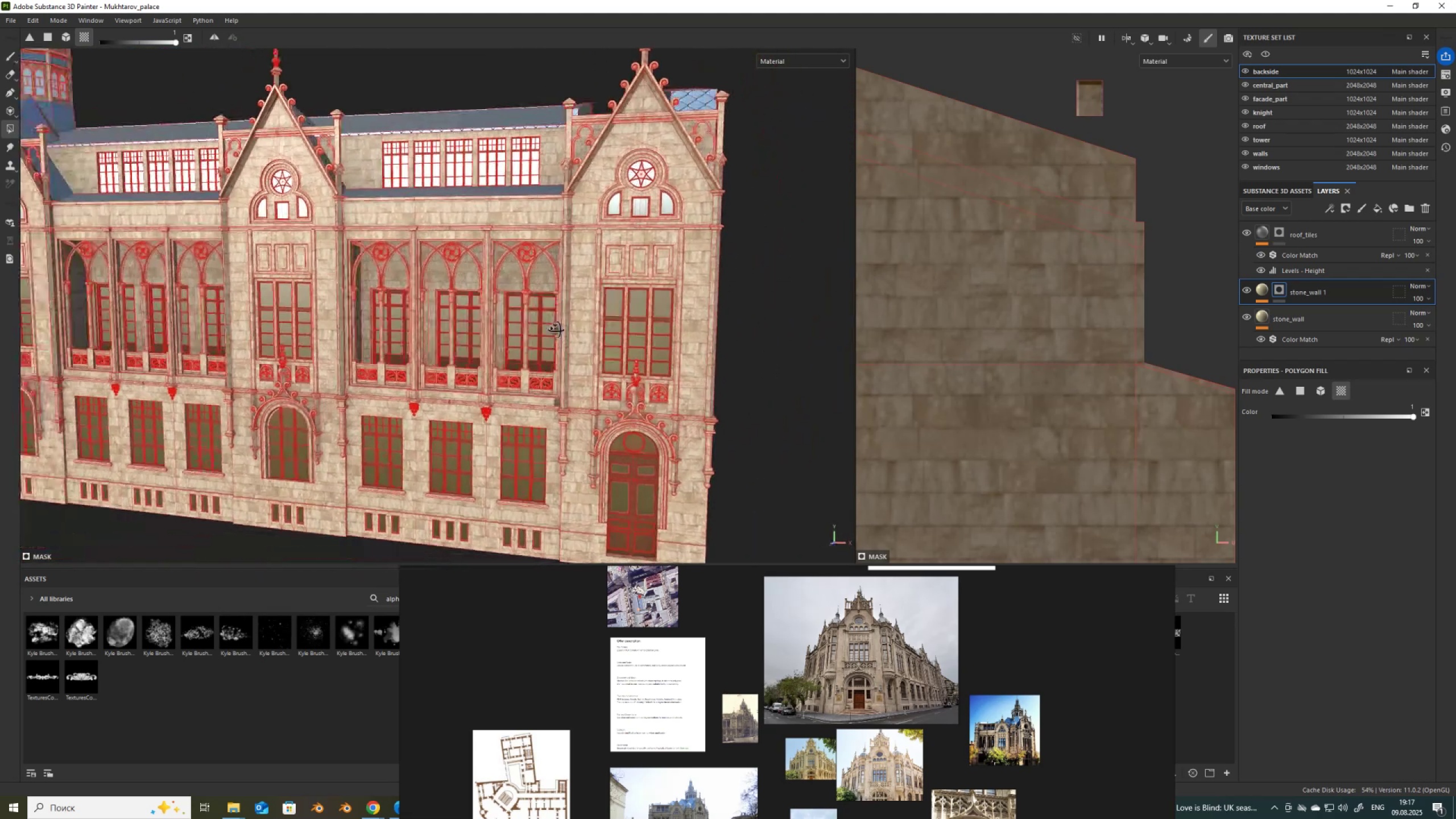 
hold_key(key=AltLeft, duration=1.51)
 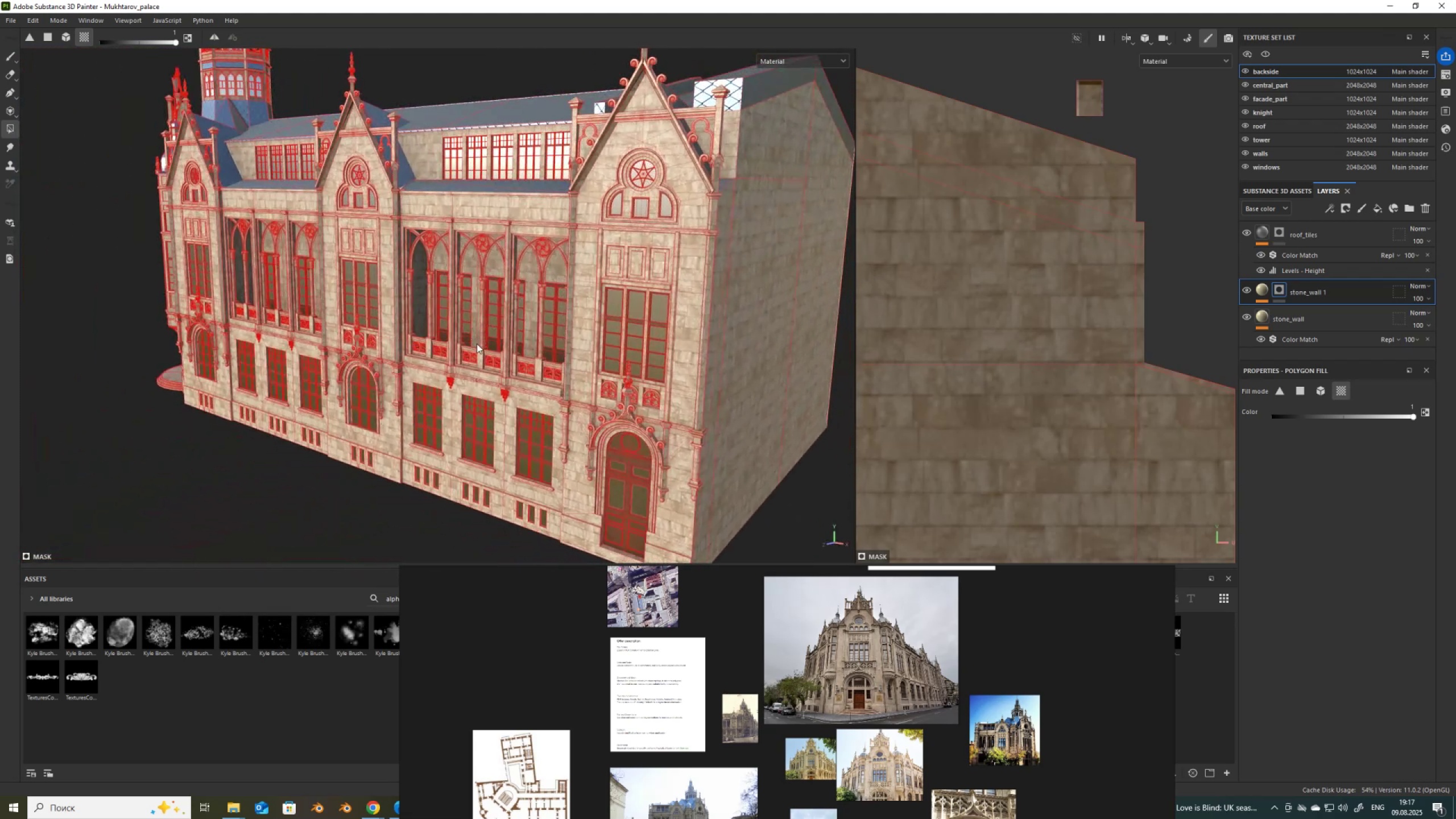 
hold_key(key=AltLeft, duration=0.64)
 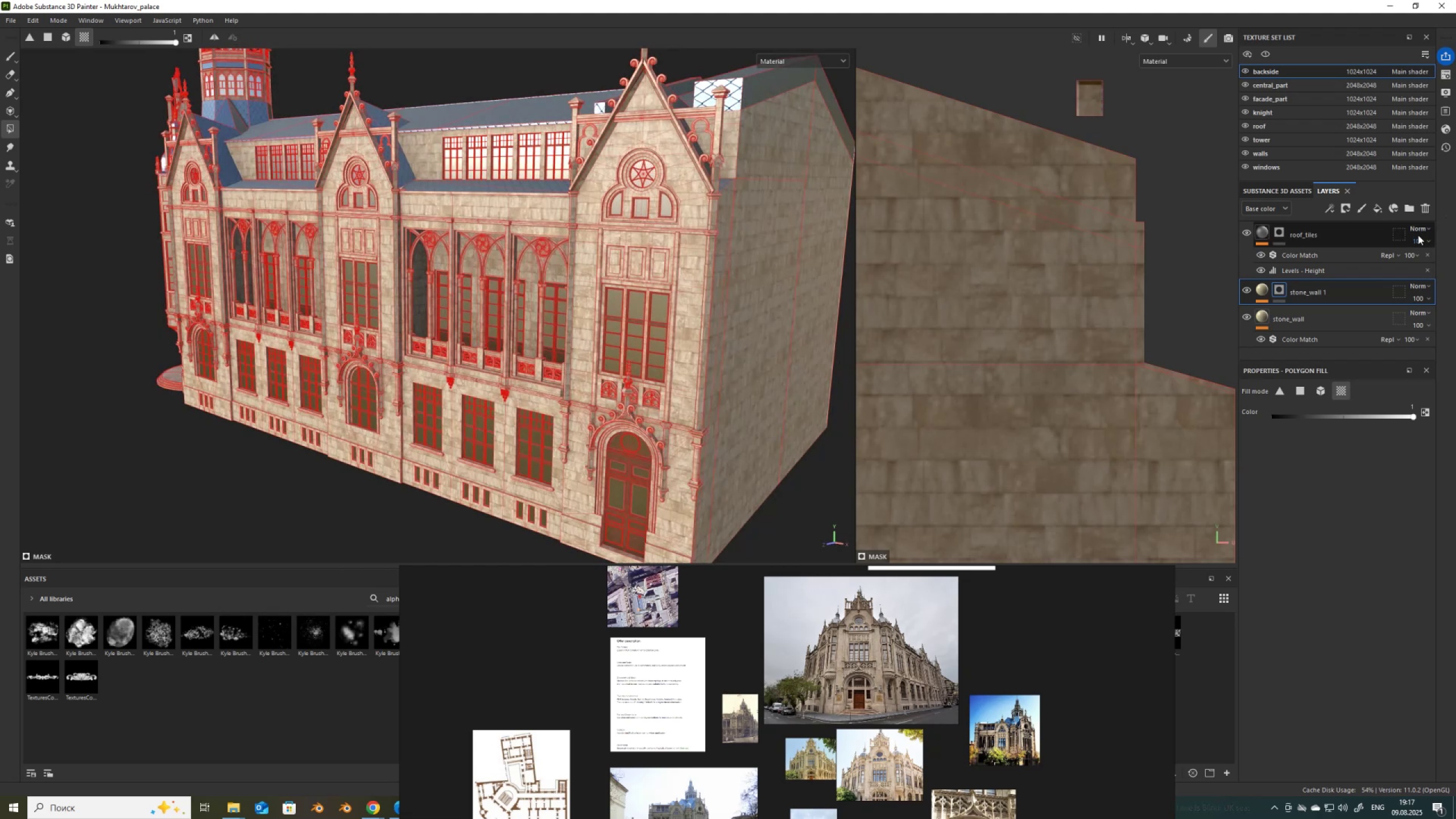 
mouse_move([1405, 265])
 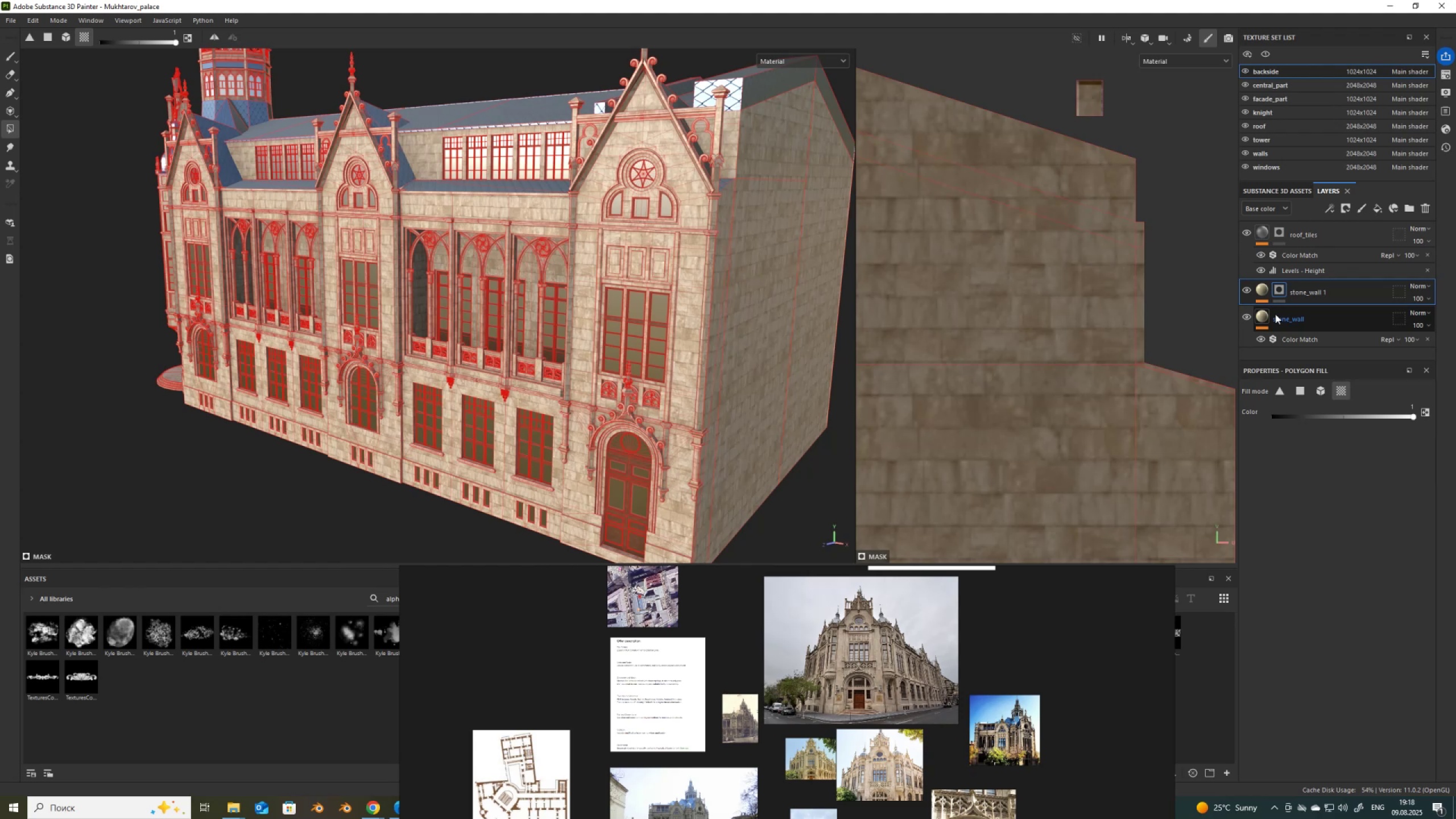 
left_click([1279, 289])
 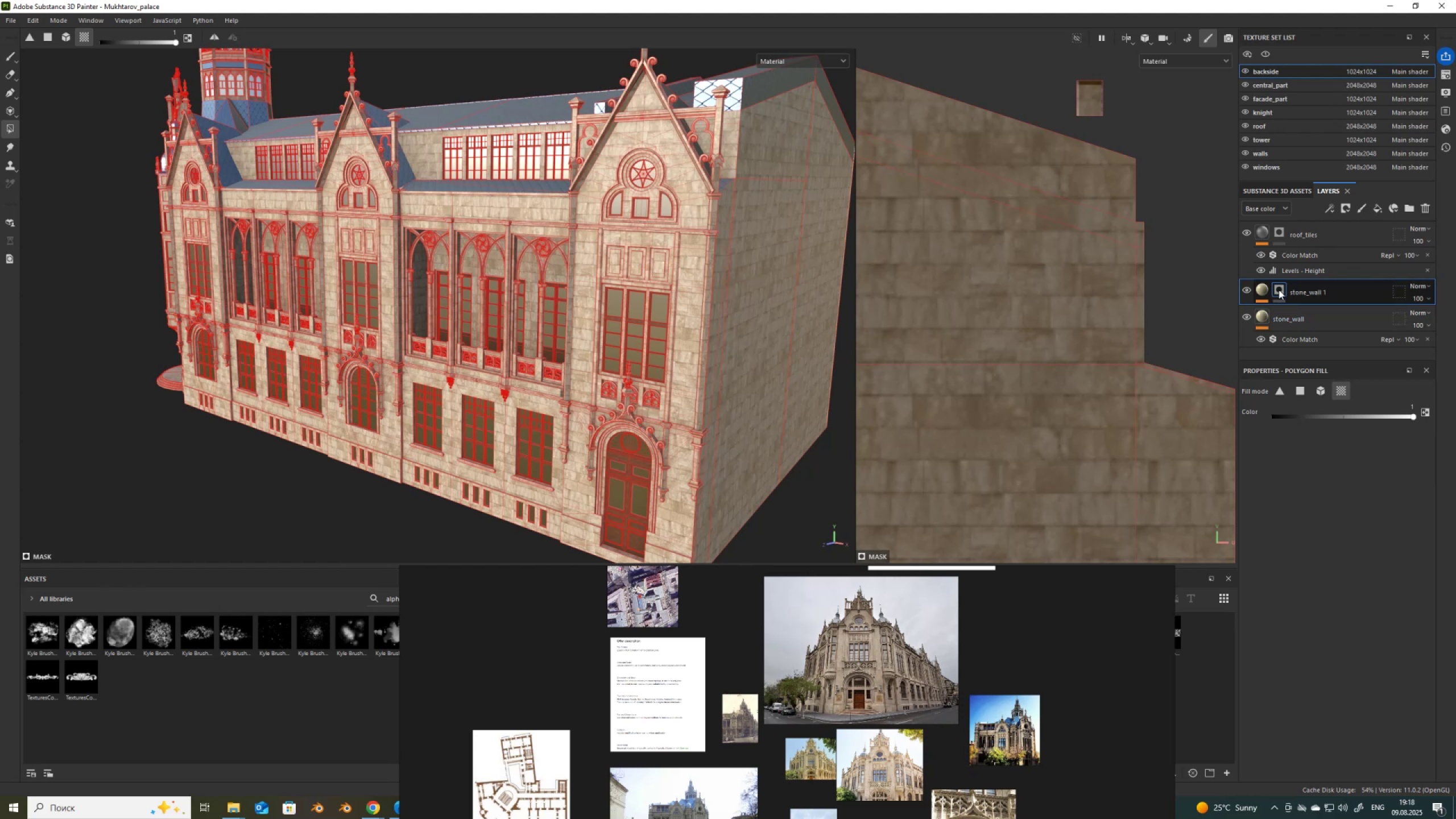 
key(Alt+Control+C)
 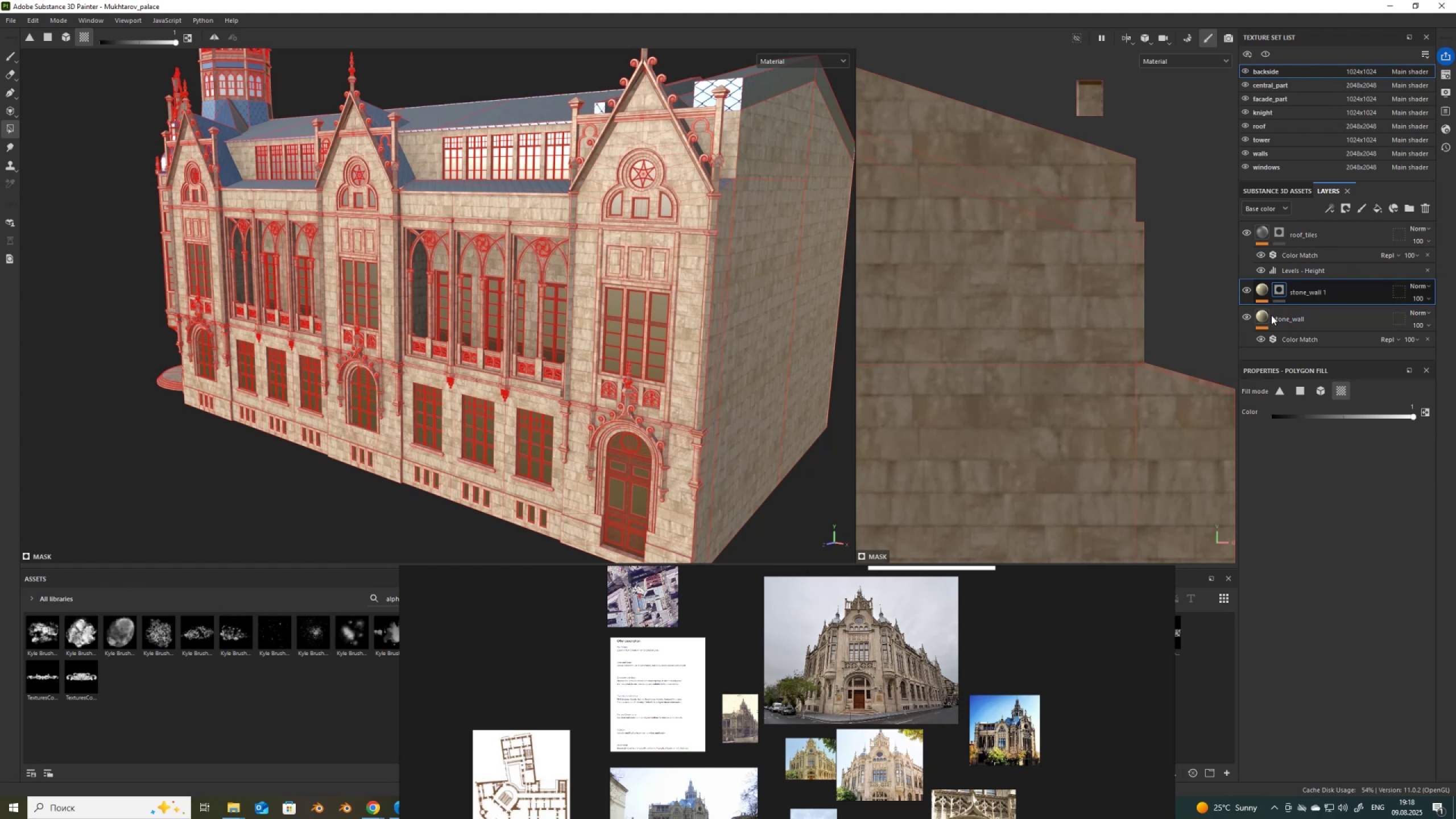 
left_click([1264, 316])
 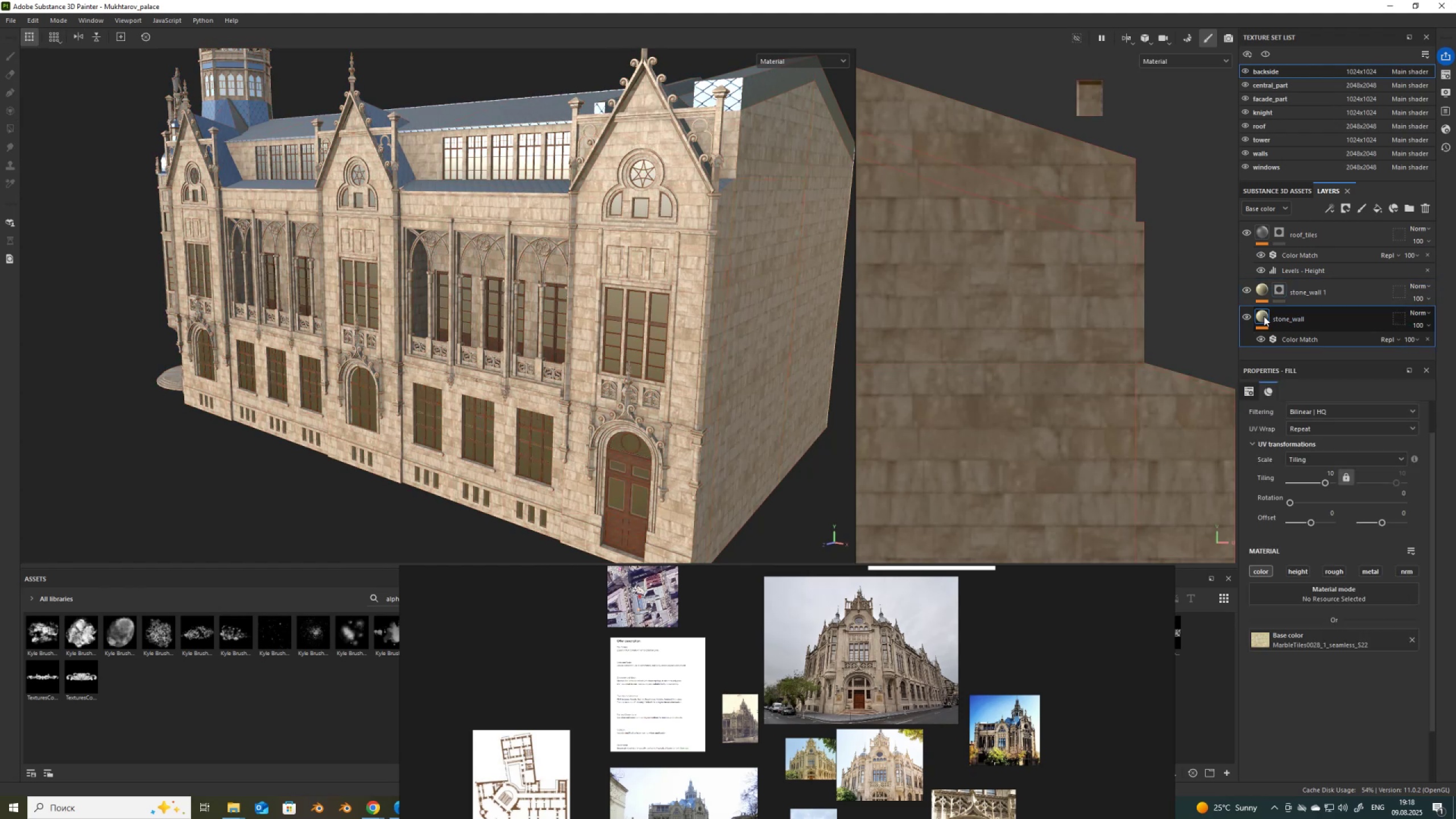 
key(Alt+Control+V)
 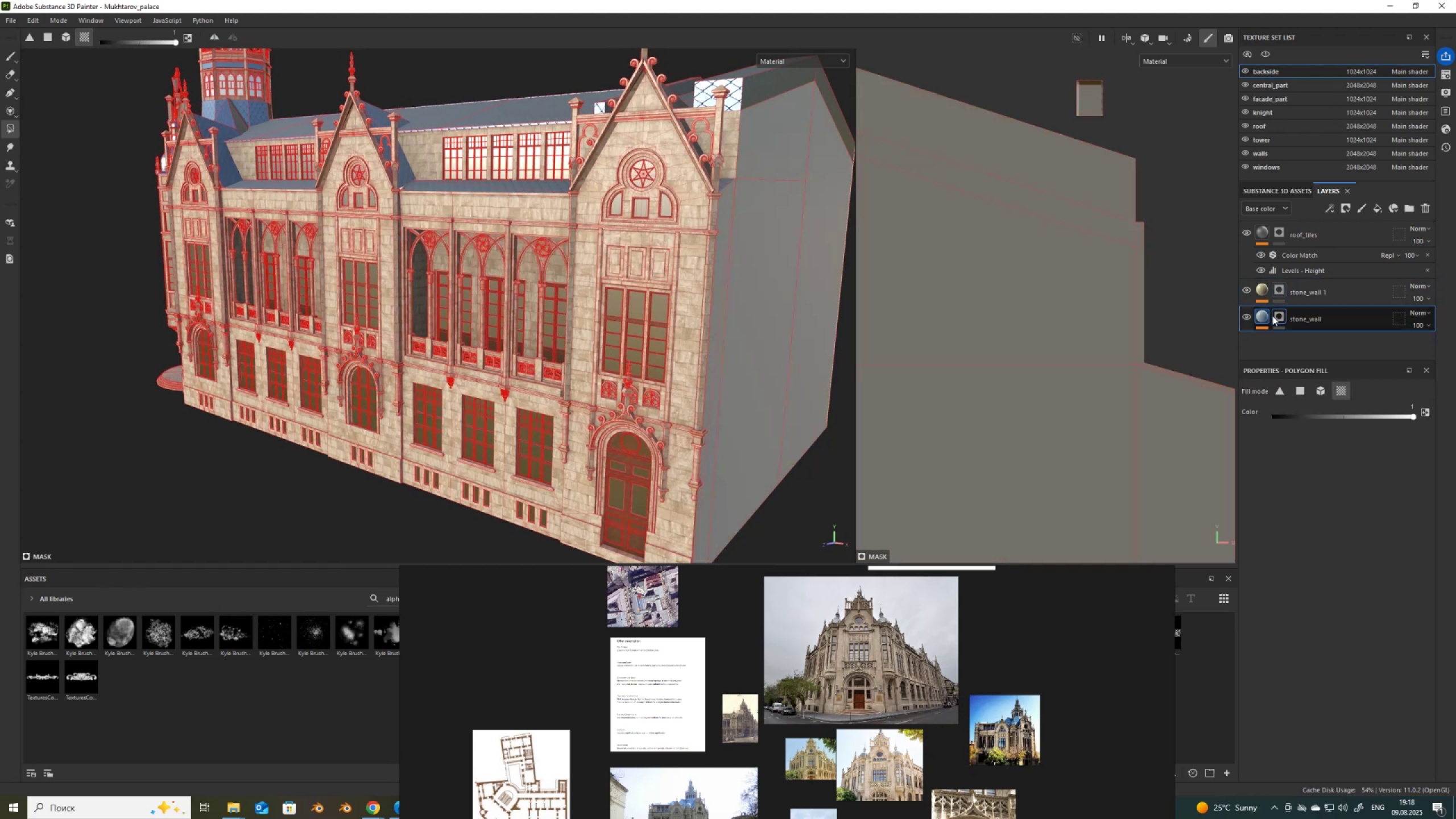 
right_click([1283, 316])
 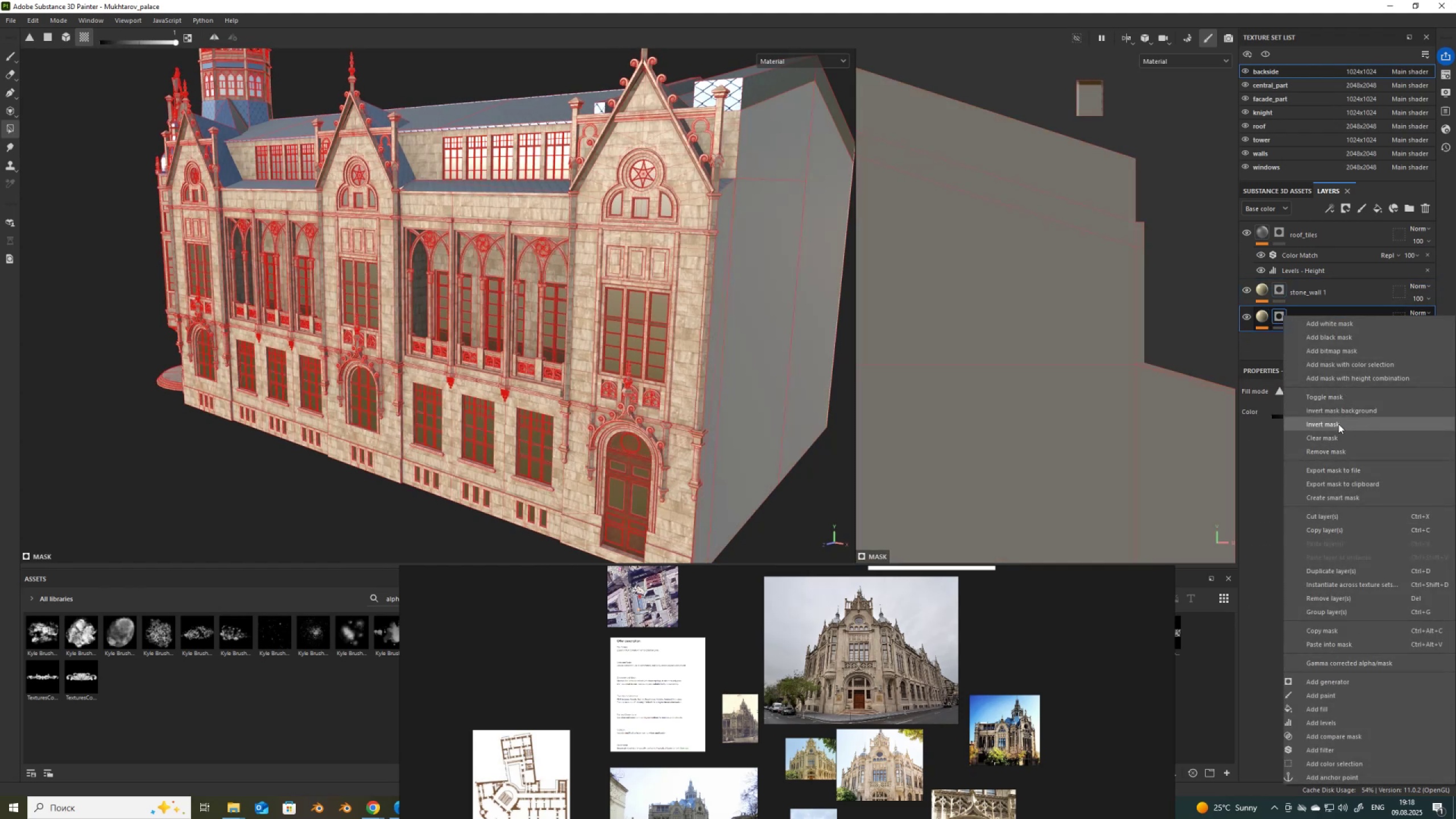 
left_click([1338, 424])
 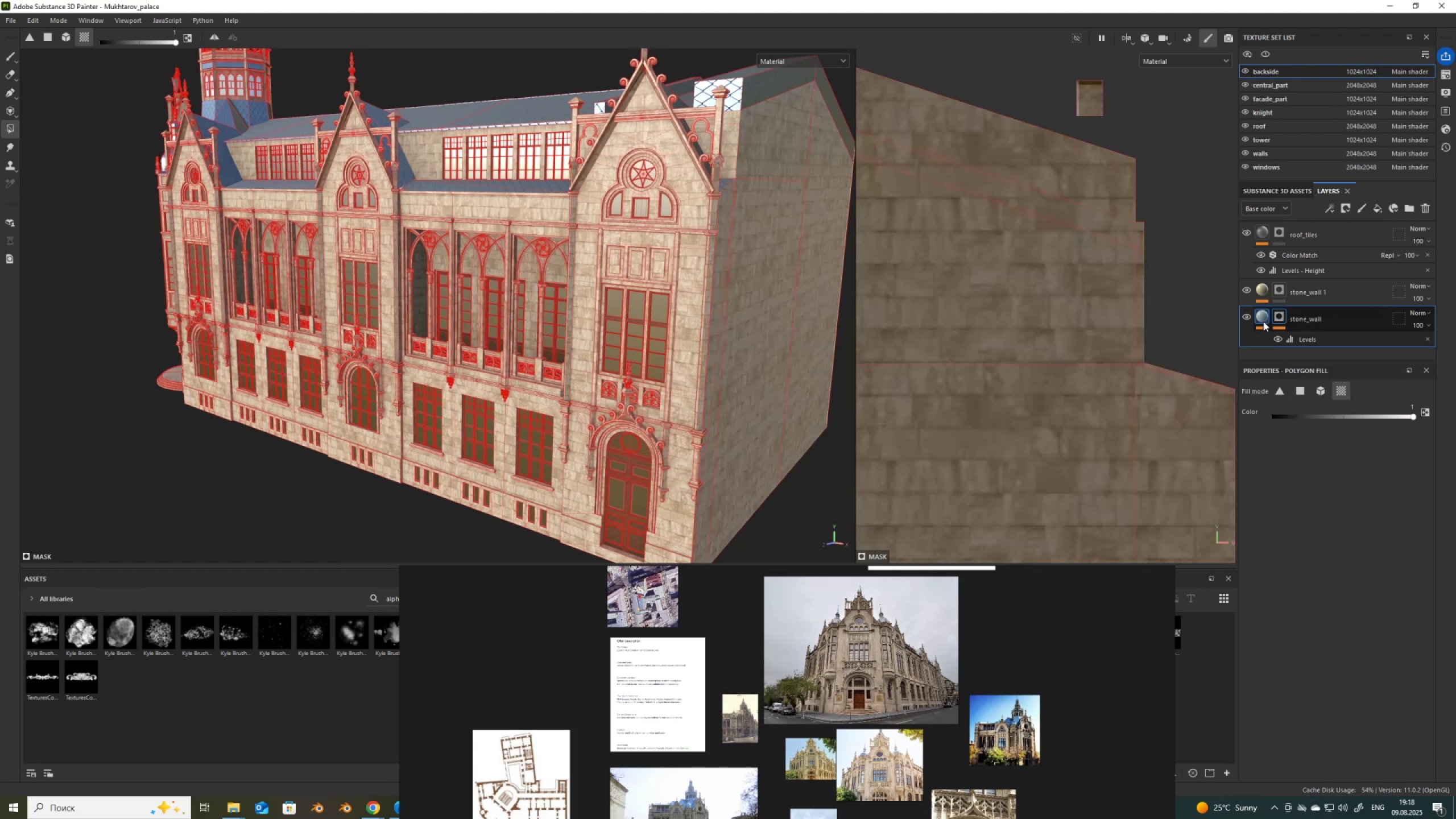 
left_click([1264, 318])
 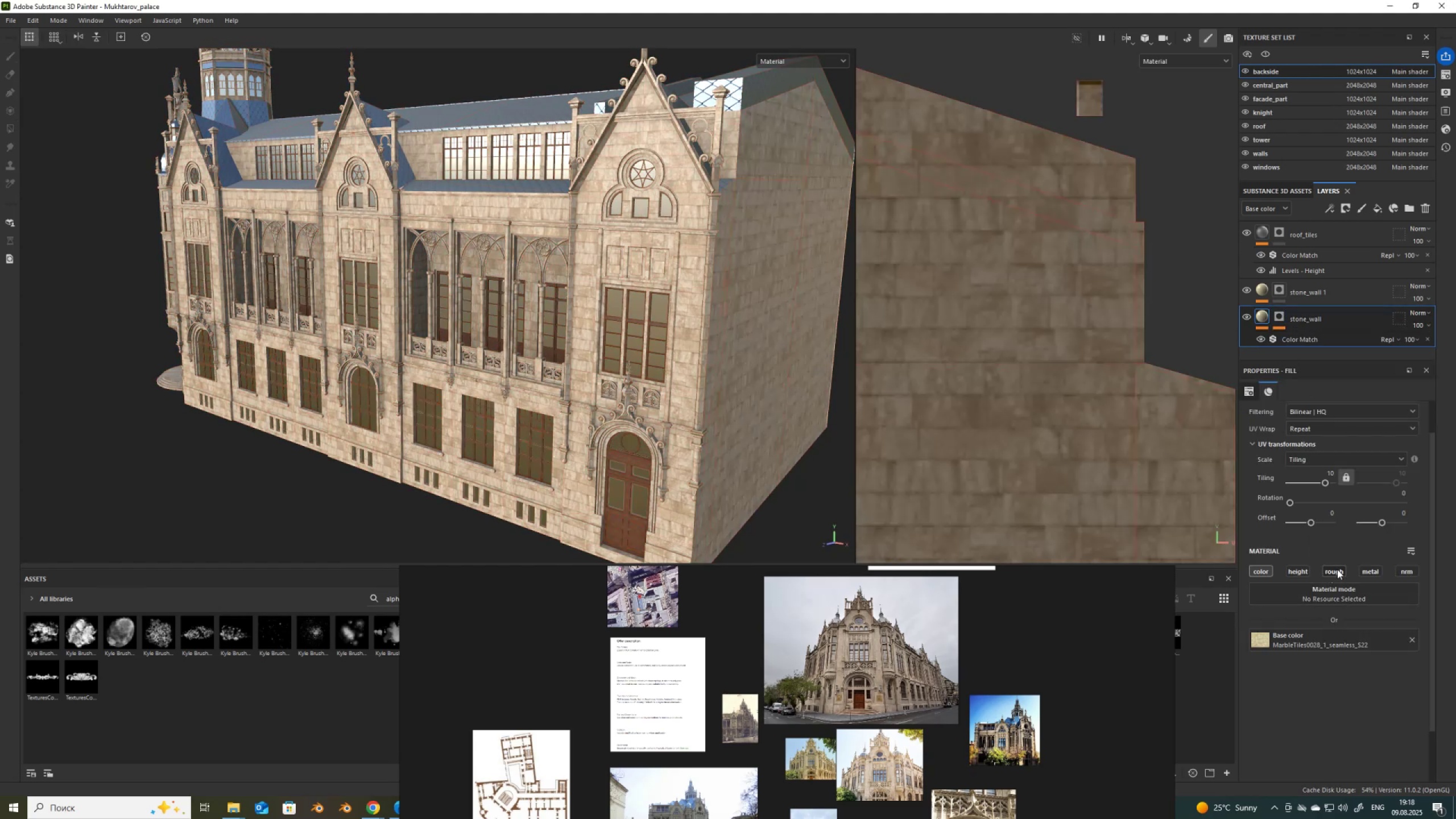 
left_click([1337, 570])
 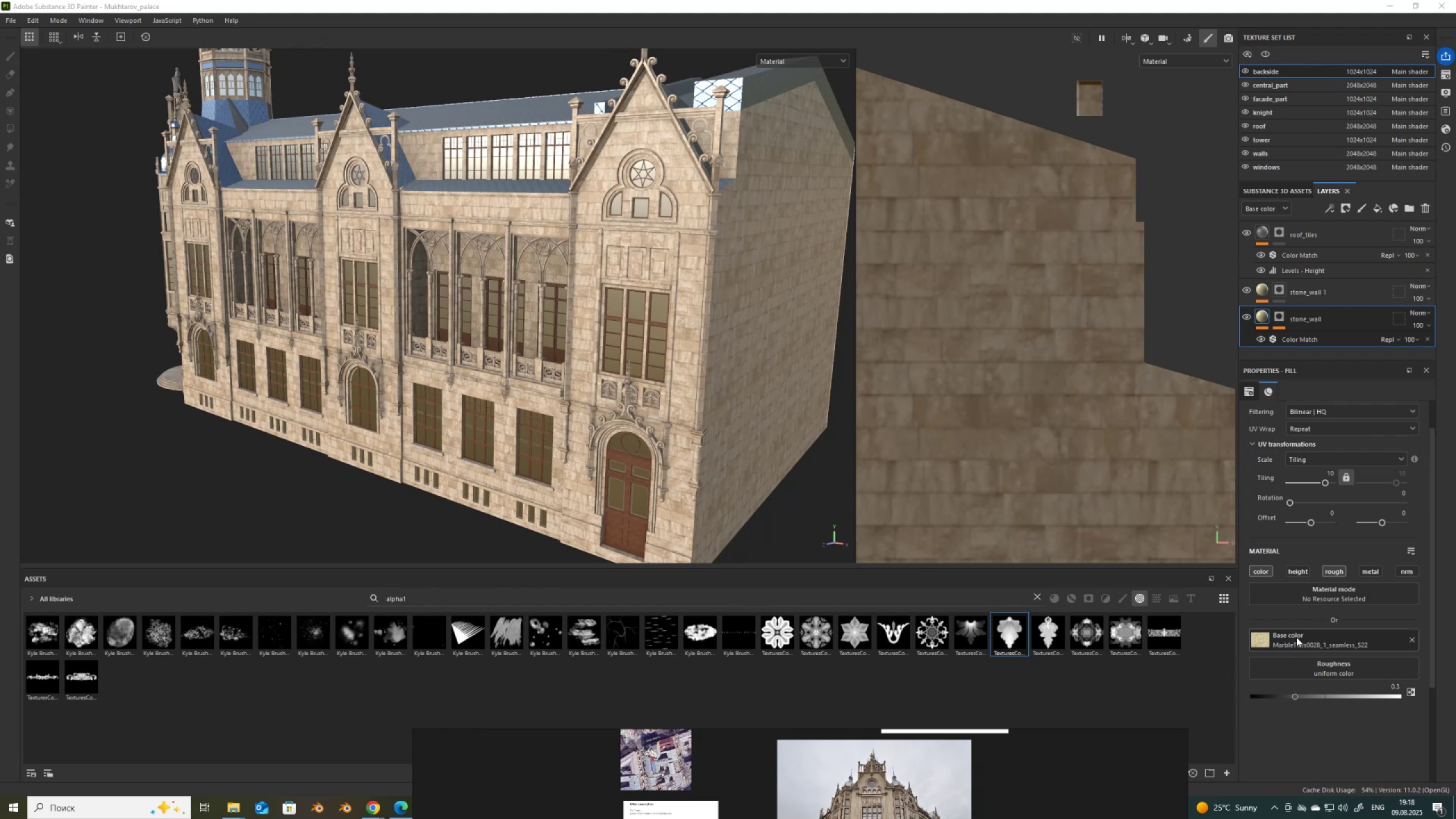 
wait(6.26)
 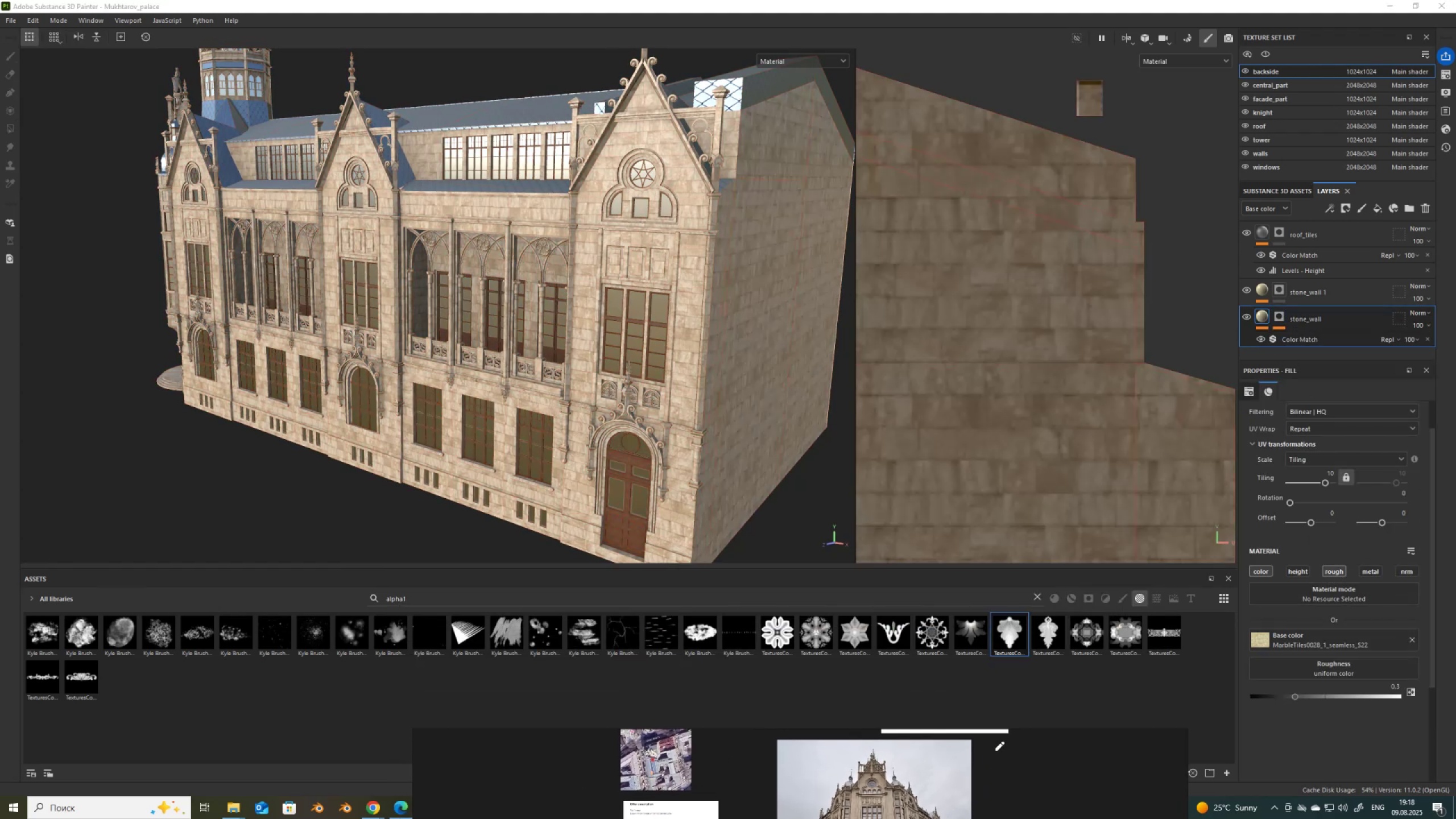 
left_click([1299, 641])
 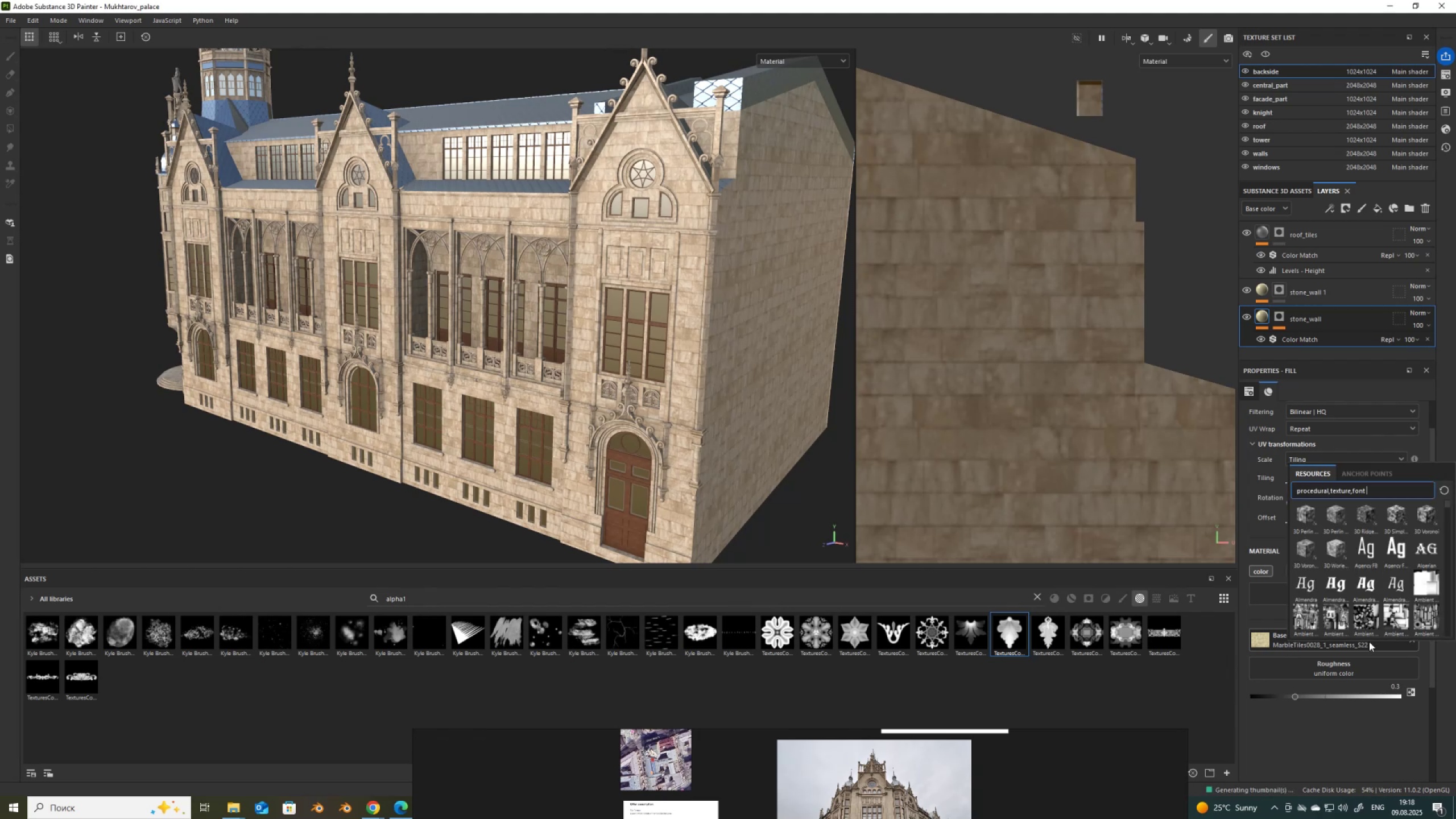 
scroll: coordinate [1358, 574], scroll_direction: down, amount: 6.0
 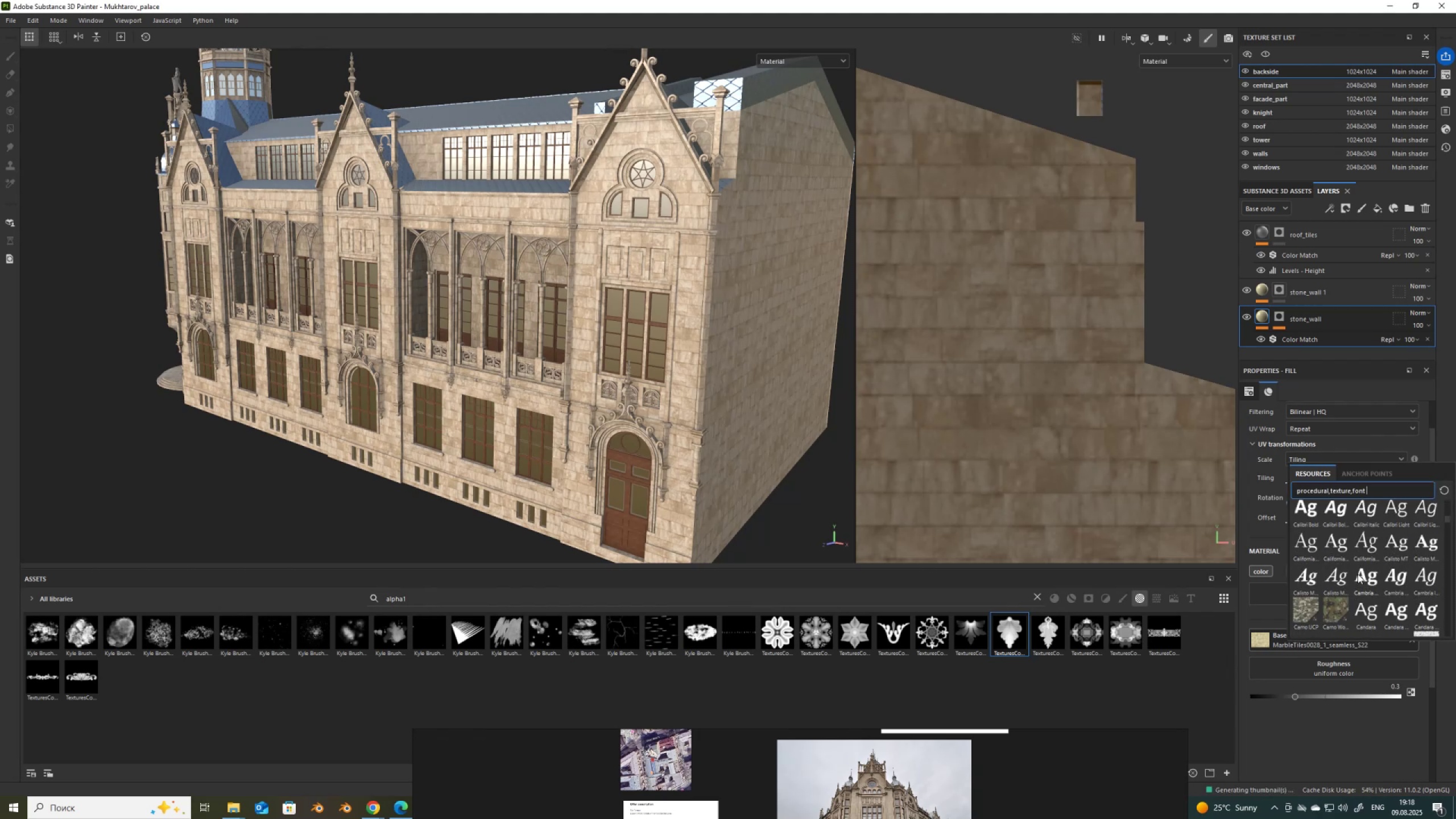 
scroll: coordinate [1358, 574], scroll_direction: up, amount: 14.0
 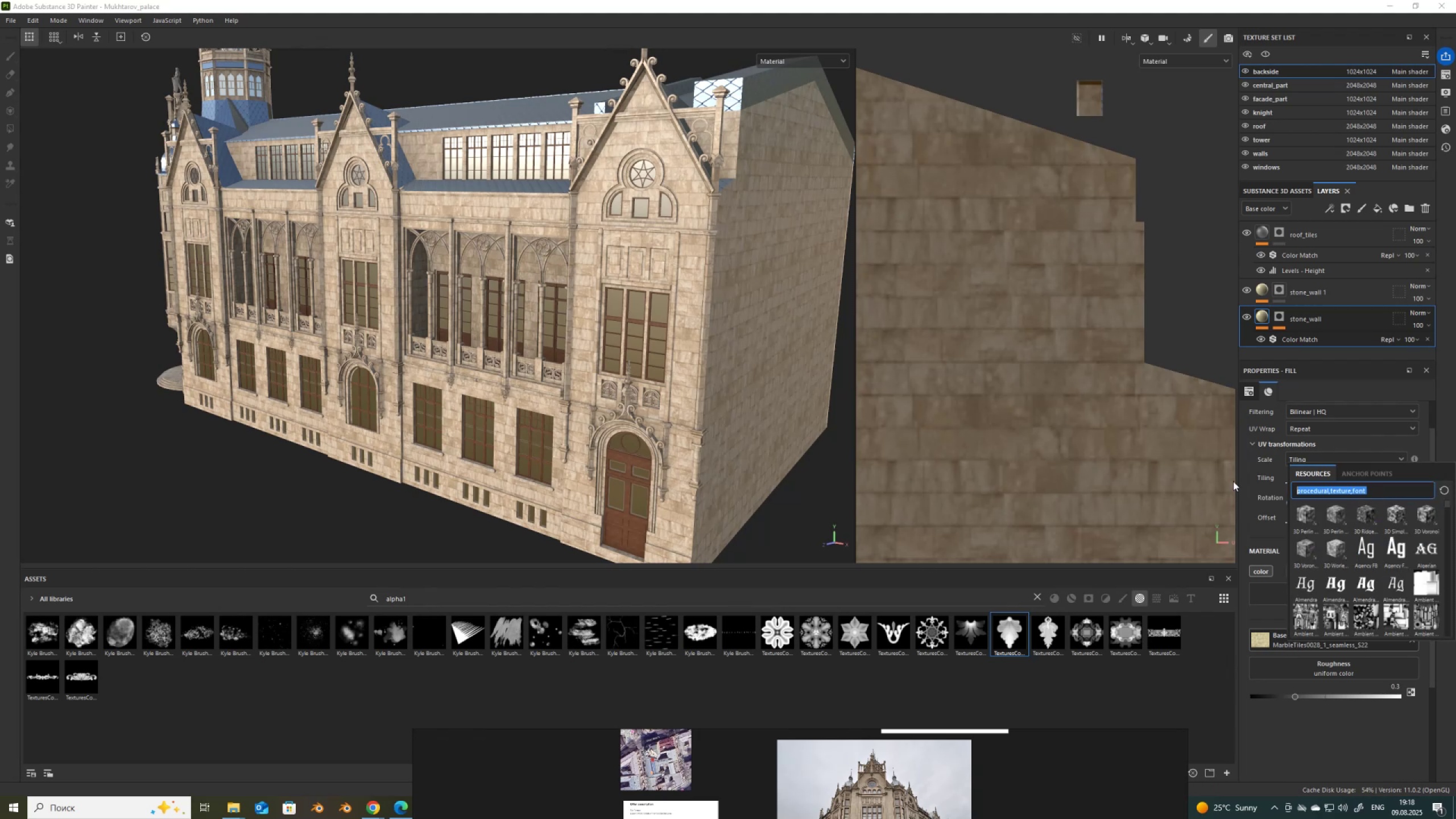 
type(marb)
 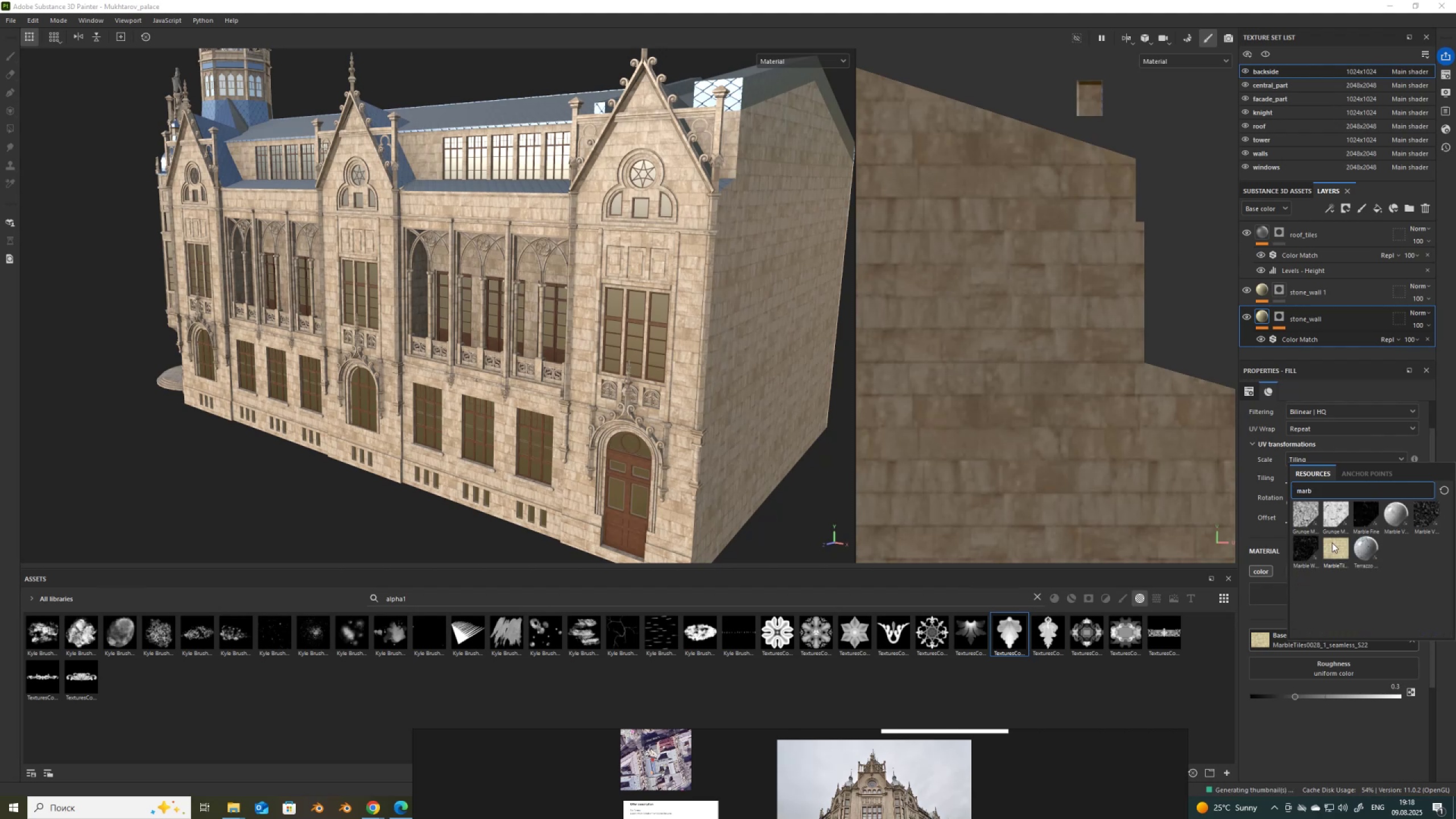 
left_click([1335, 547])
 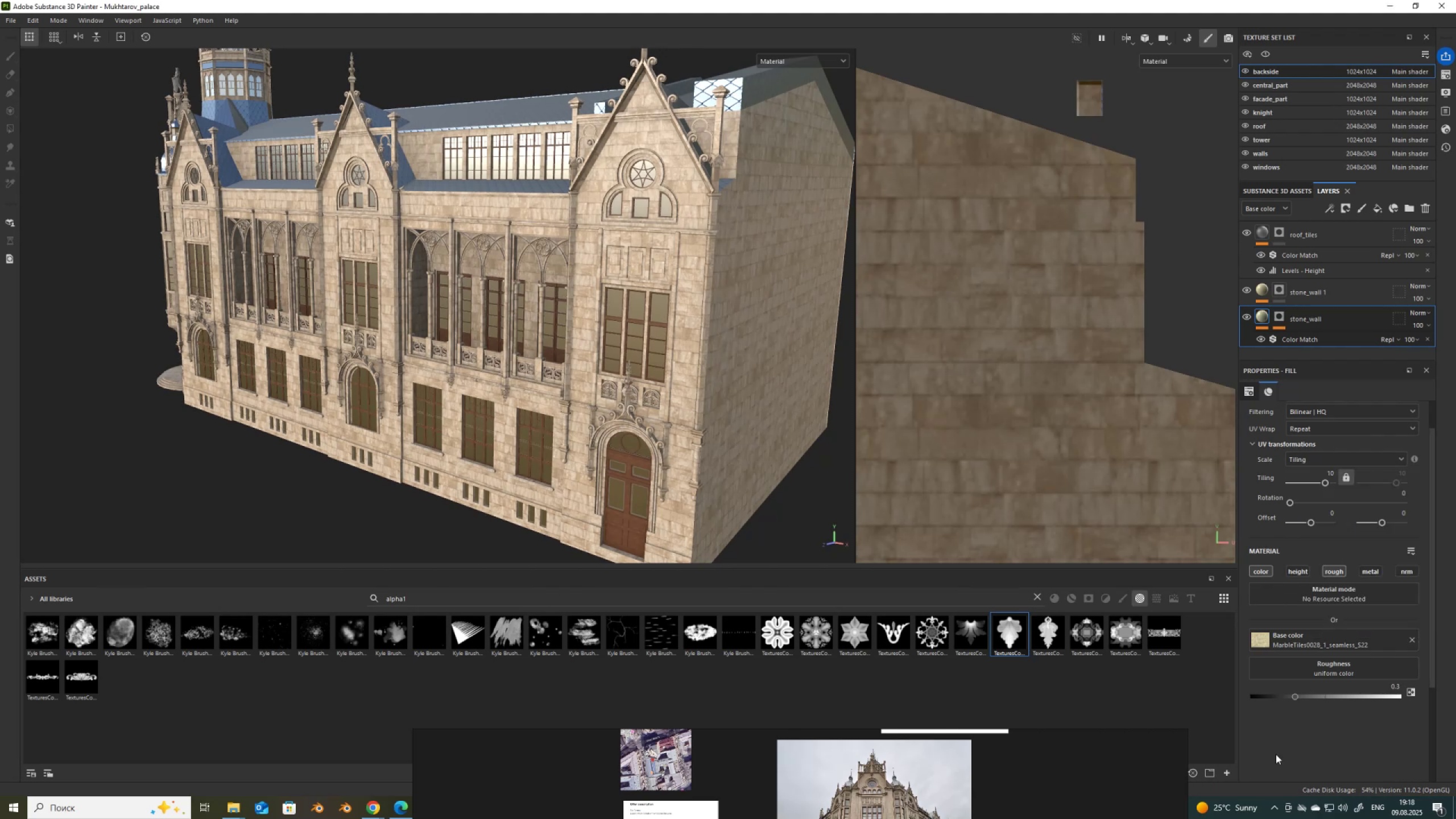 
key(Control+Z)
 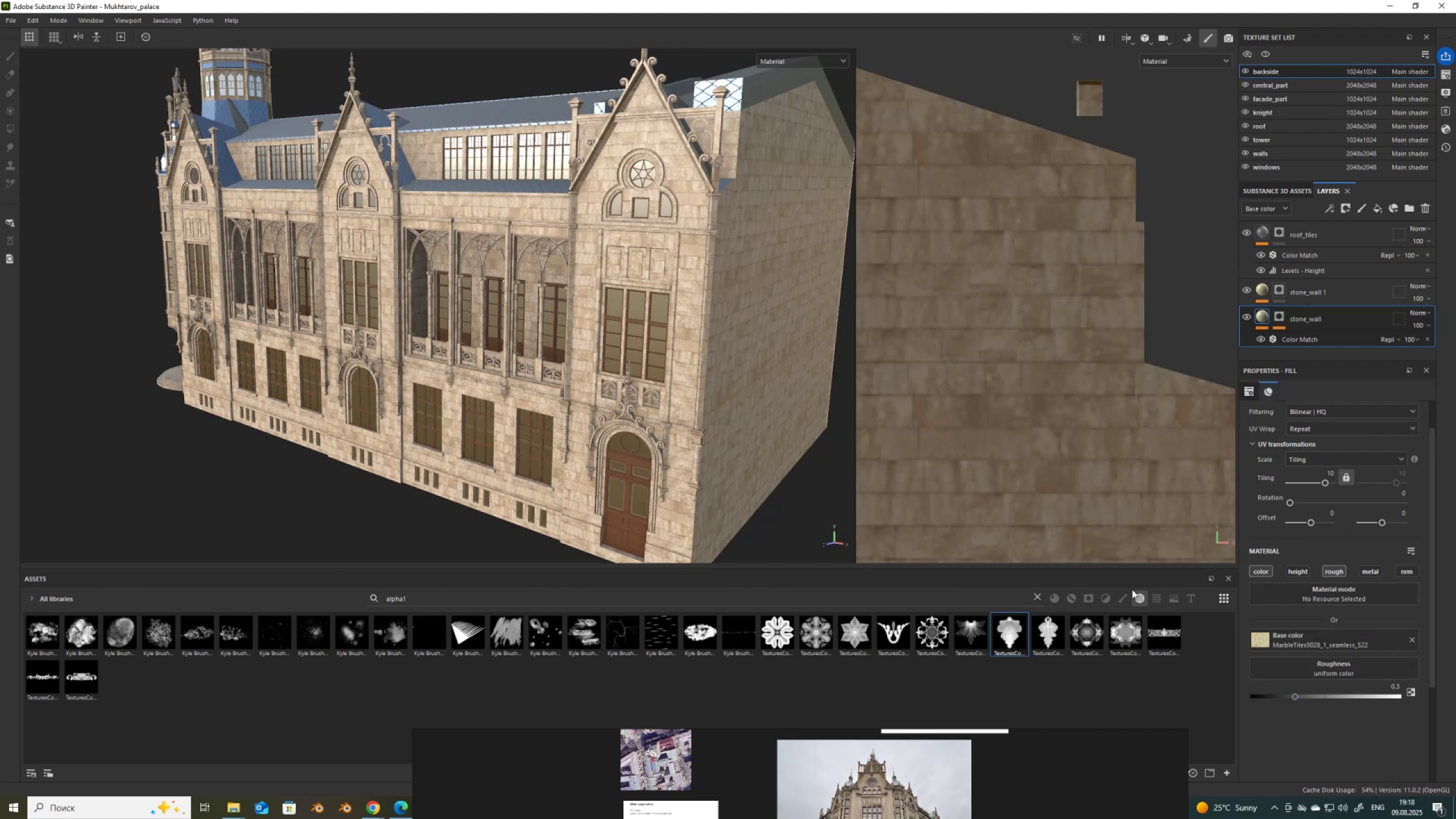 
left_click([1036, 599])
 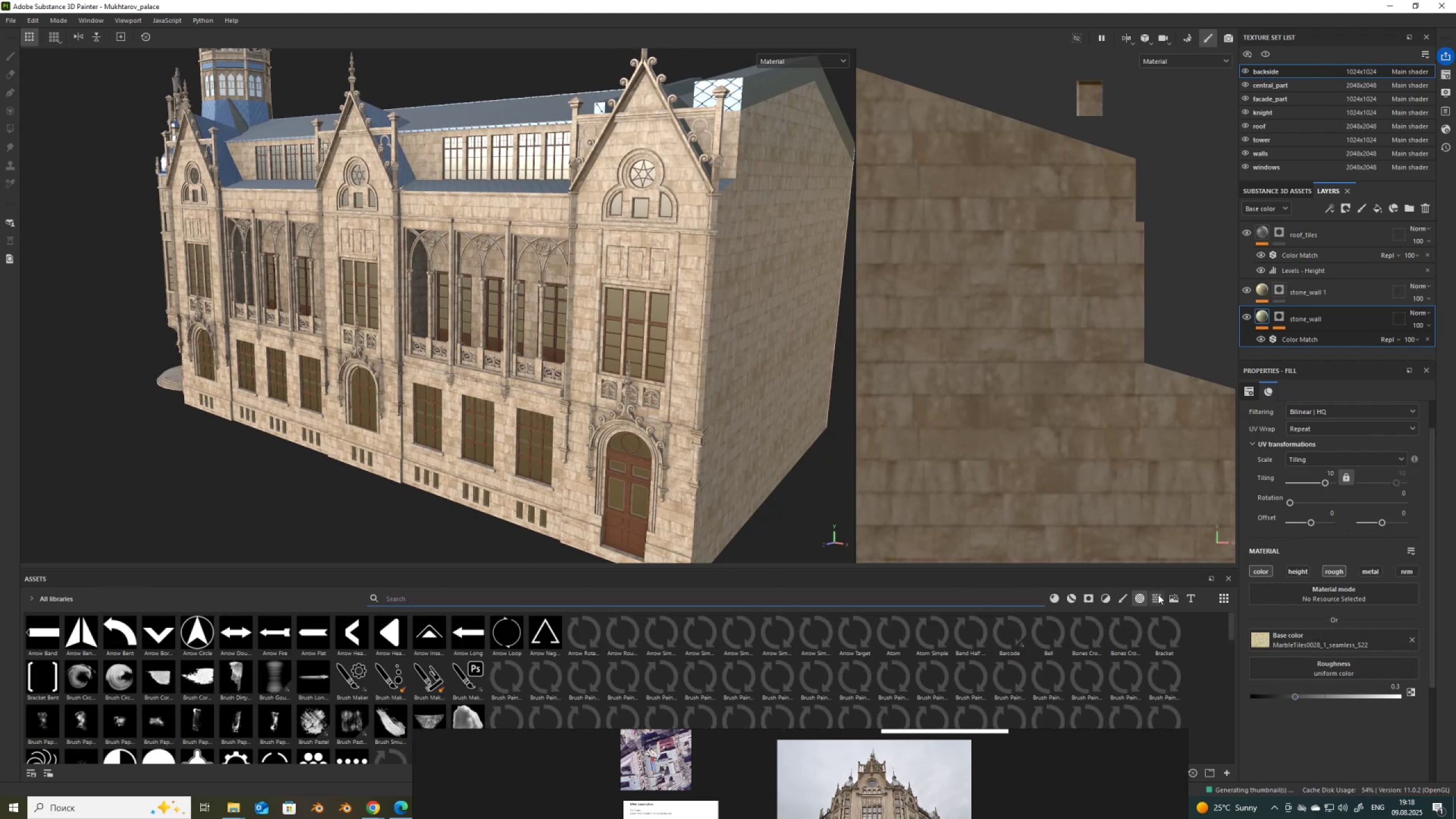 
left_click([1158, 594])
 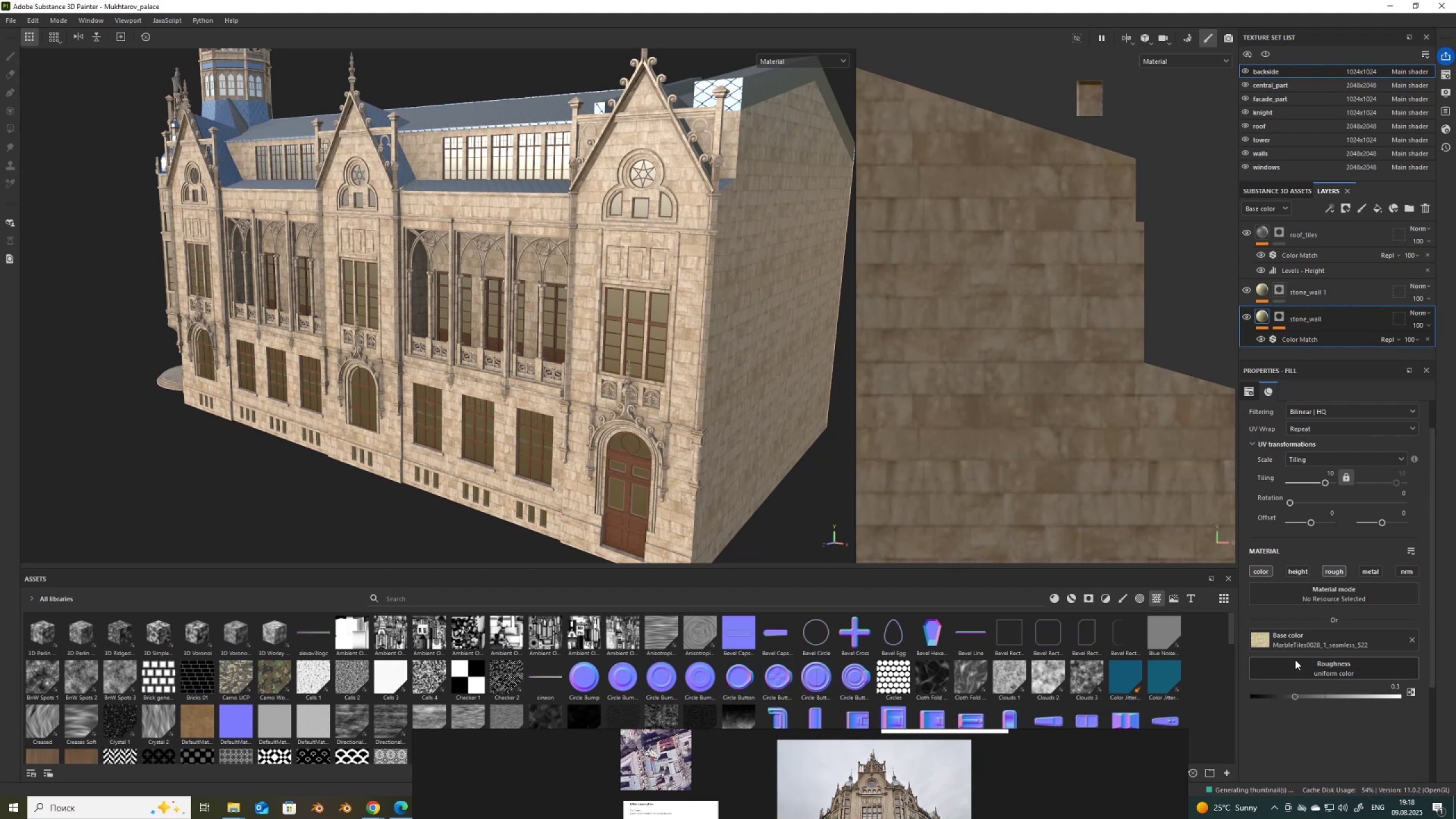 
left_click([1308, 665])
 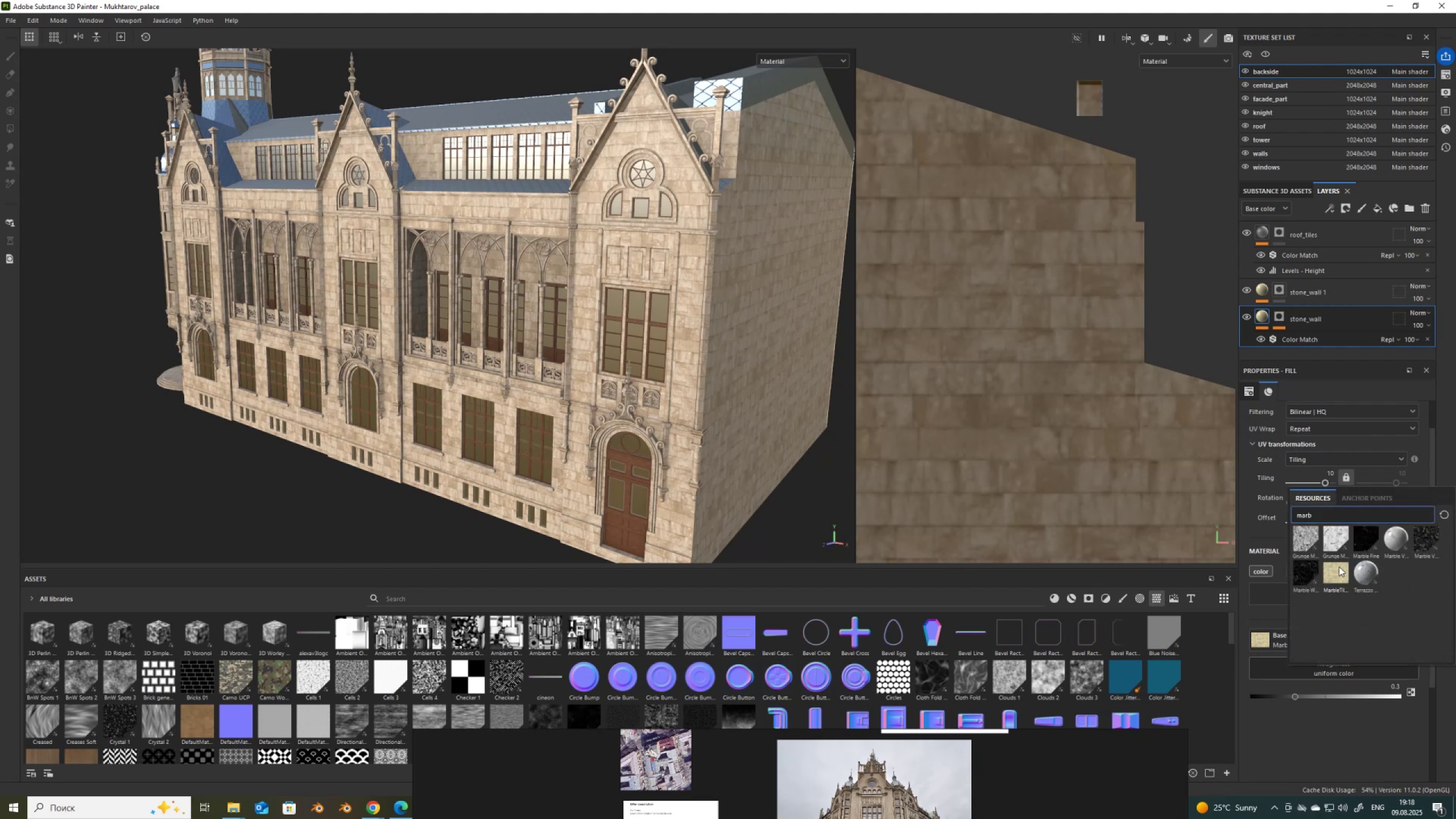 
left_click([1328, 579])
 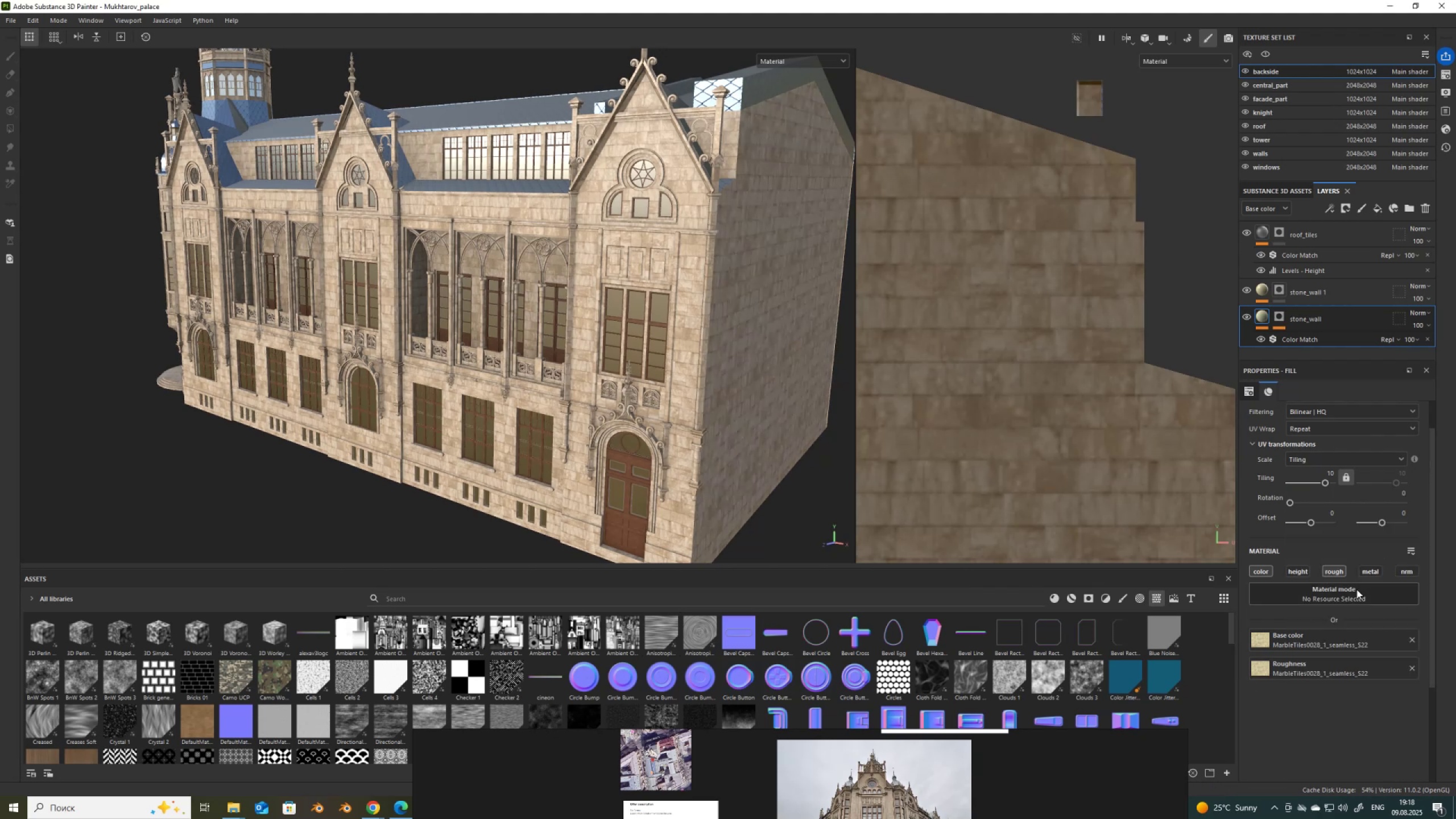 
scroll: coordinate [741, 272], scroll_direction: up, amount: 2.0
 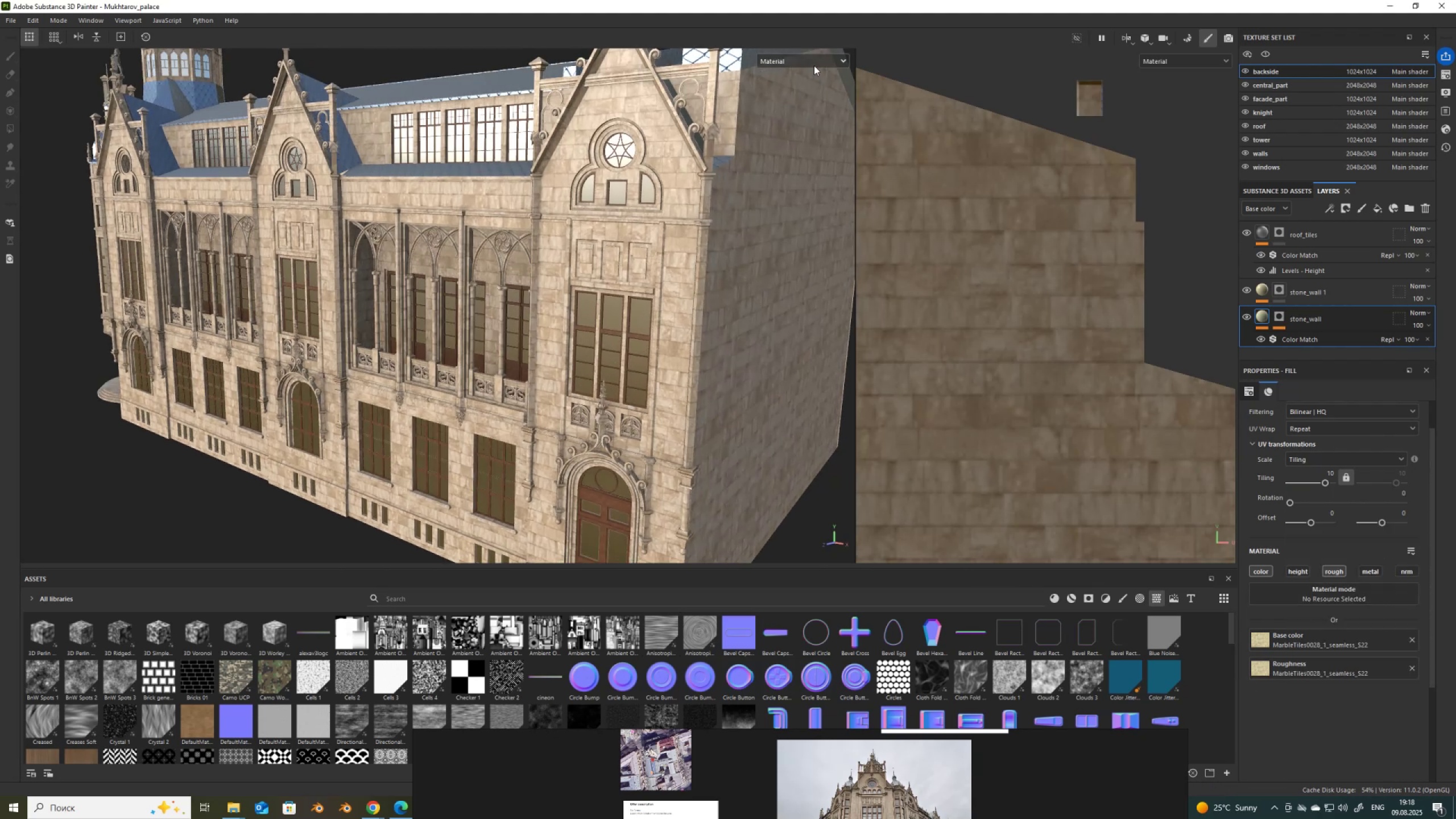 
left_click([809, 57])
 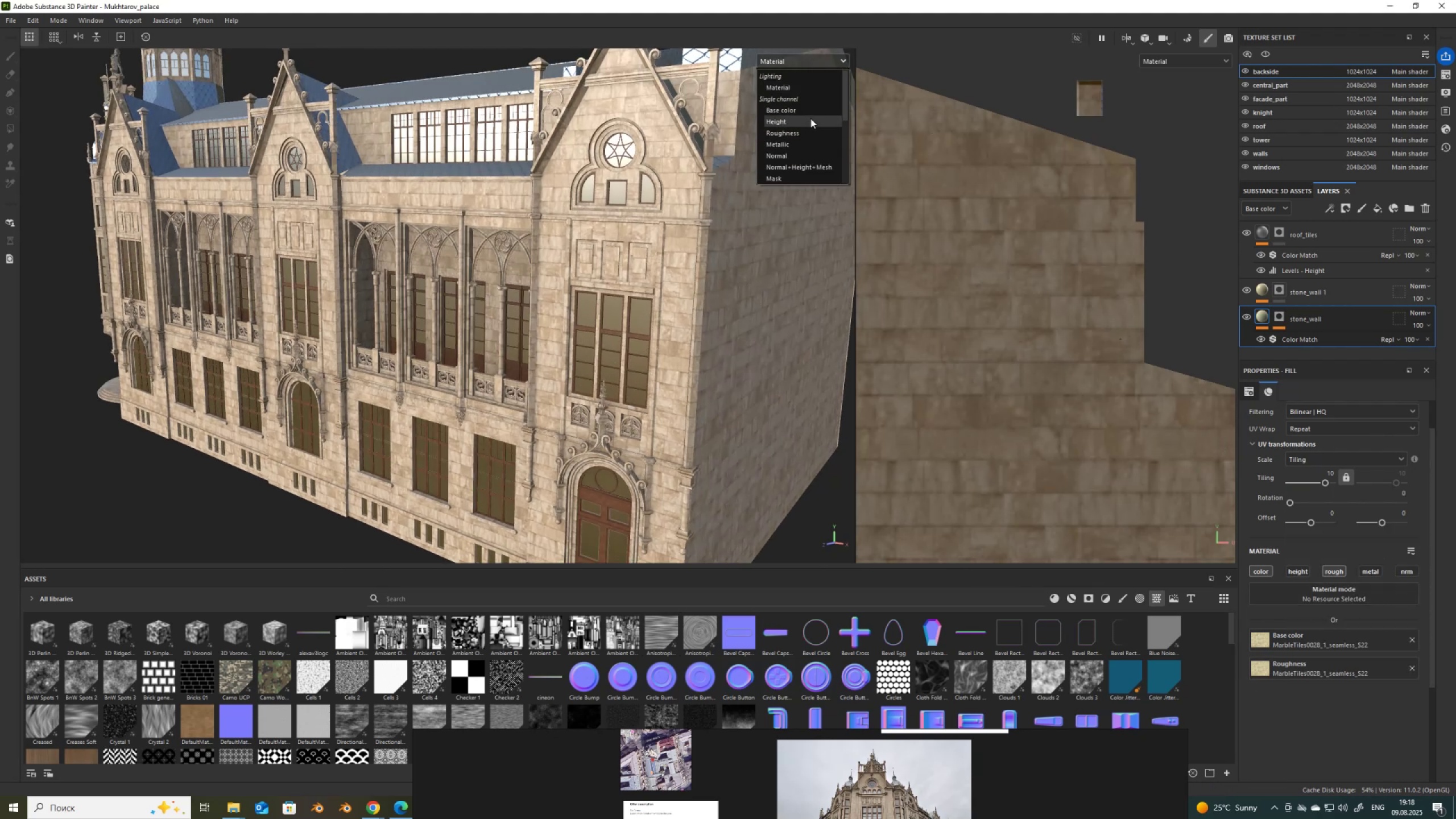 
left_click([805, 138])
 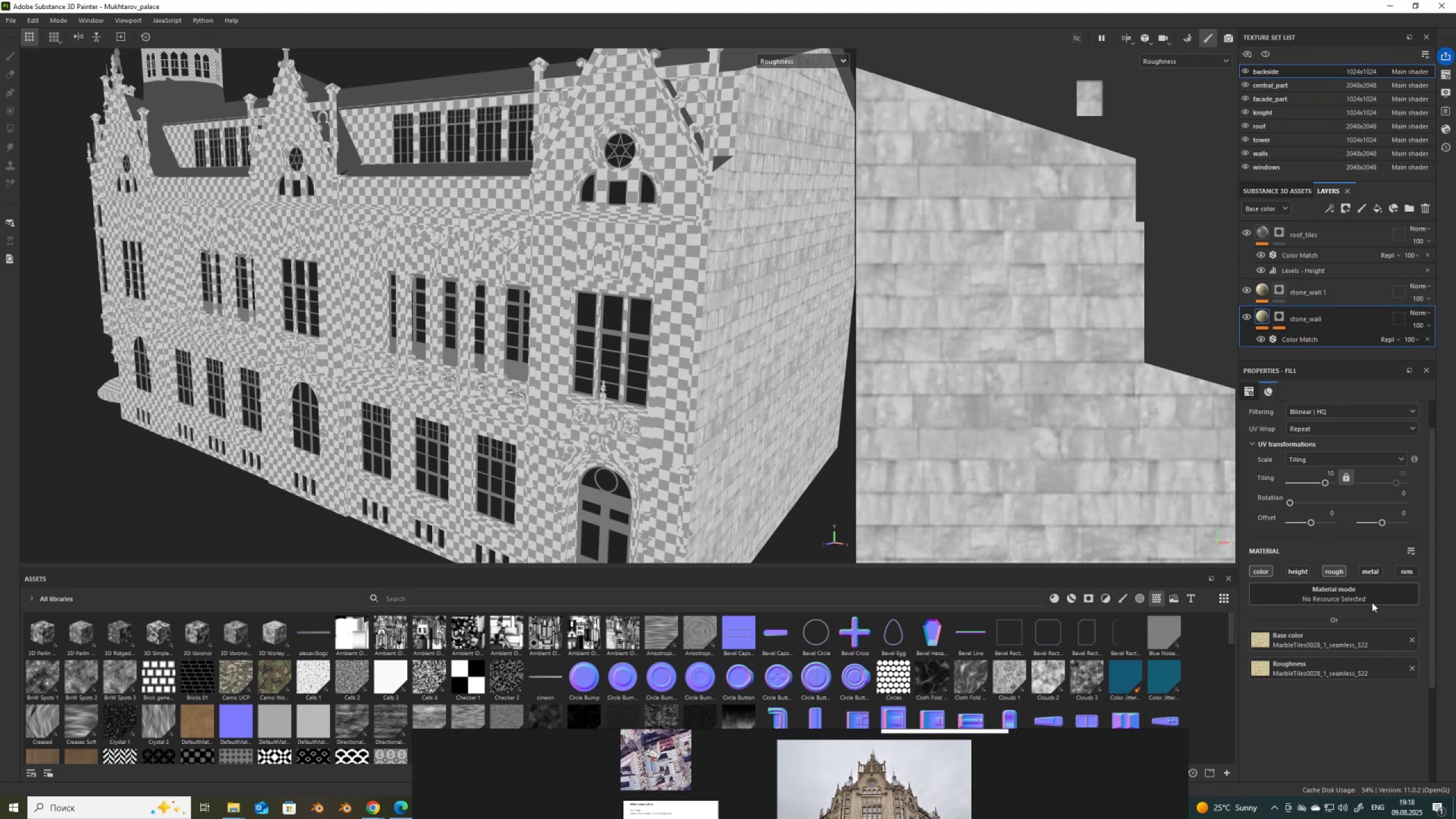 
left_click([1301, 570])
 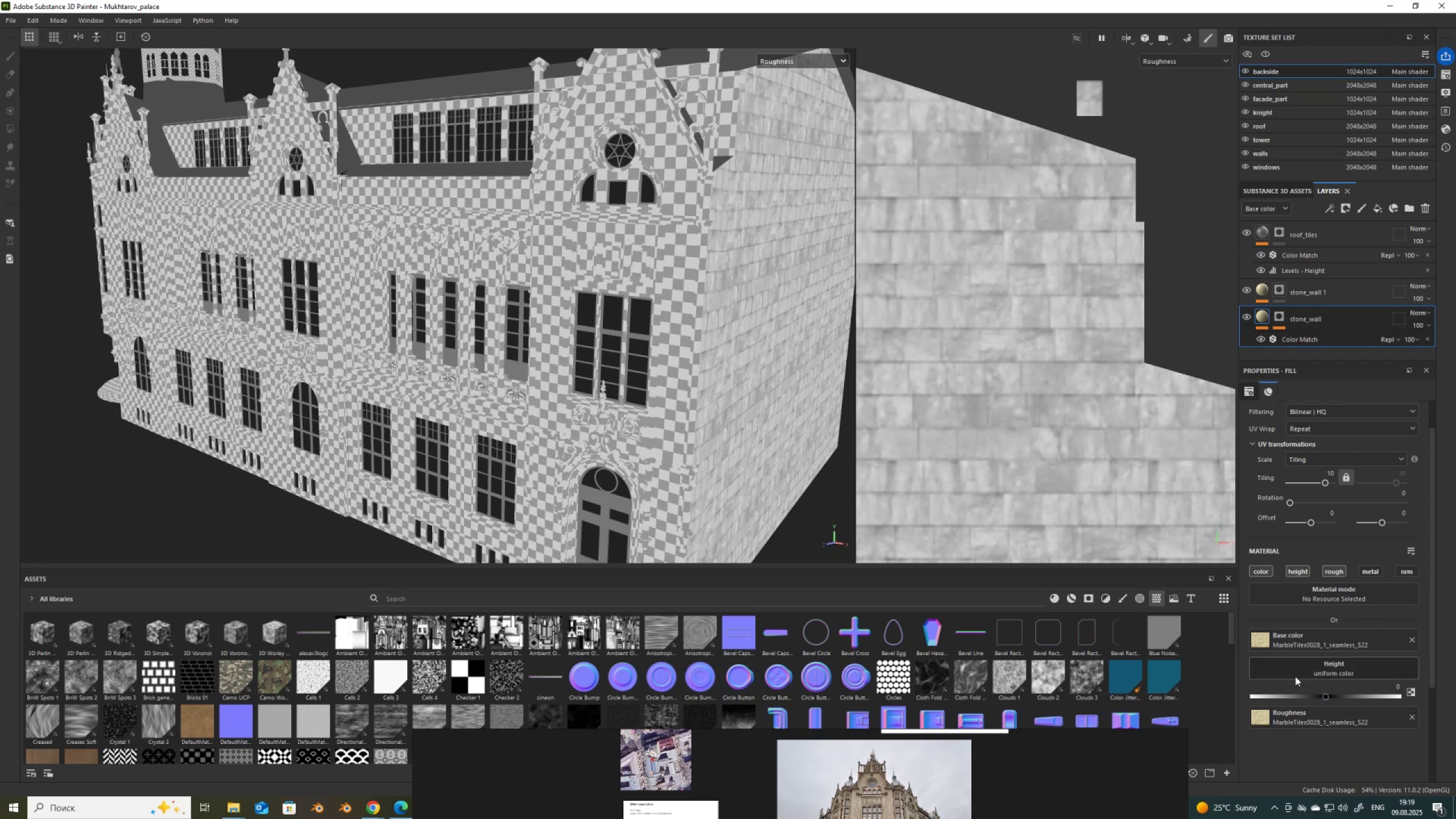 
left_click([1298, 671])
 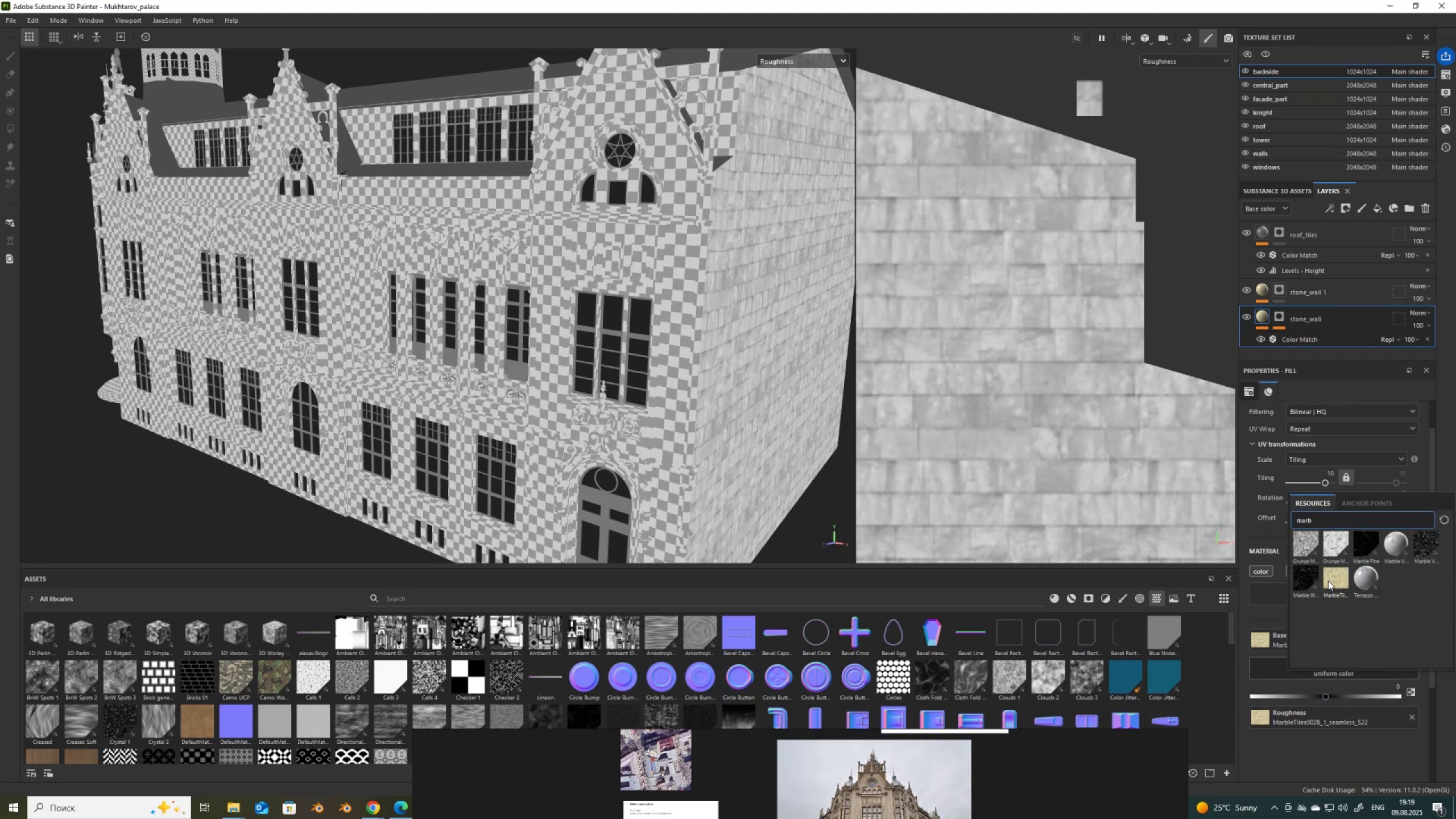 
left_click([1339, 576])
 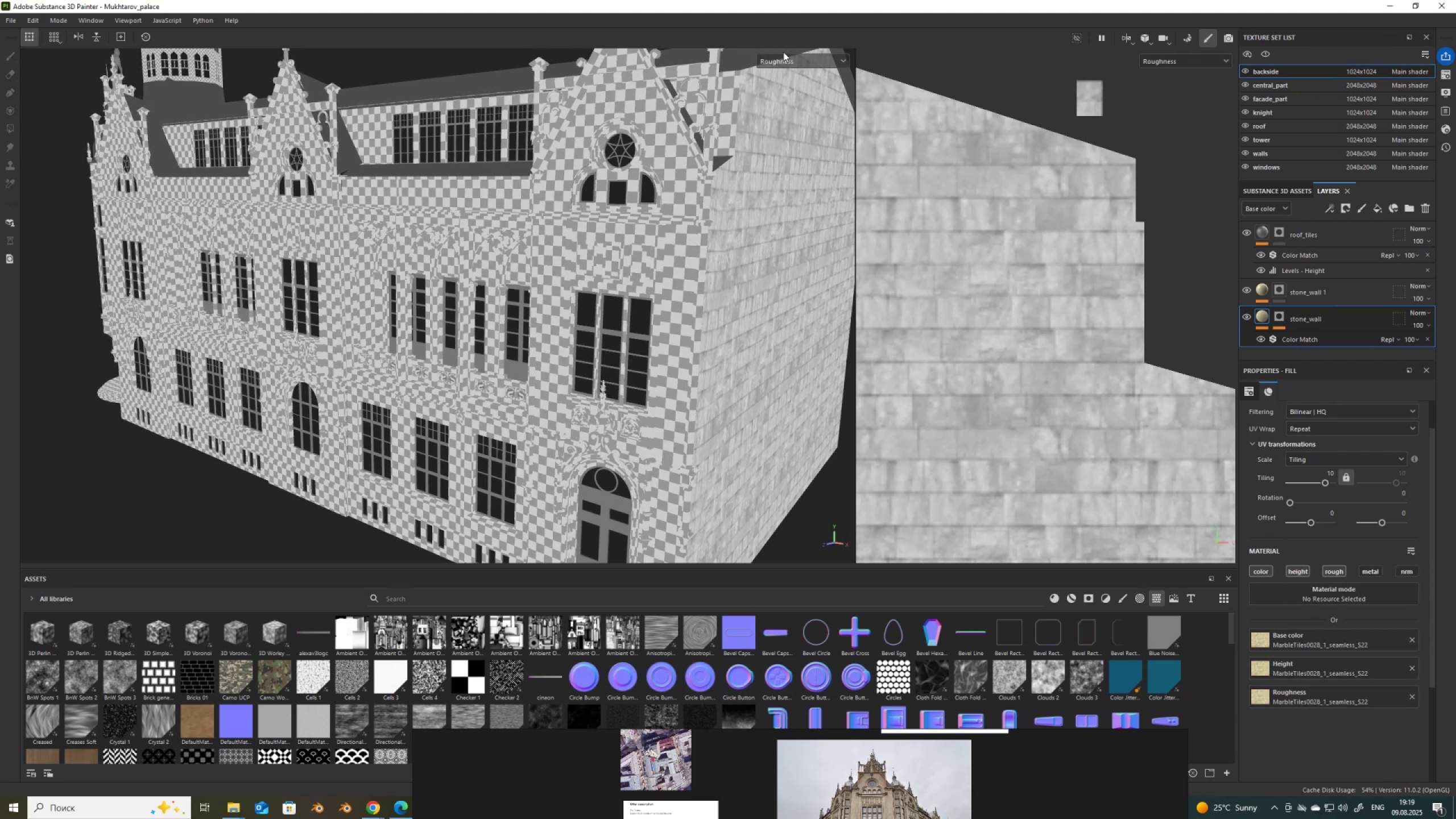 
left_click([787, 56])
 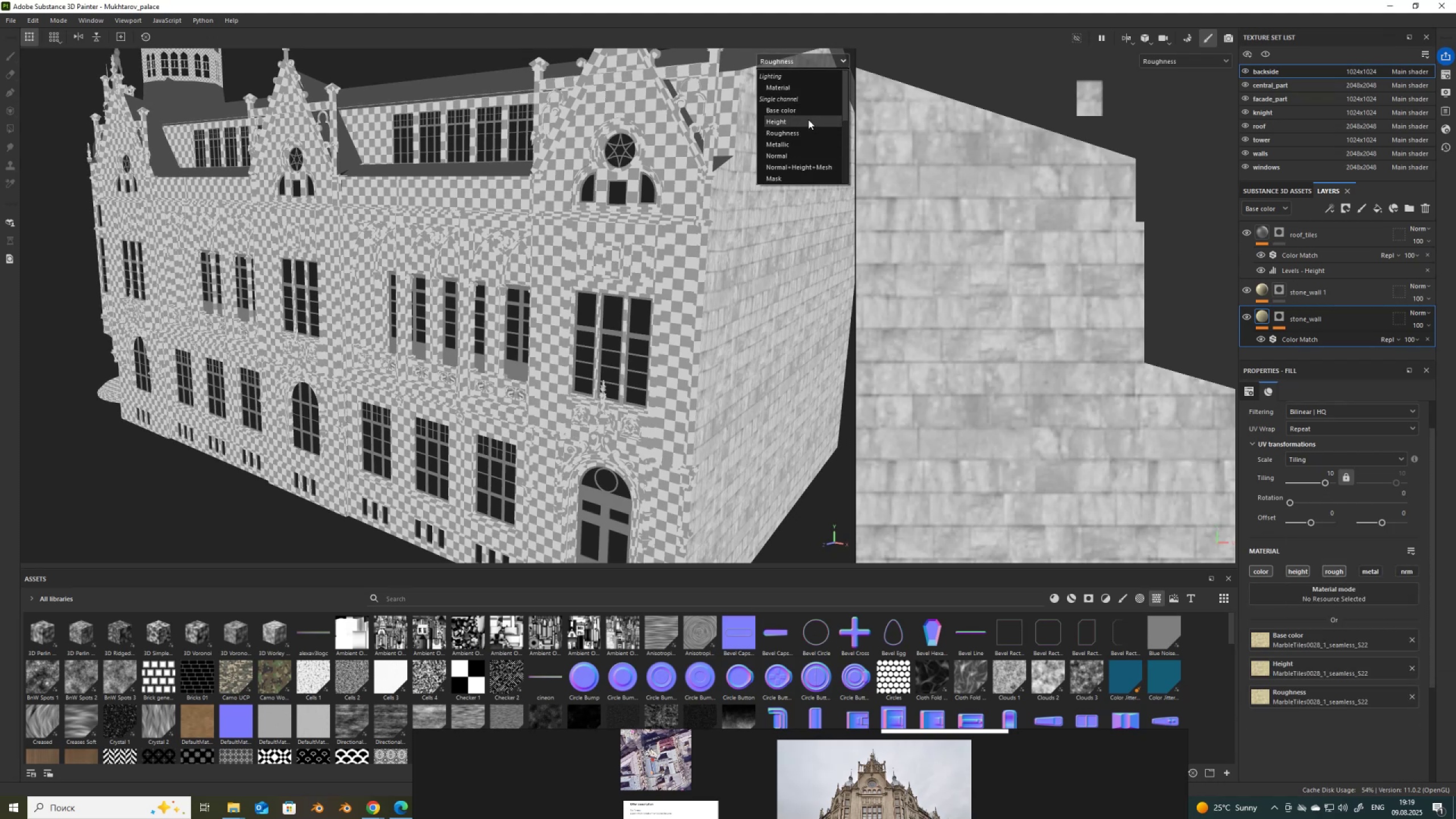 
left_click([808, 119])
 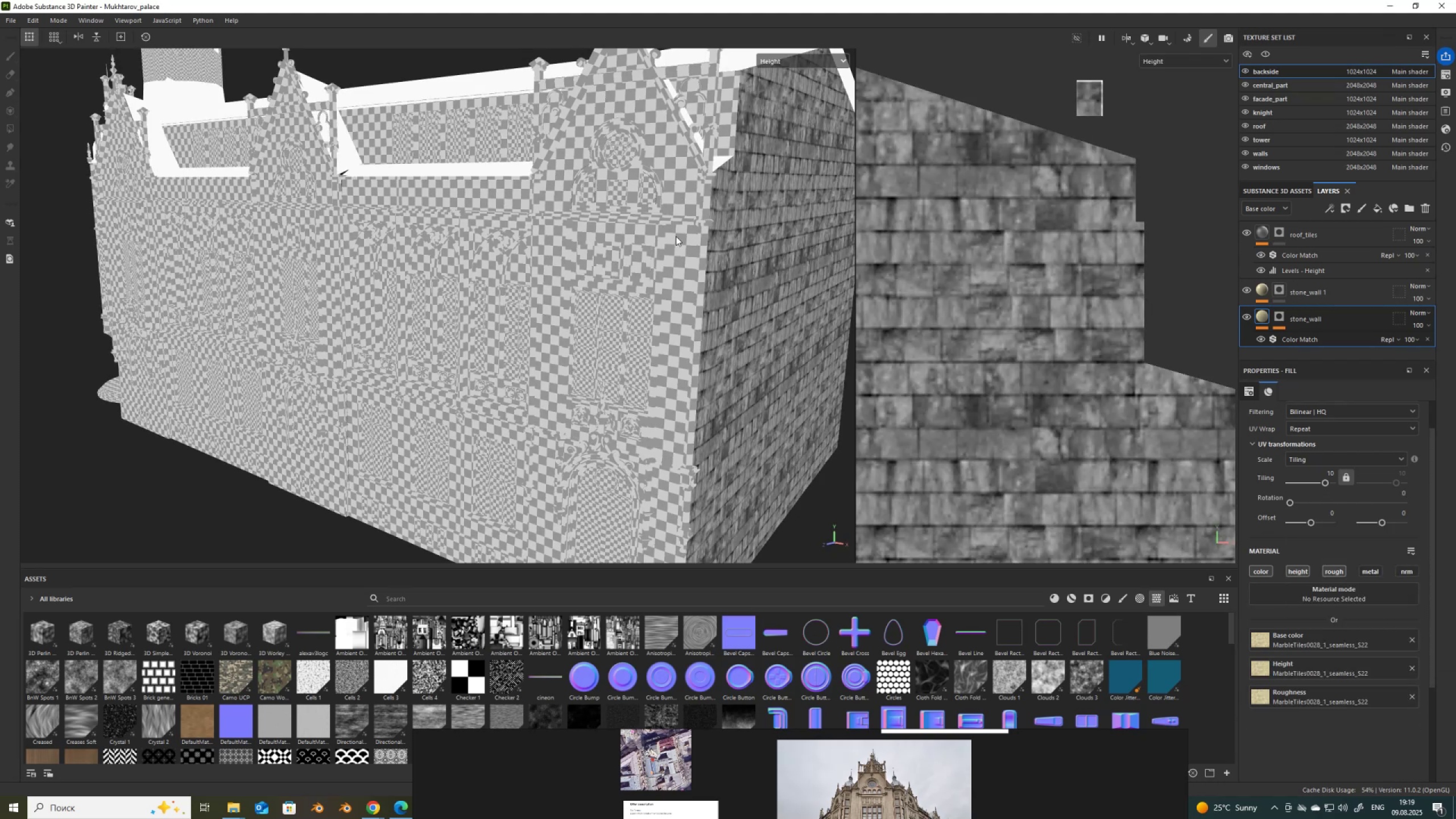 
scroll: coordinate [607, 278], scroll_direction: down, amount: 4.0
 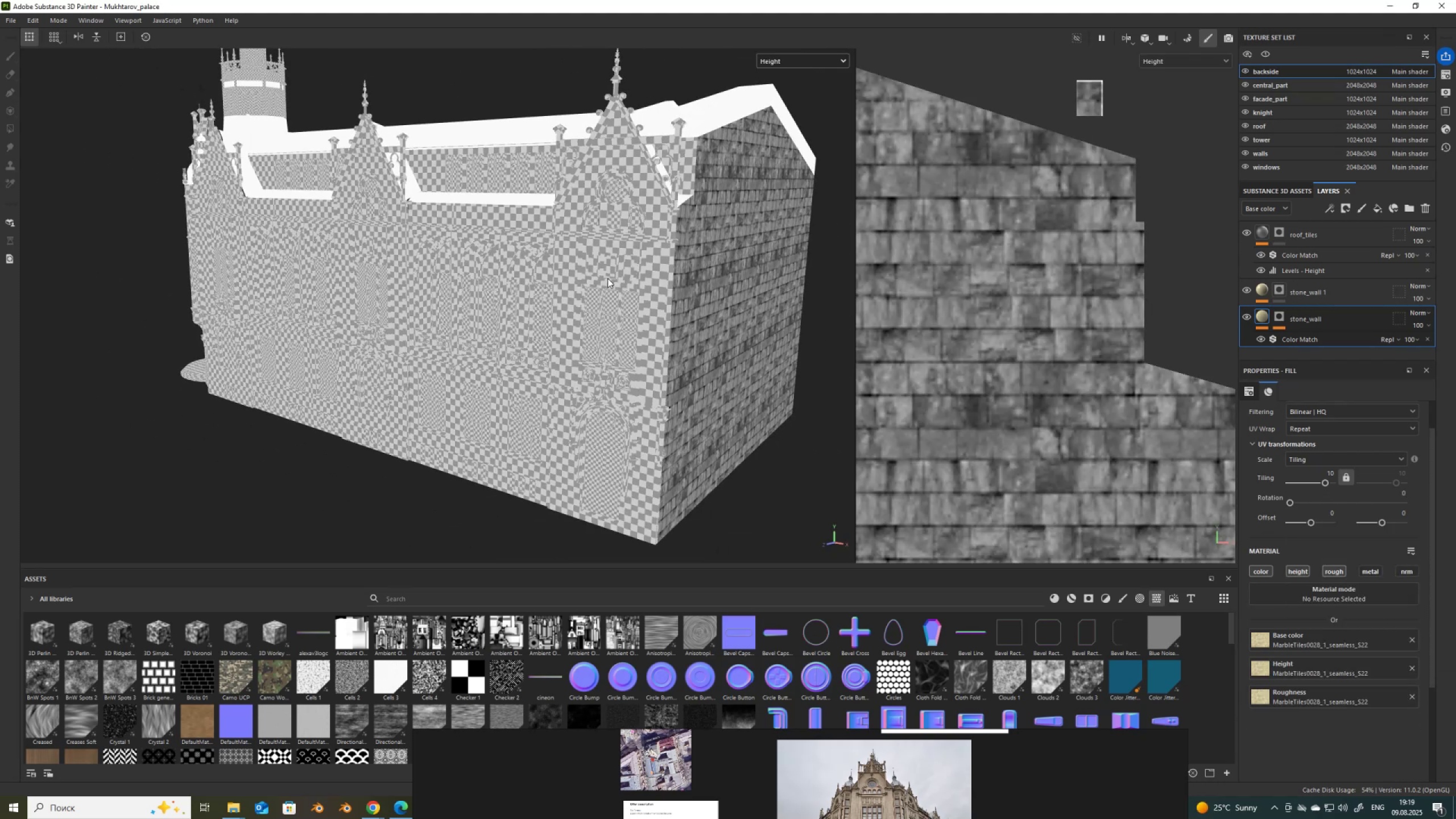 
key(M)
 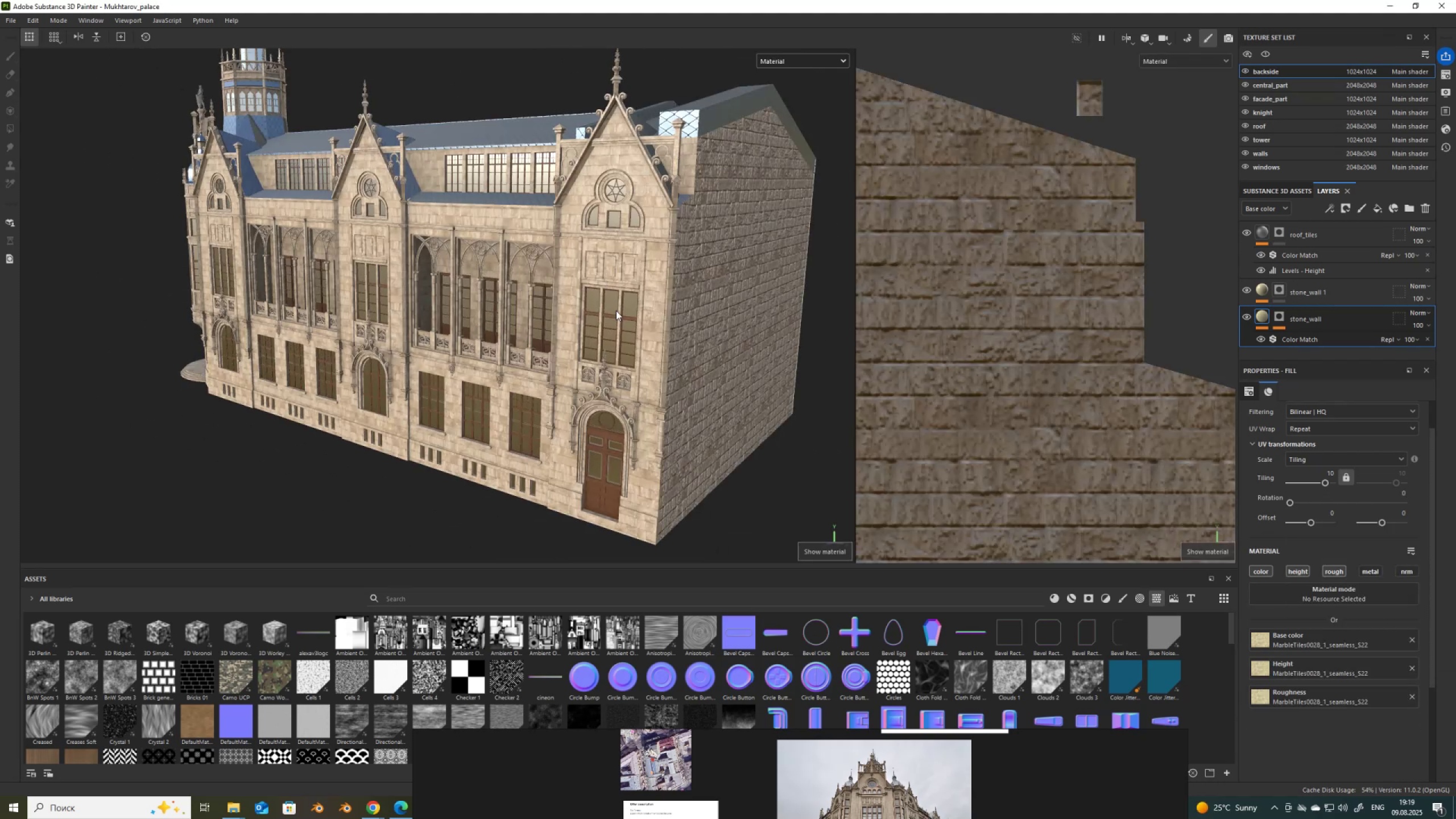 
scroll: coordinate [617, 312], scroll_direction: up, amount: 1.0
 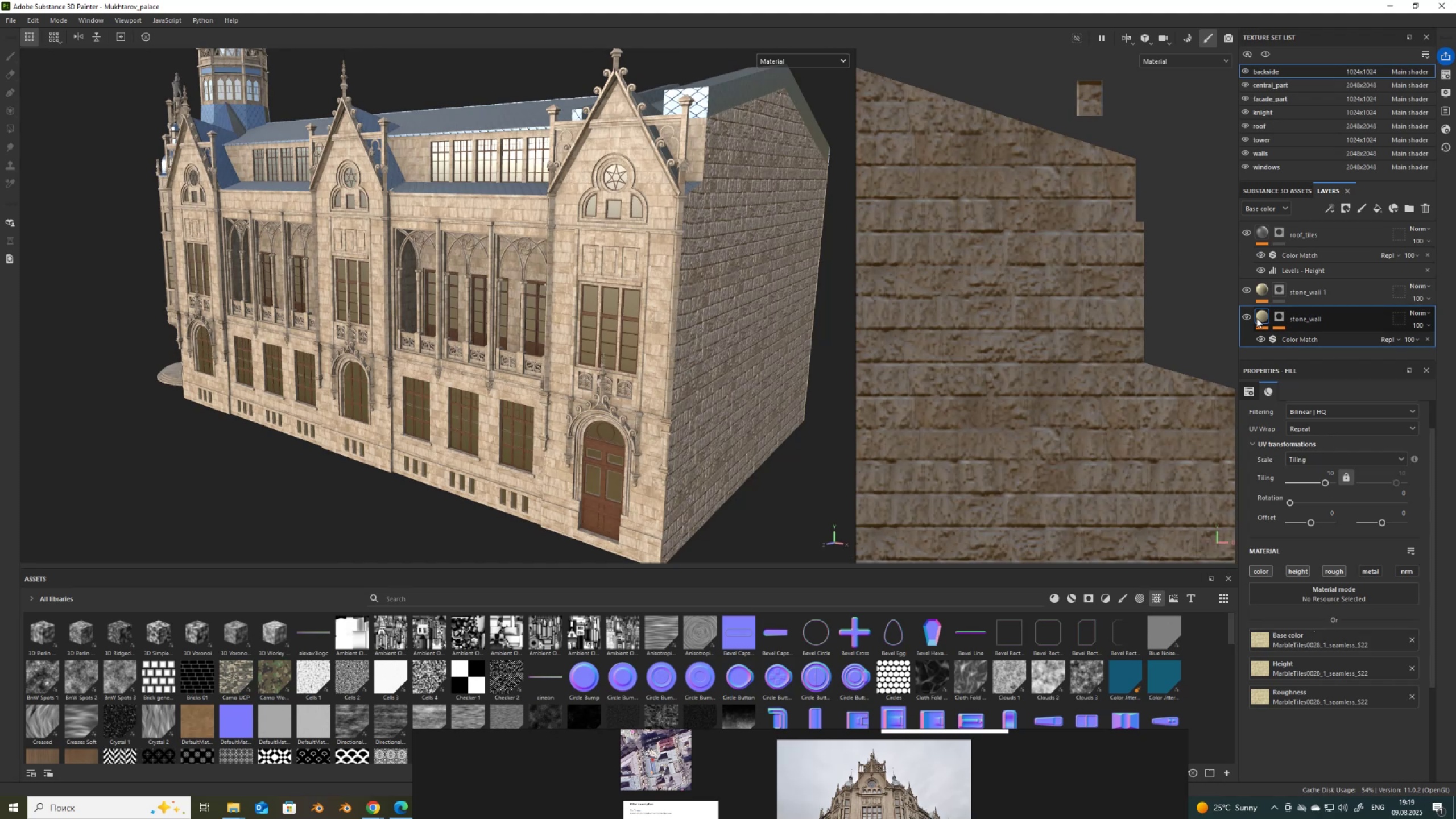 
right_click([1261, 317])
 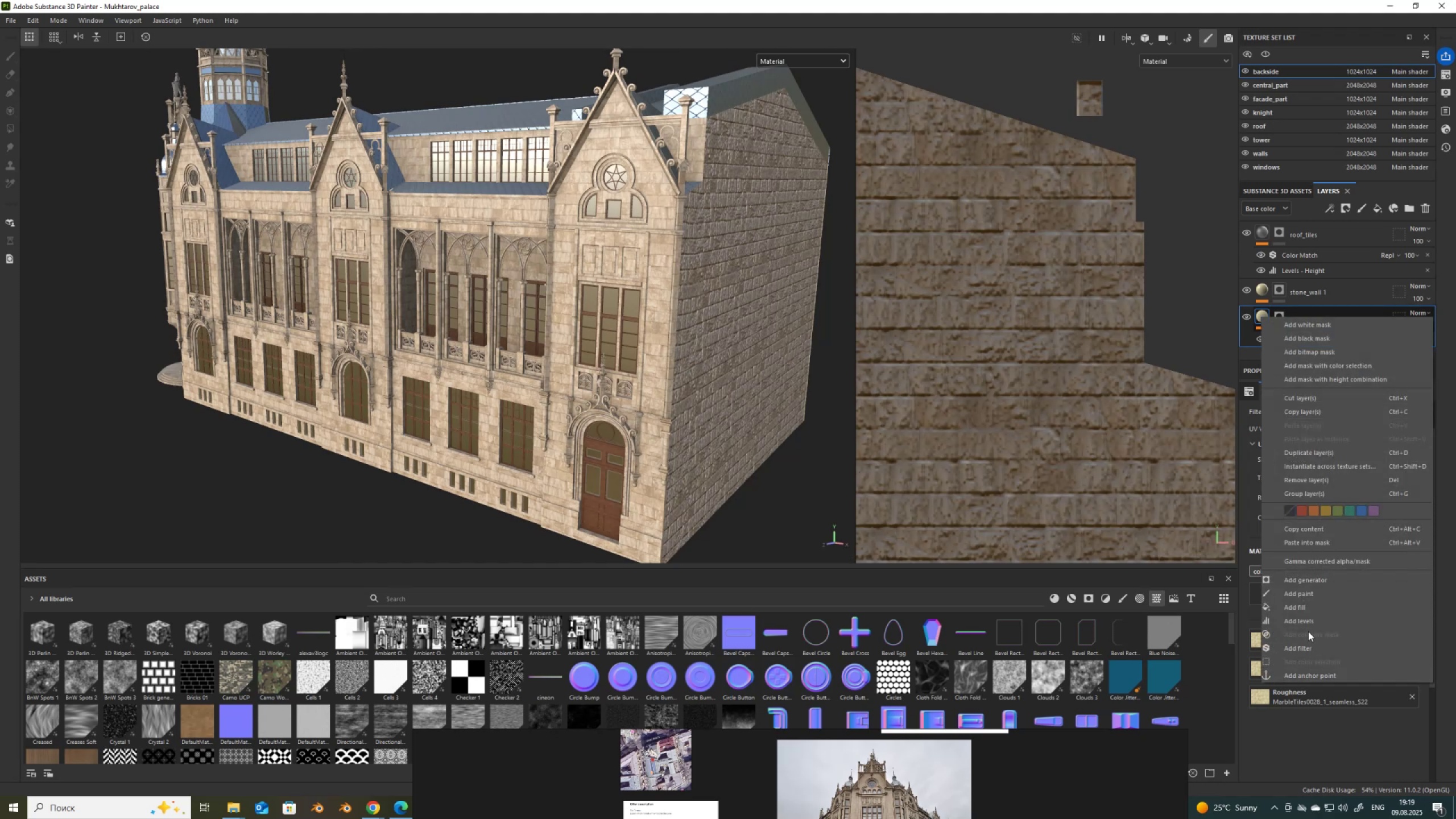 
left_click([1310, 622])
 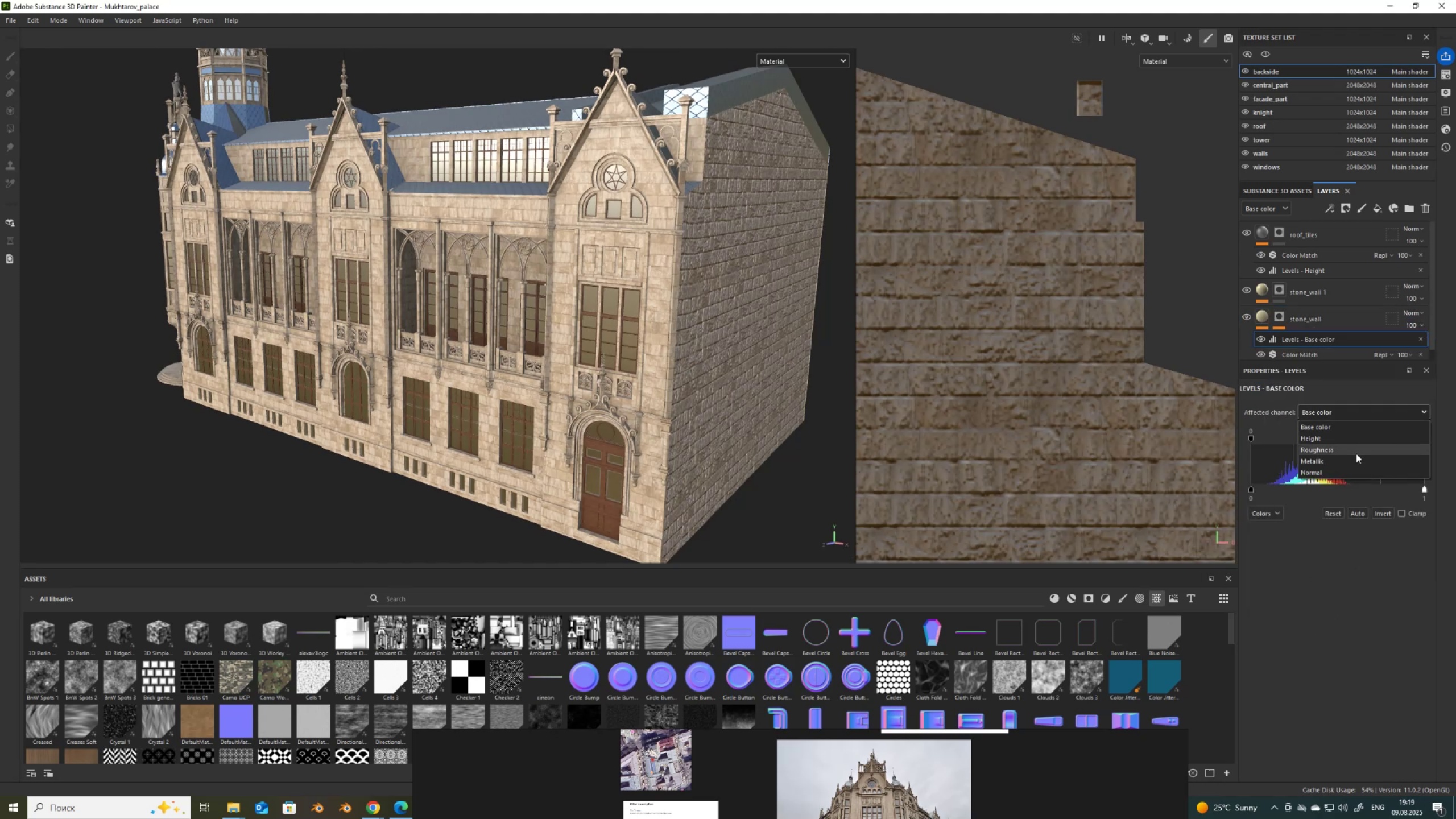 
left_click([1354, 437])
 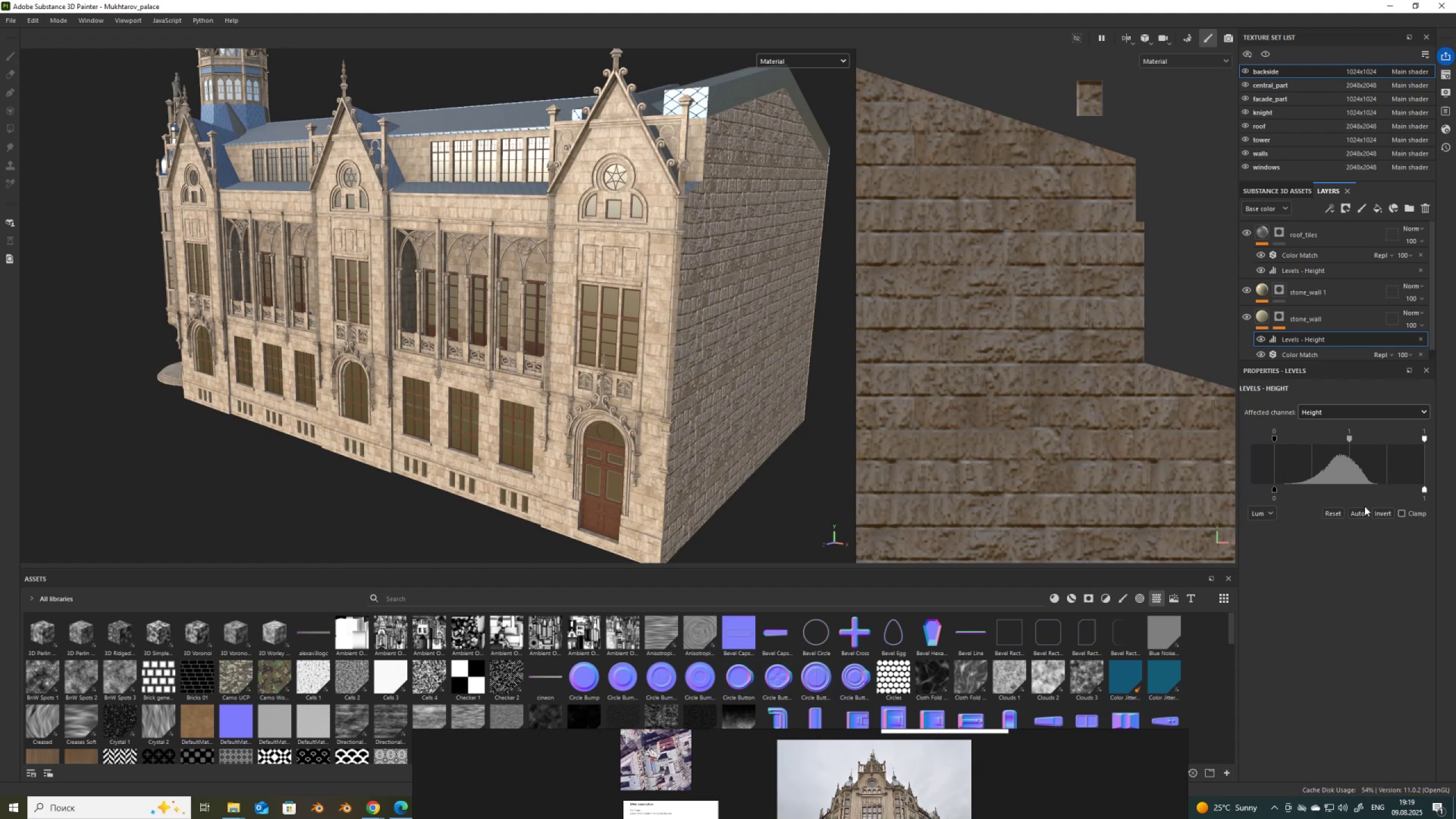 
left_click([1360, 510])
 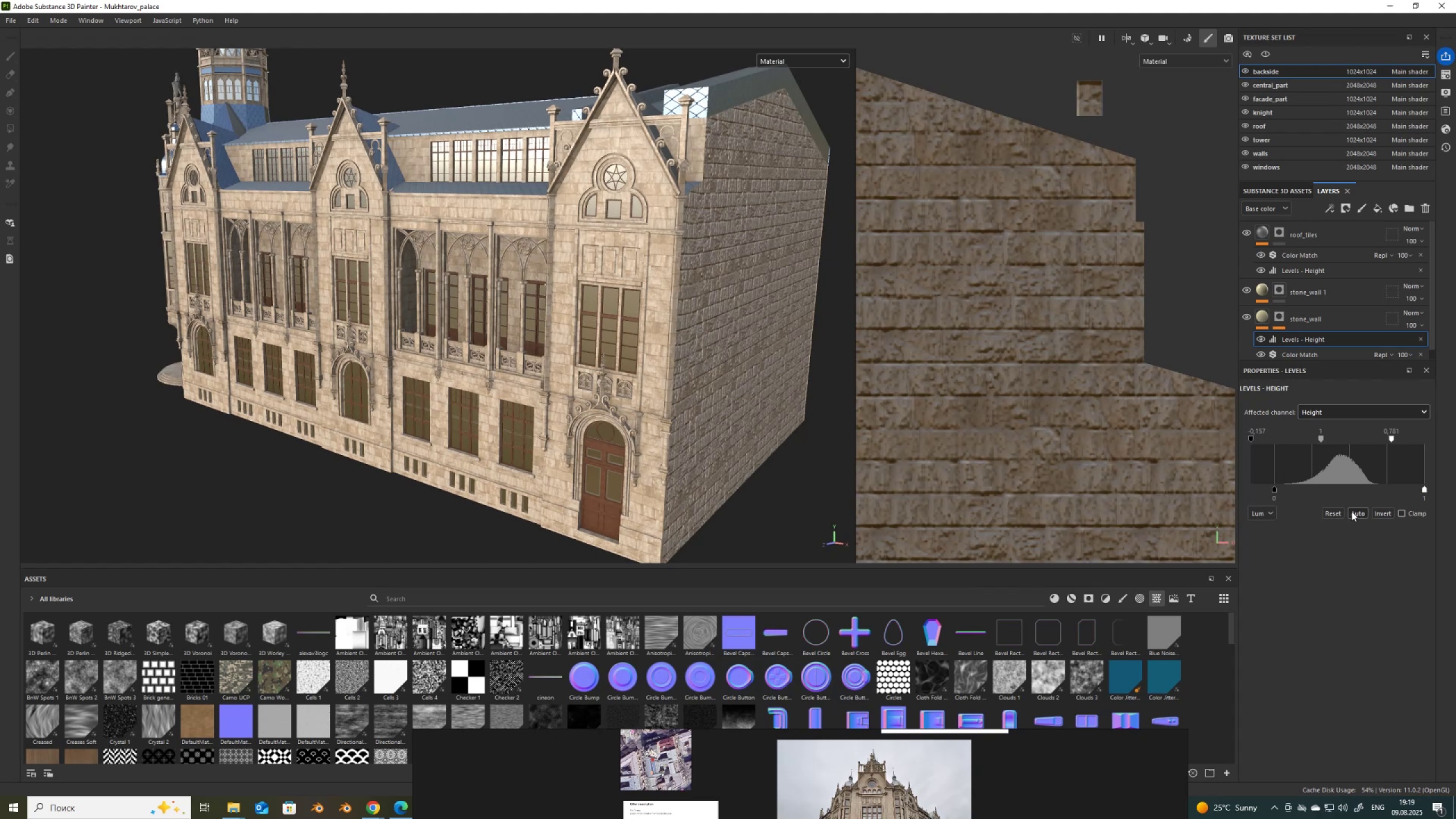 
left_click([1360, 513])
 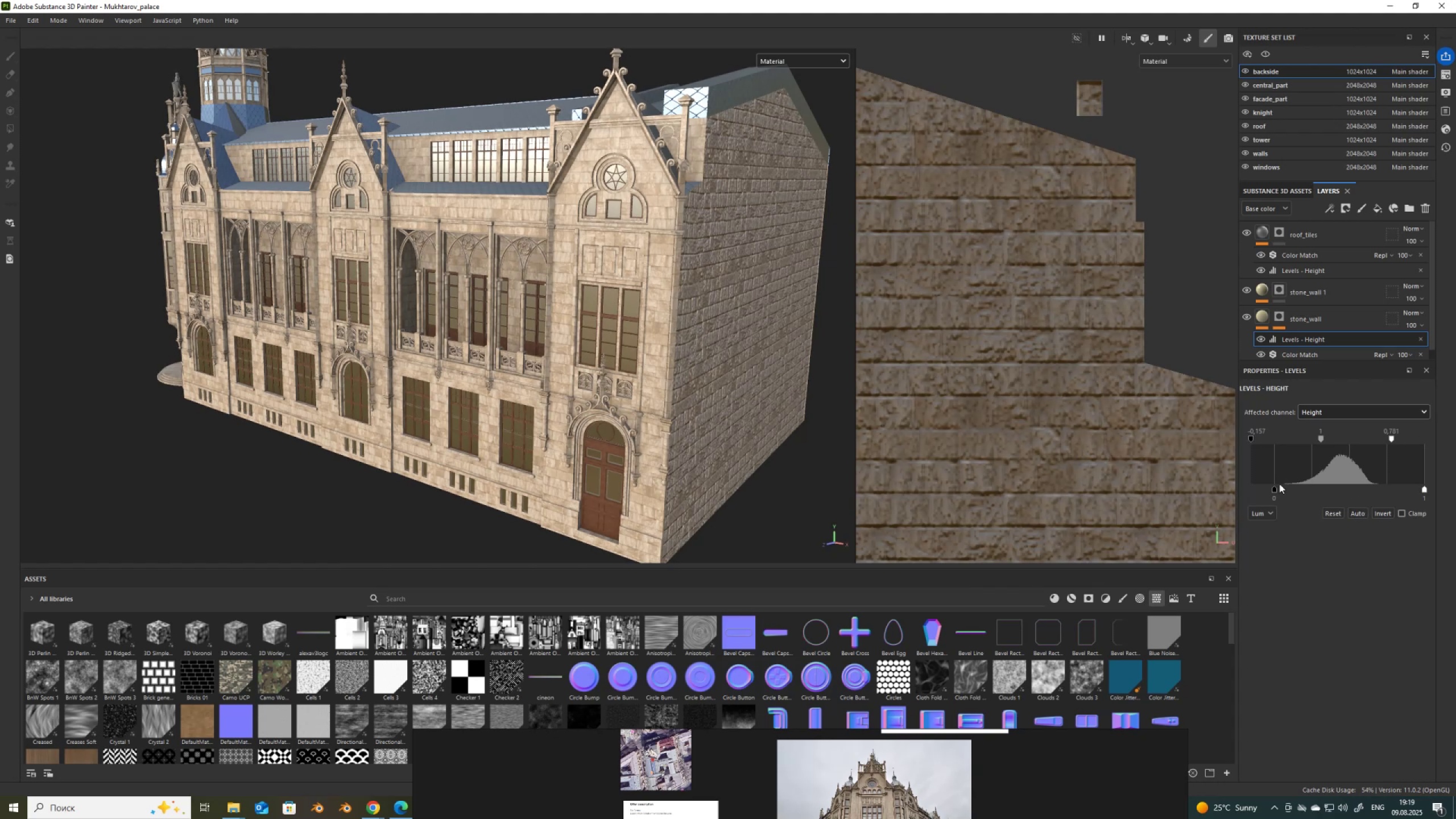 
left_click_drag(start_coordinate=[1276, 488], to_coordinate=[1227, 490])
 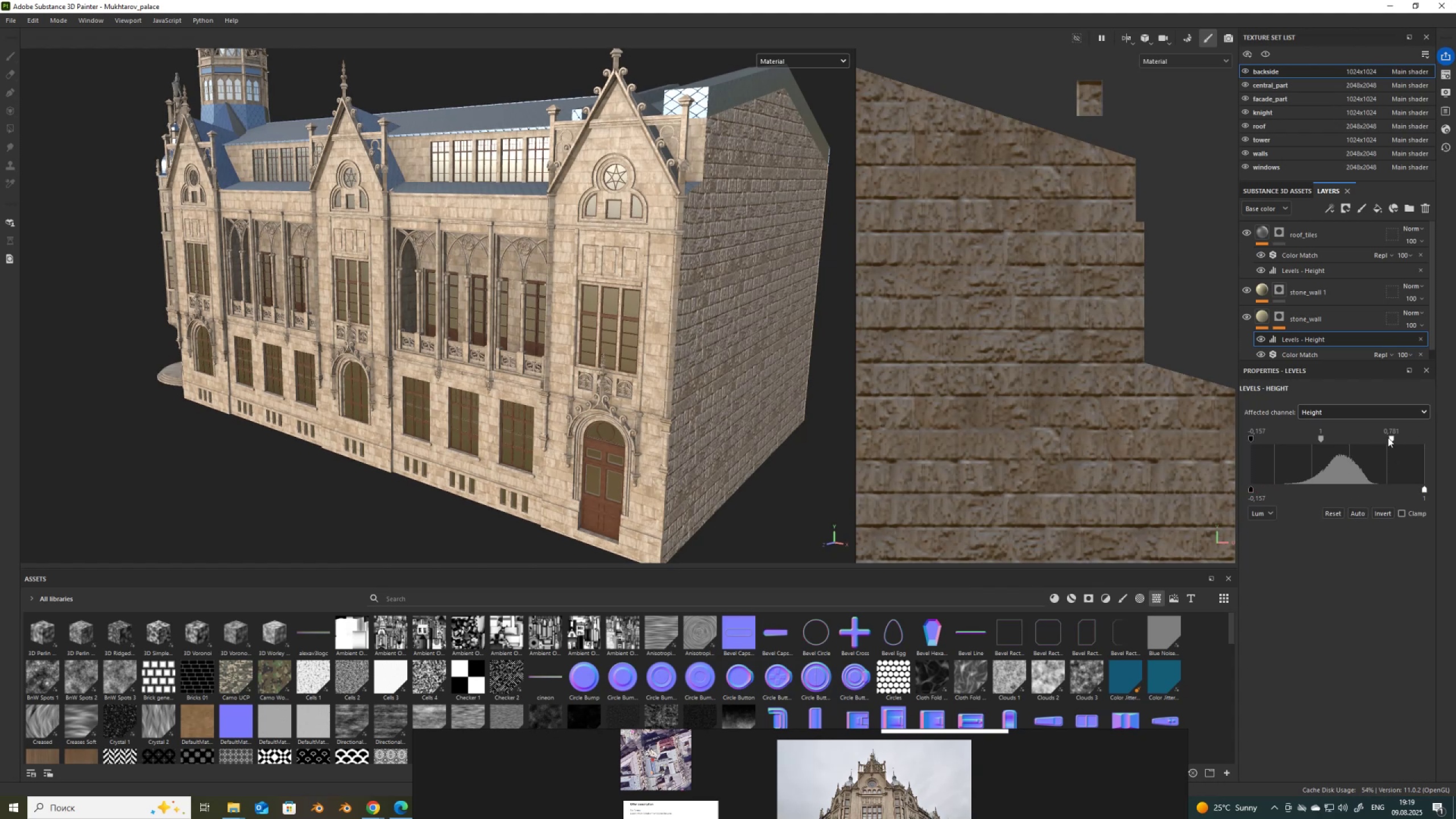 
left_click_drag(start_coordinate=[1392, 437], to_coordinate=[1439, 437])
 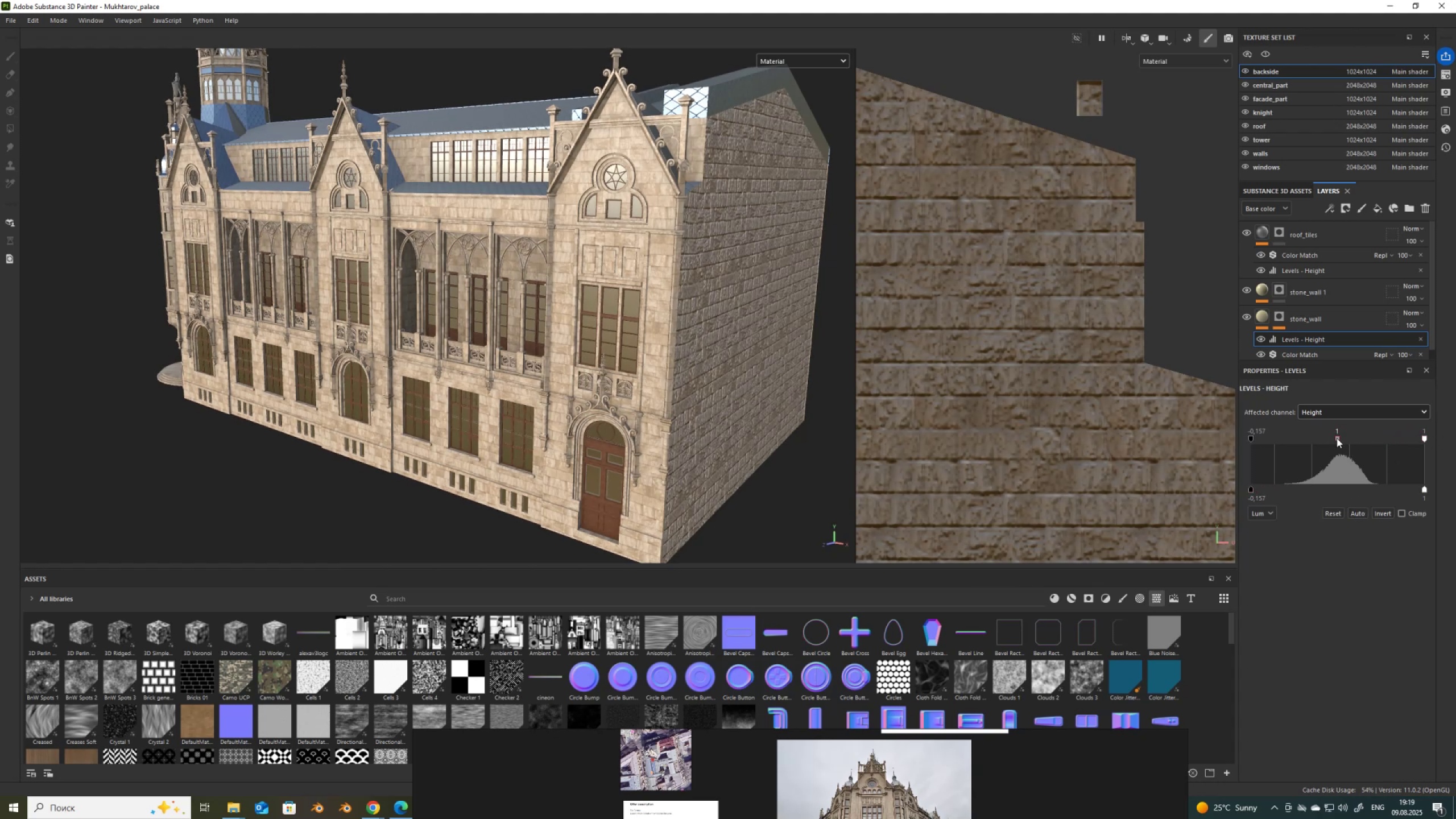 
left_click_drag(start_coordinate=[1337, 437], to_coordinate=[1375, 444])
 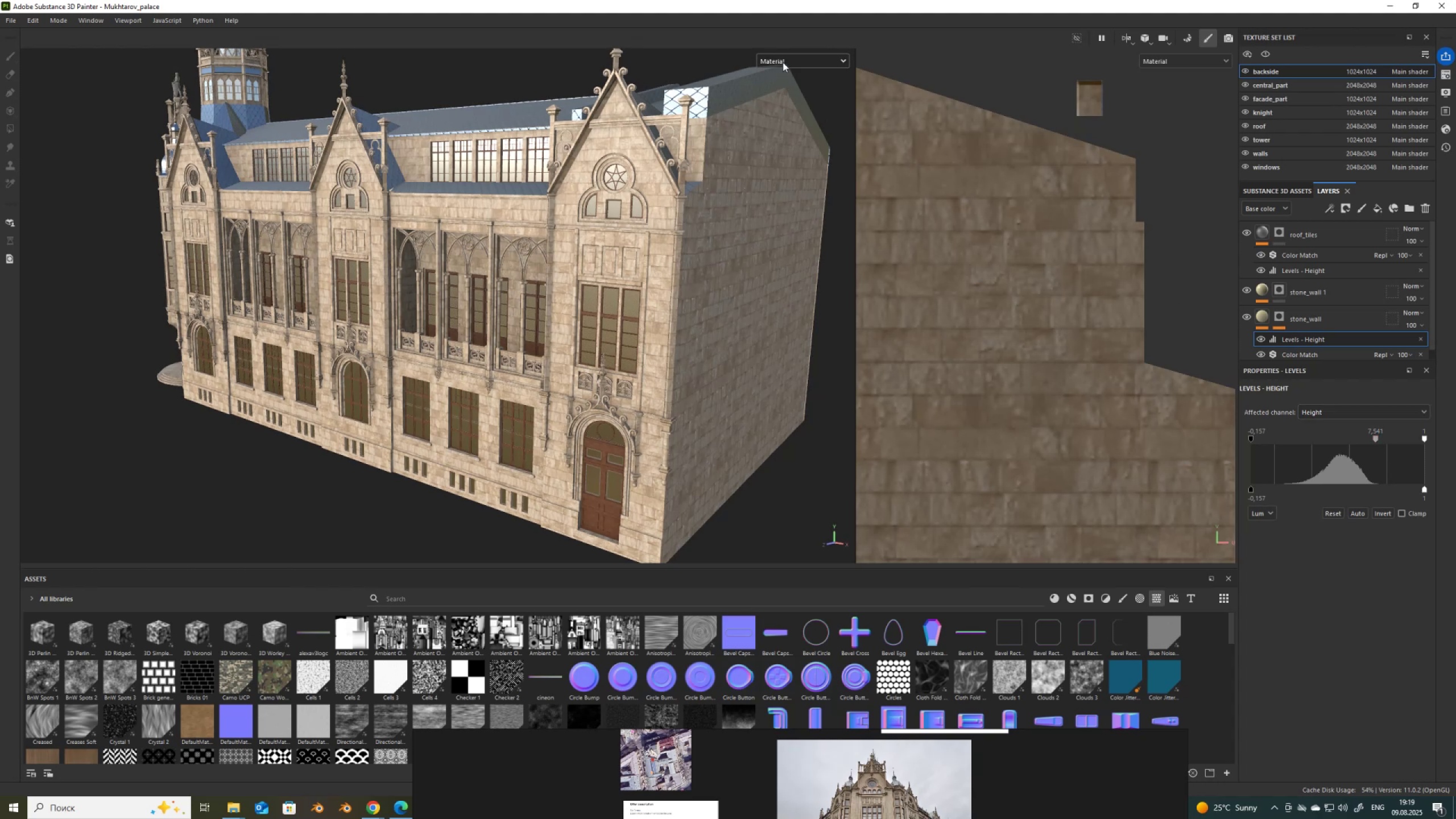 
left_click([784, 61])
 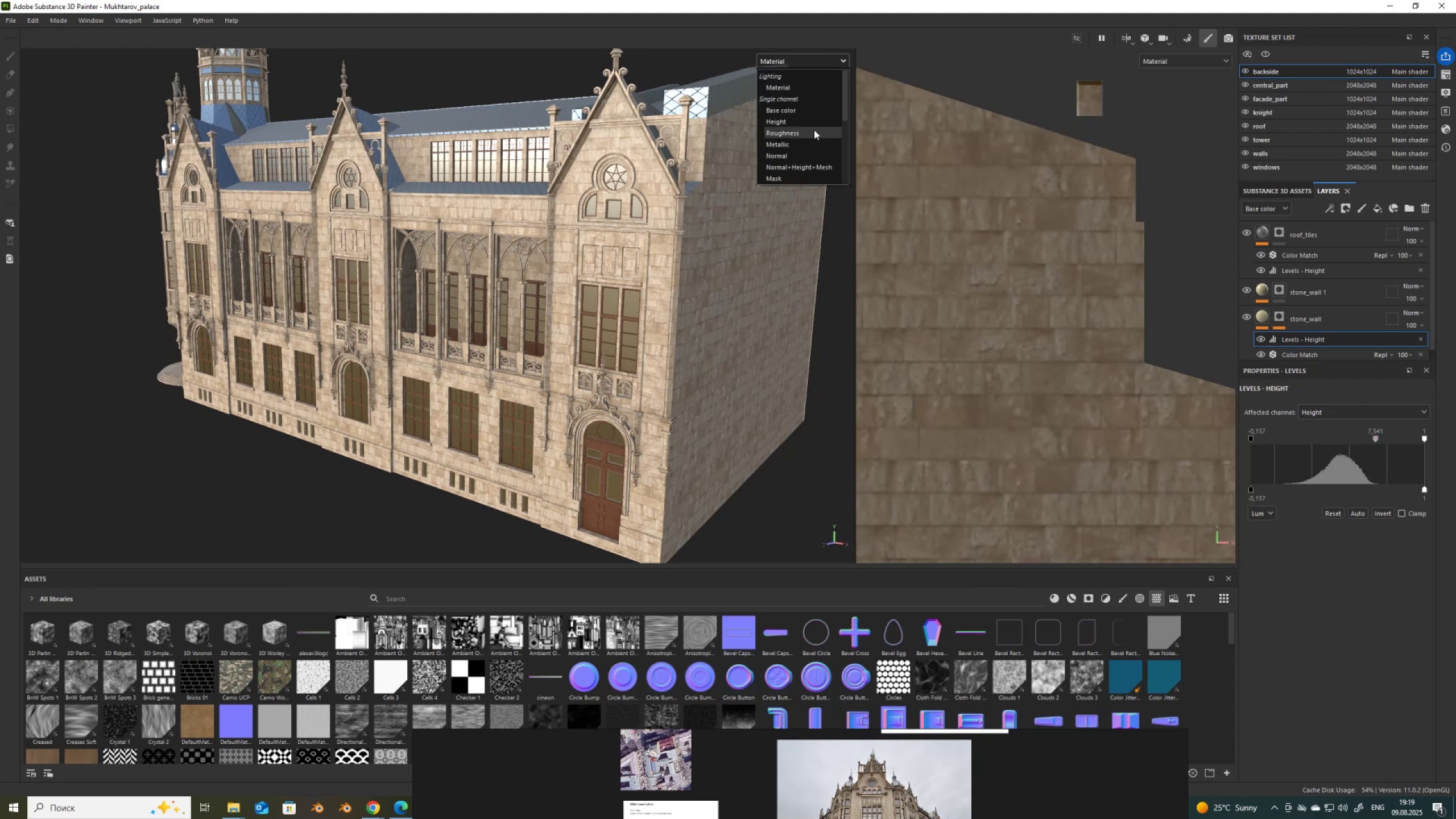 
left_click([814, 133])
 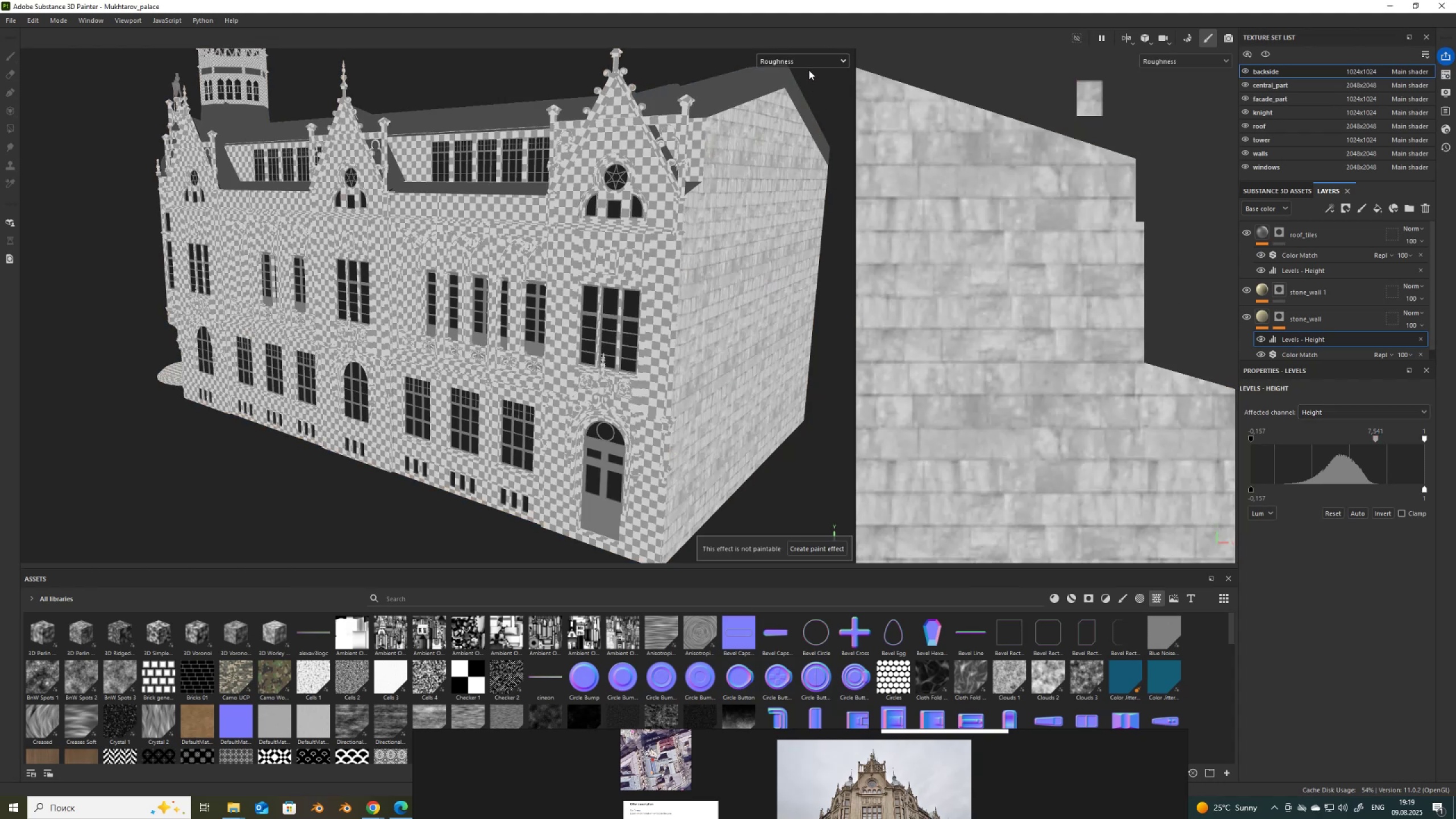 
double_click([811, 64])
 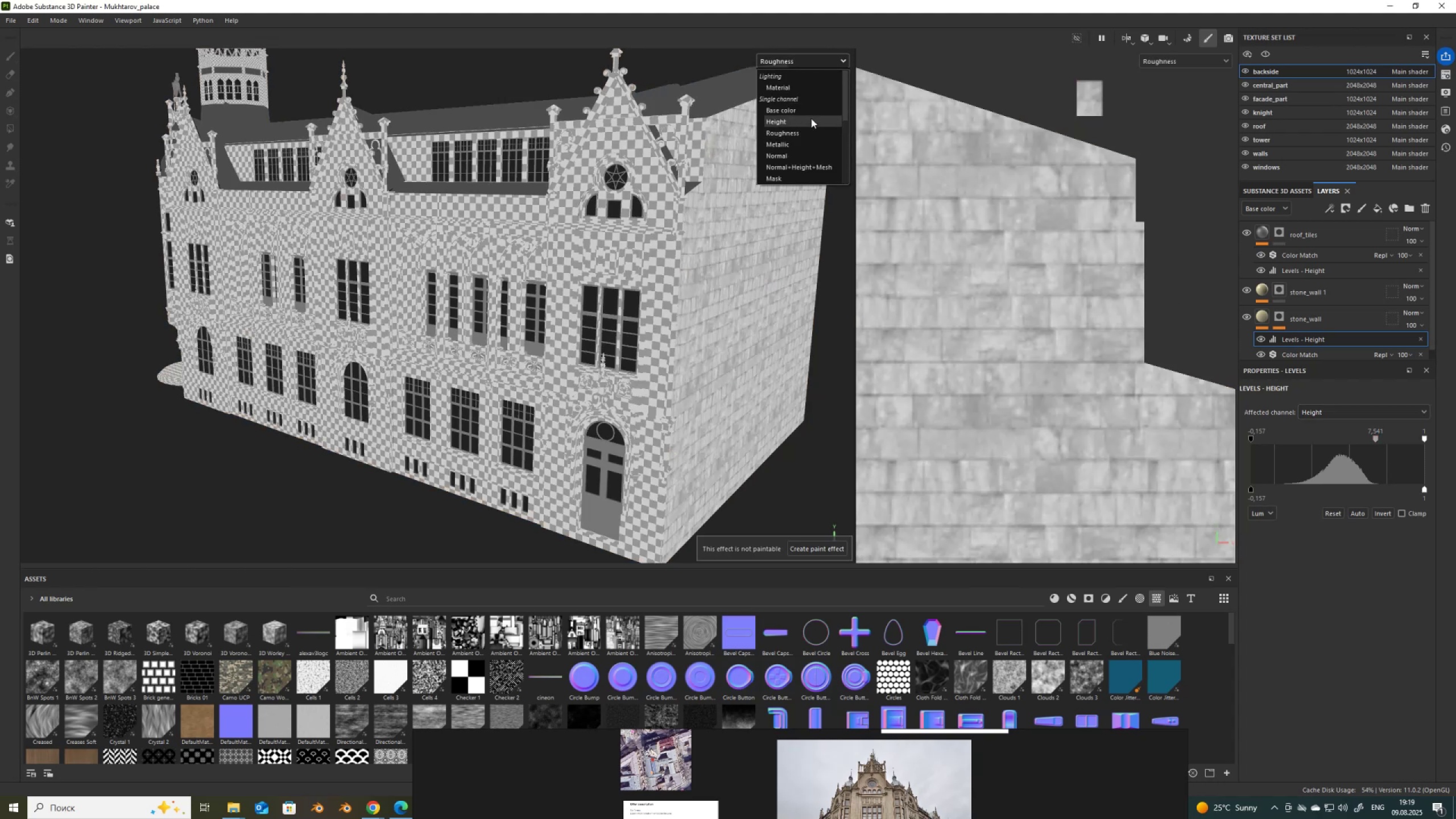 
left_click([811, 119])
 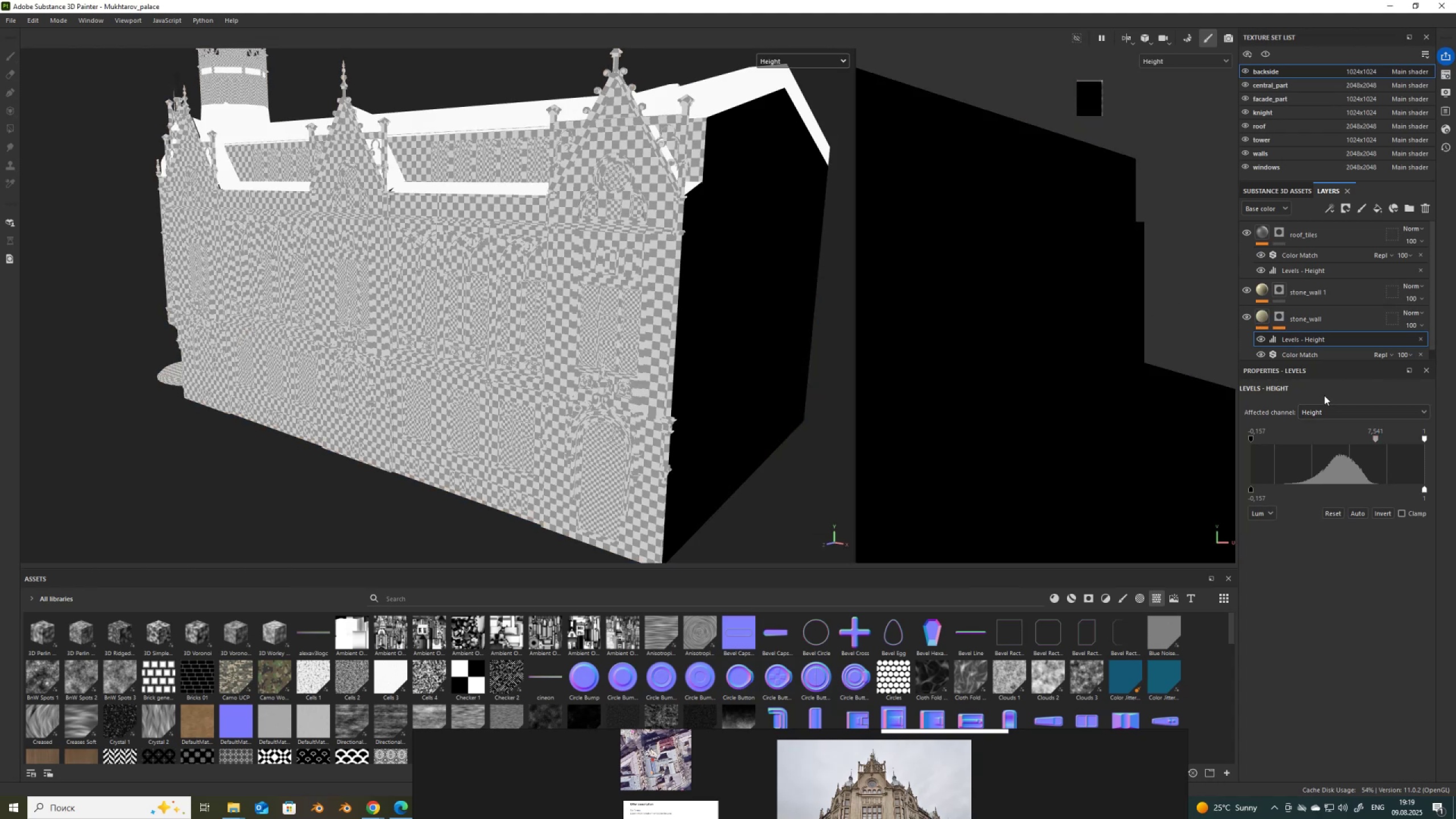 
left_click([824, 61])
 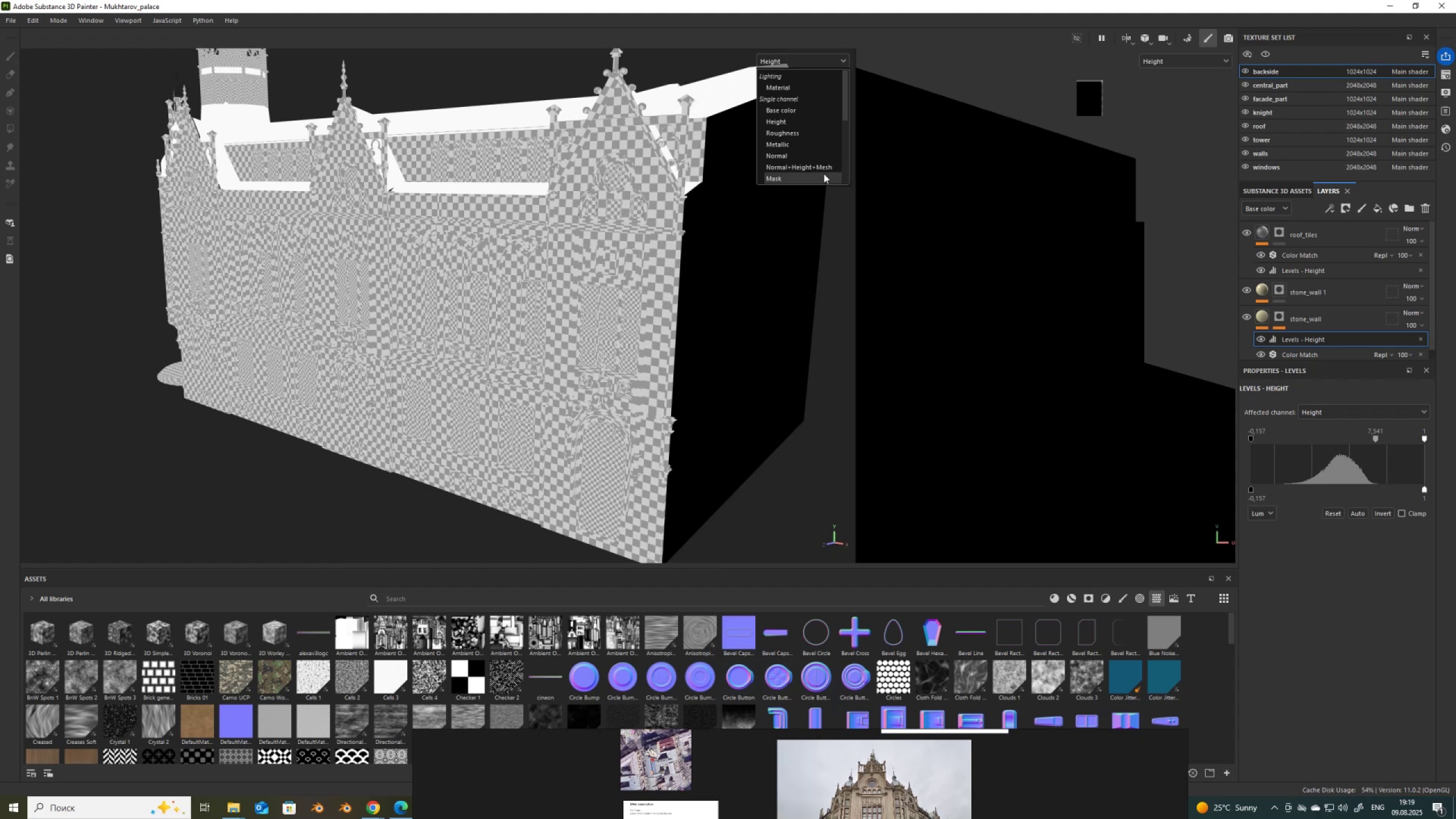 
scroll: coordinate [818, 164], scroll_direction: down, amount: 3.0
 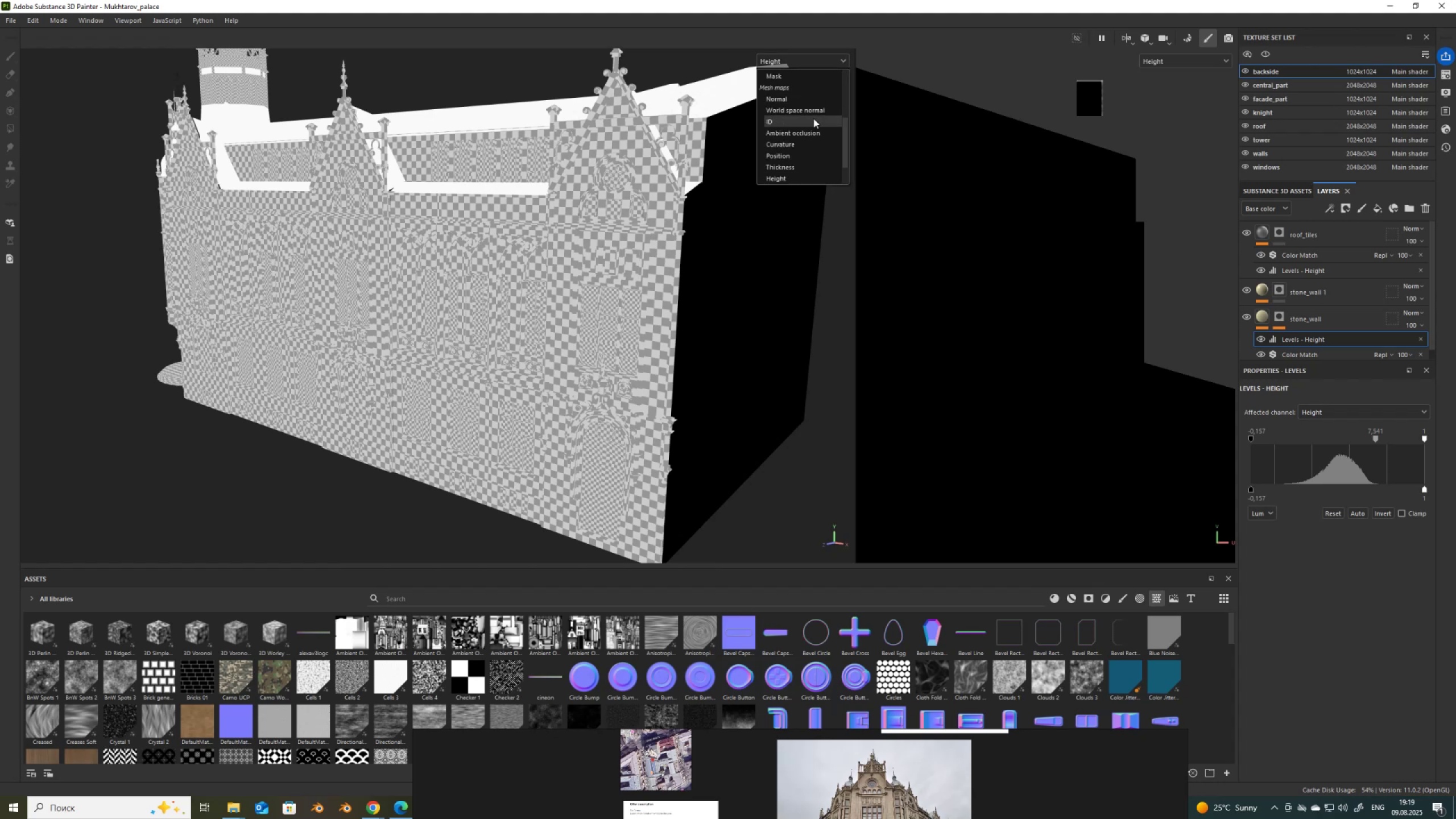 
scroll: coordinate [813, 118], scroll_direction: up, amount: 2.0
 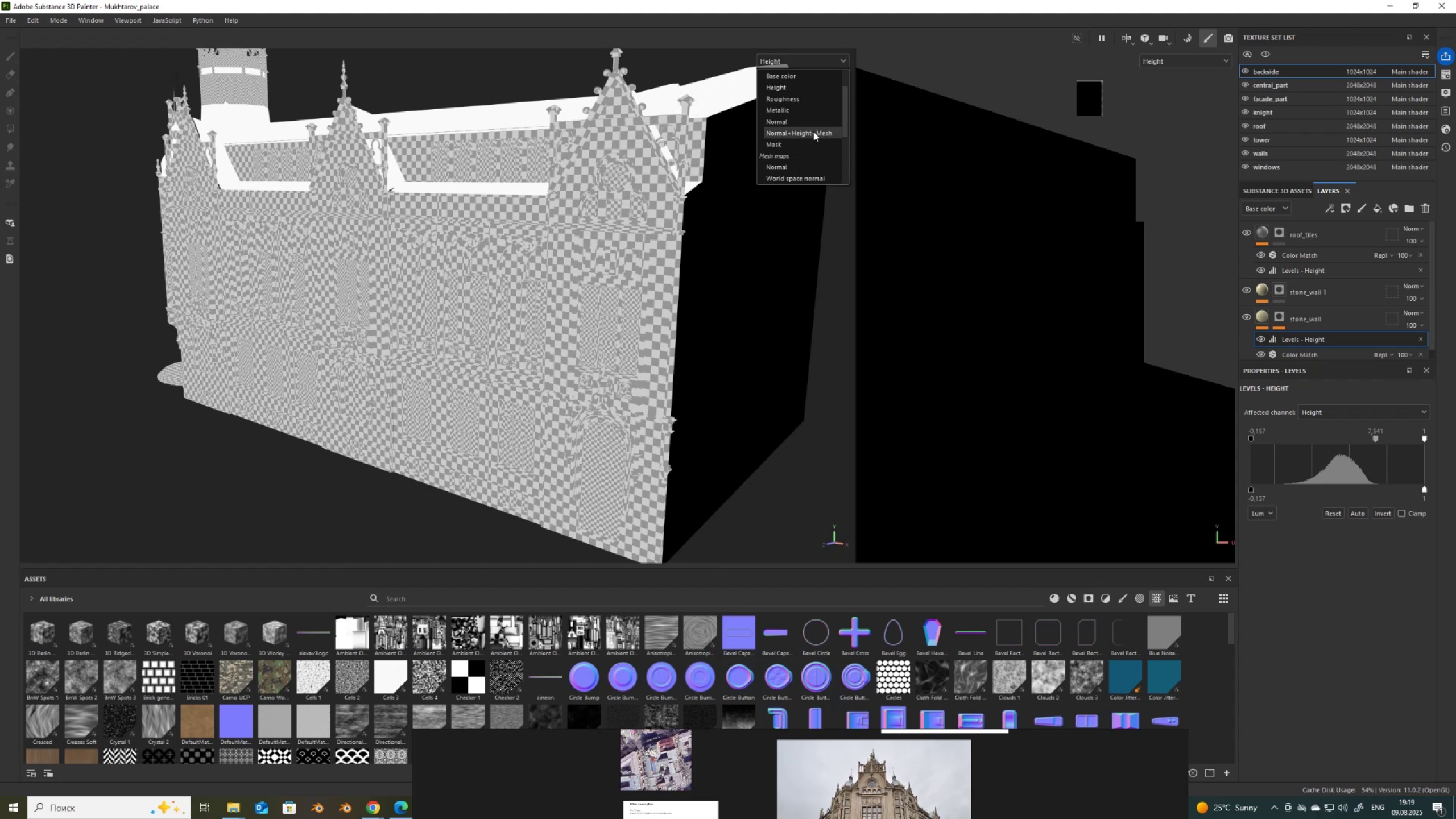 
left_click([813, 131])
 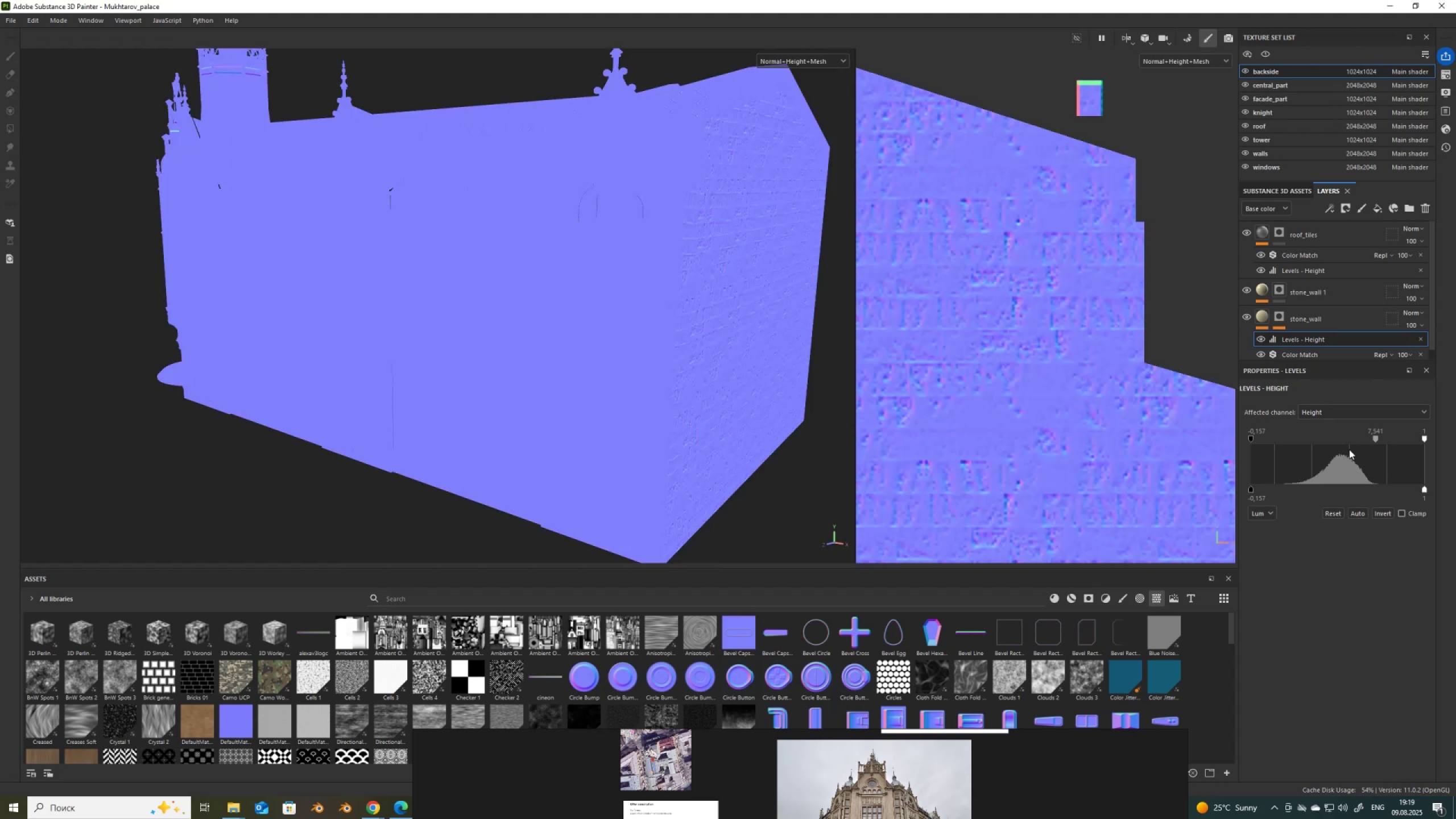 
left_click_drag(start_coordinate=[1377, 439], to_coordinate=[1377, 448])
 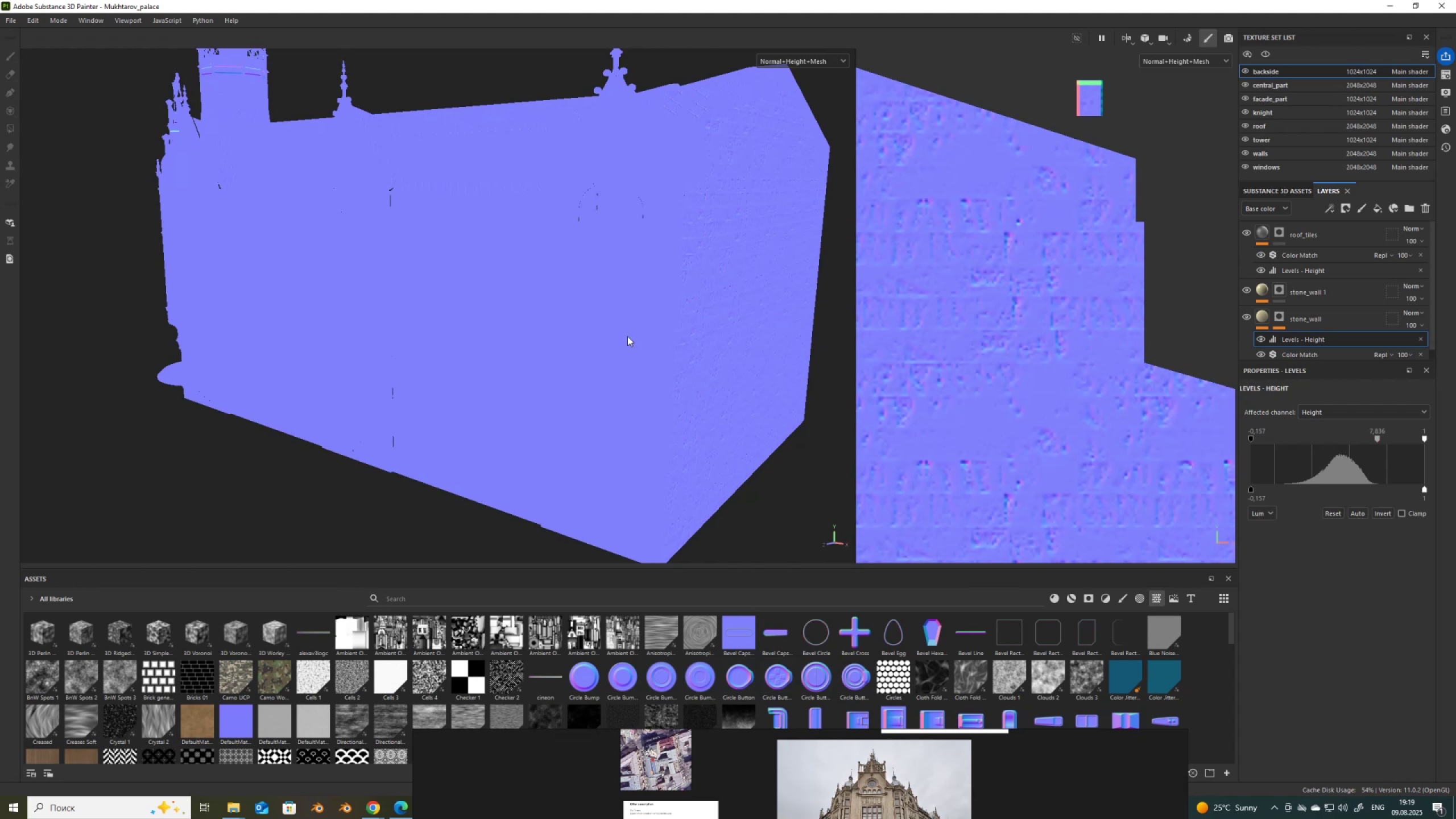 
scroll: coordinate [762, 329], scroll_direction: up, amount: 10.0
 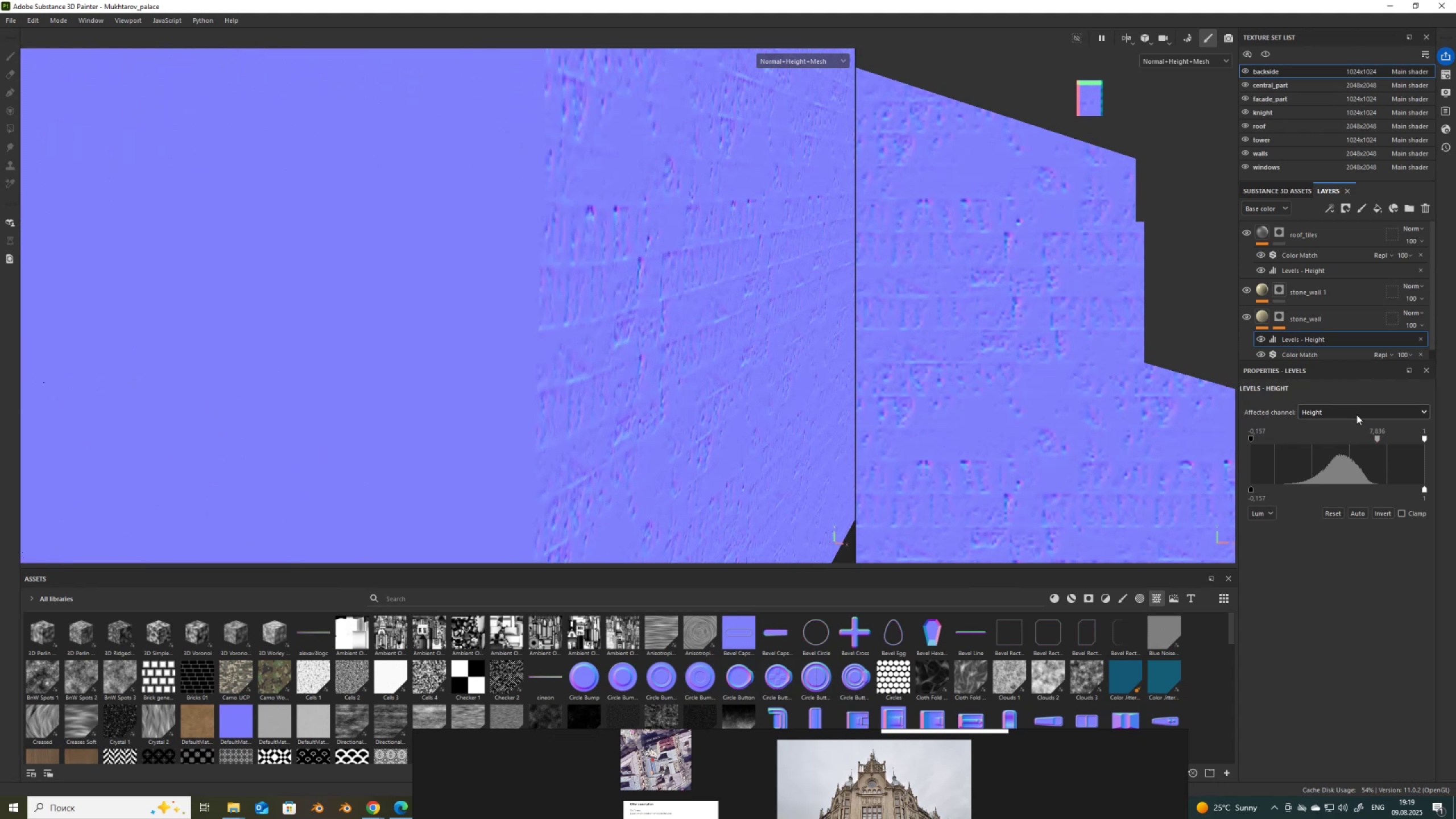 
left_click_drag(start_coordinate=[1378, 439], to_coordinate=[1383, 459])
 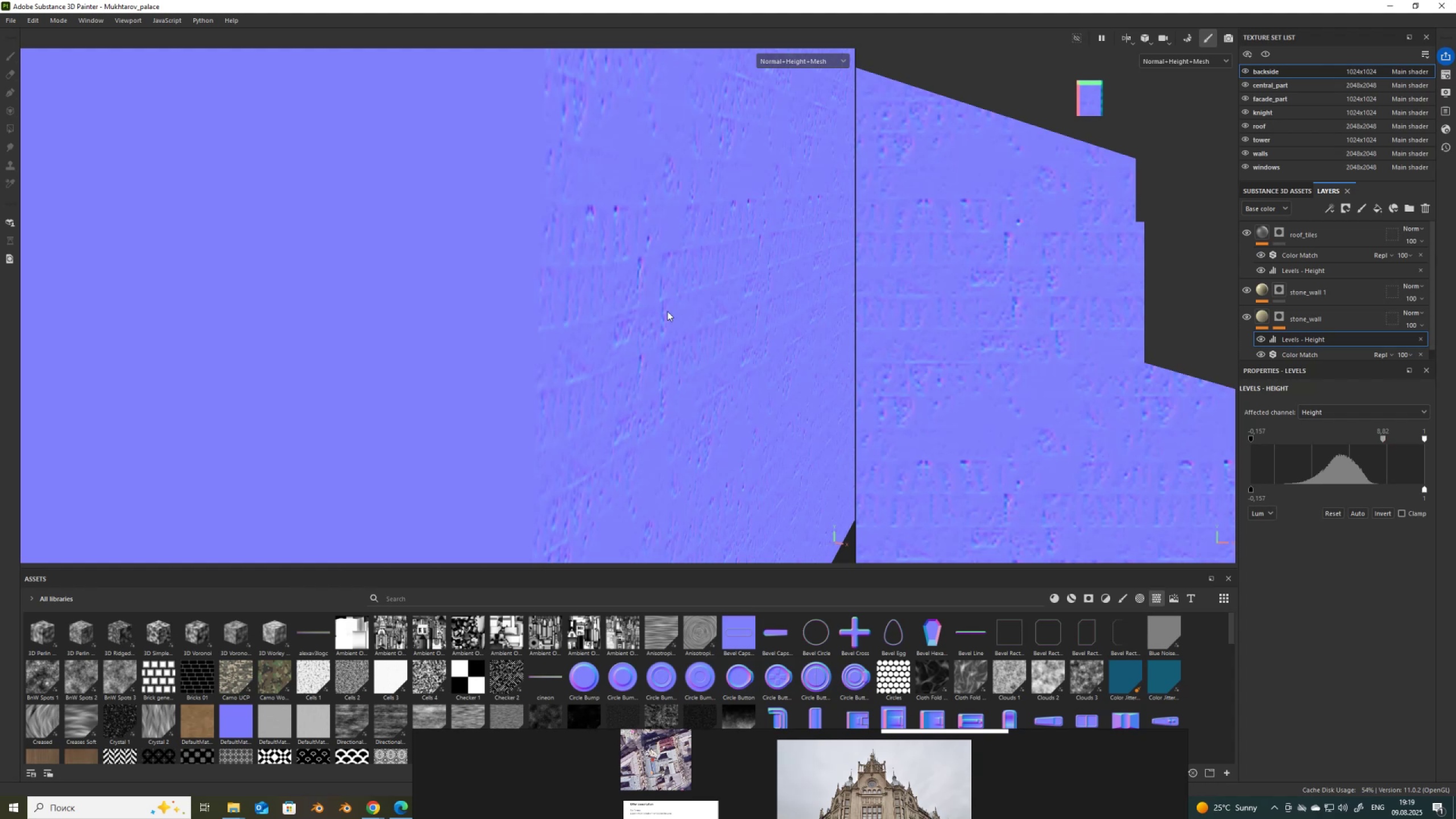 
scroll: coordinate [589, 284], scroll_direction: down, amount: 14.0
 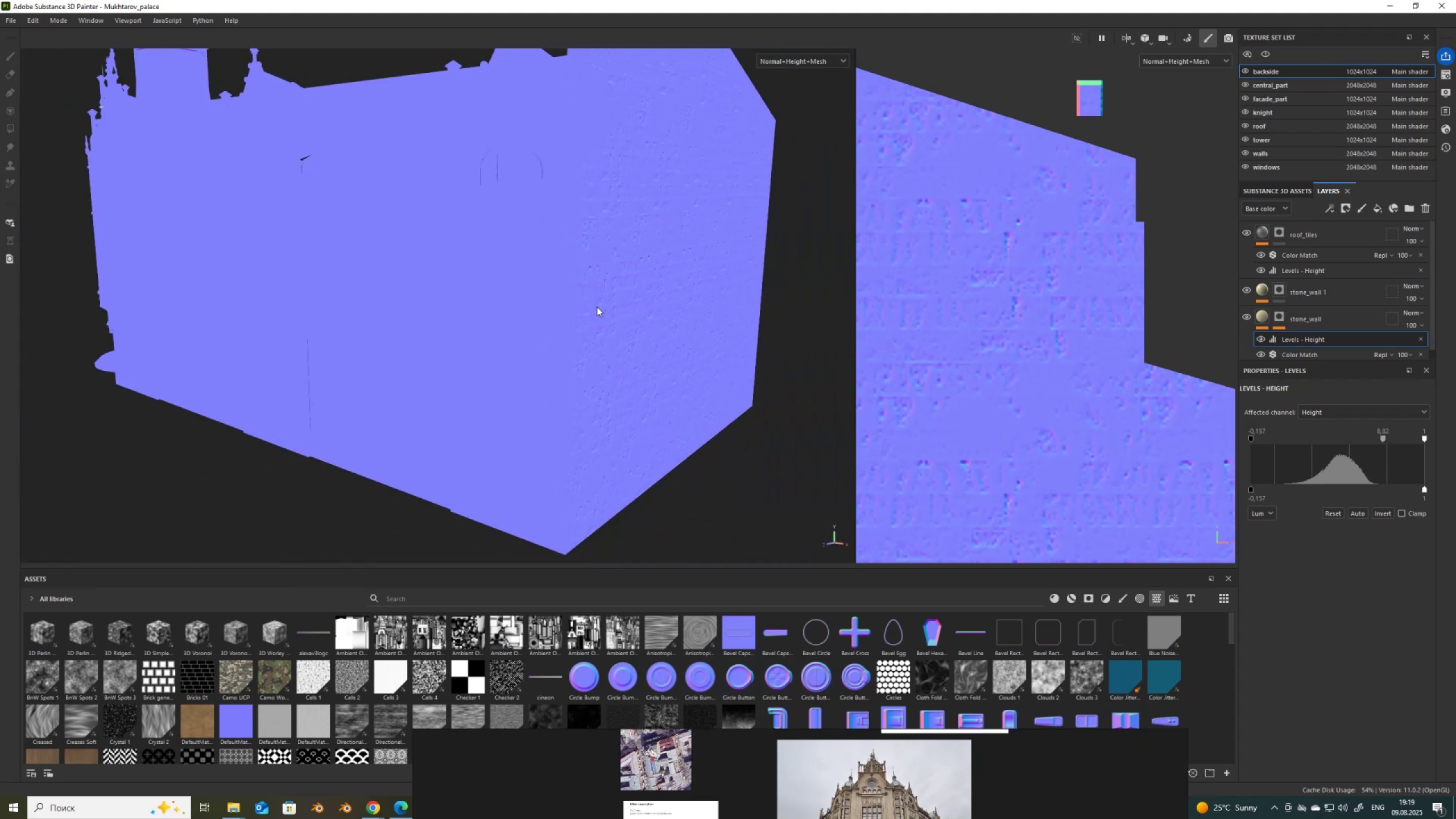 
hold_key(key=AltLeft, duration=1.53)
left_click_drag(start_coordinate=[607, 342], to_coordinate=[632, 357])
 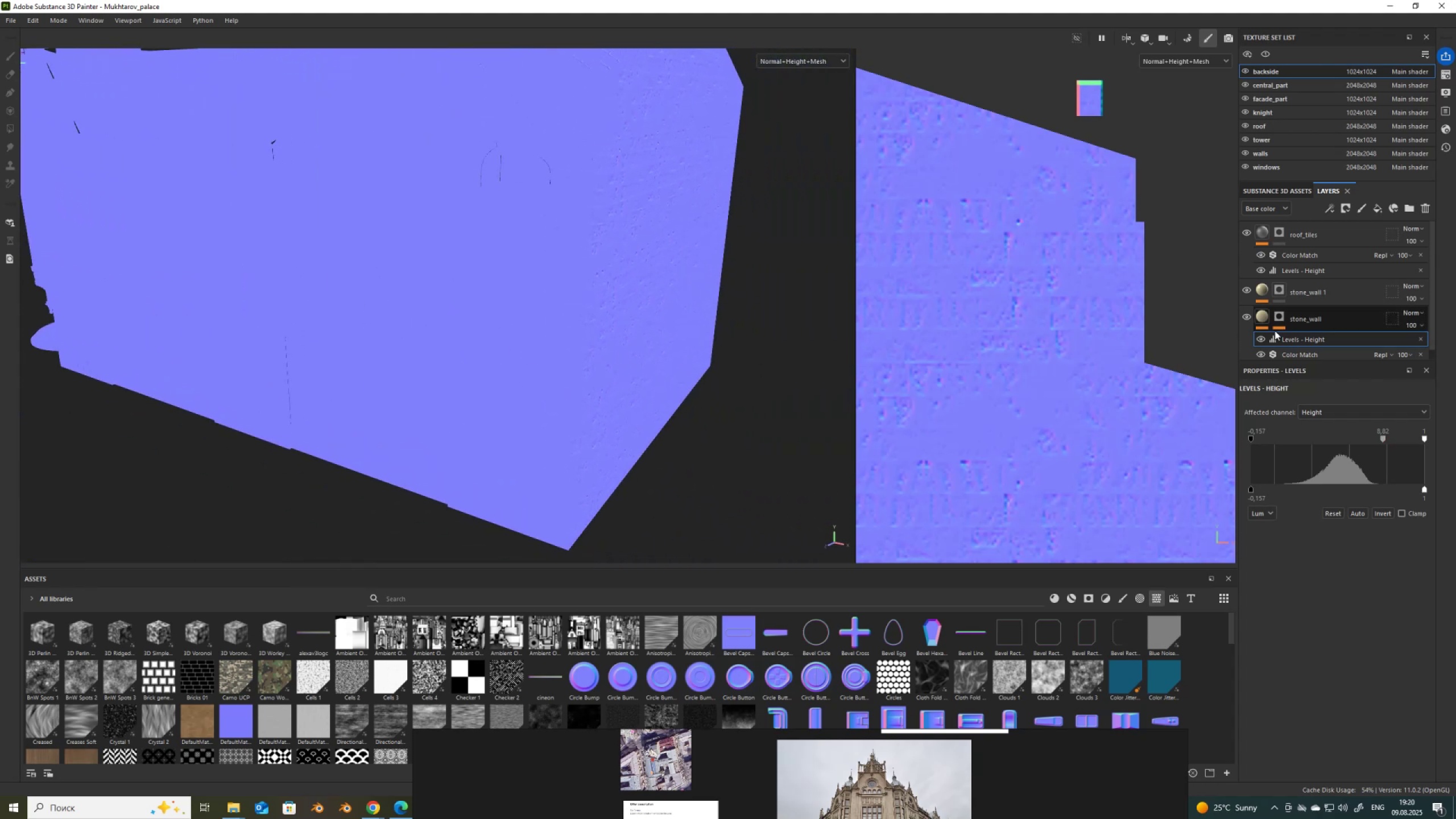 
hold_key(key=AltLeft, duration=0.47)
 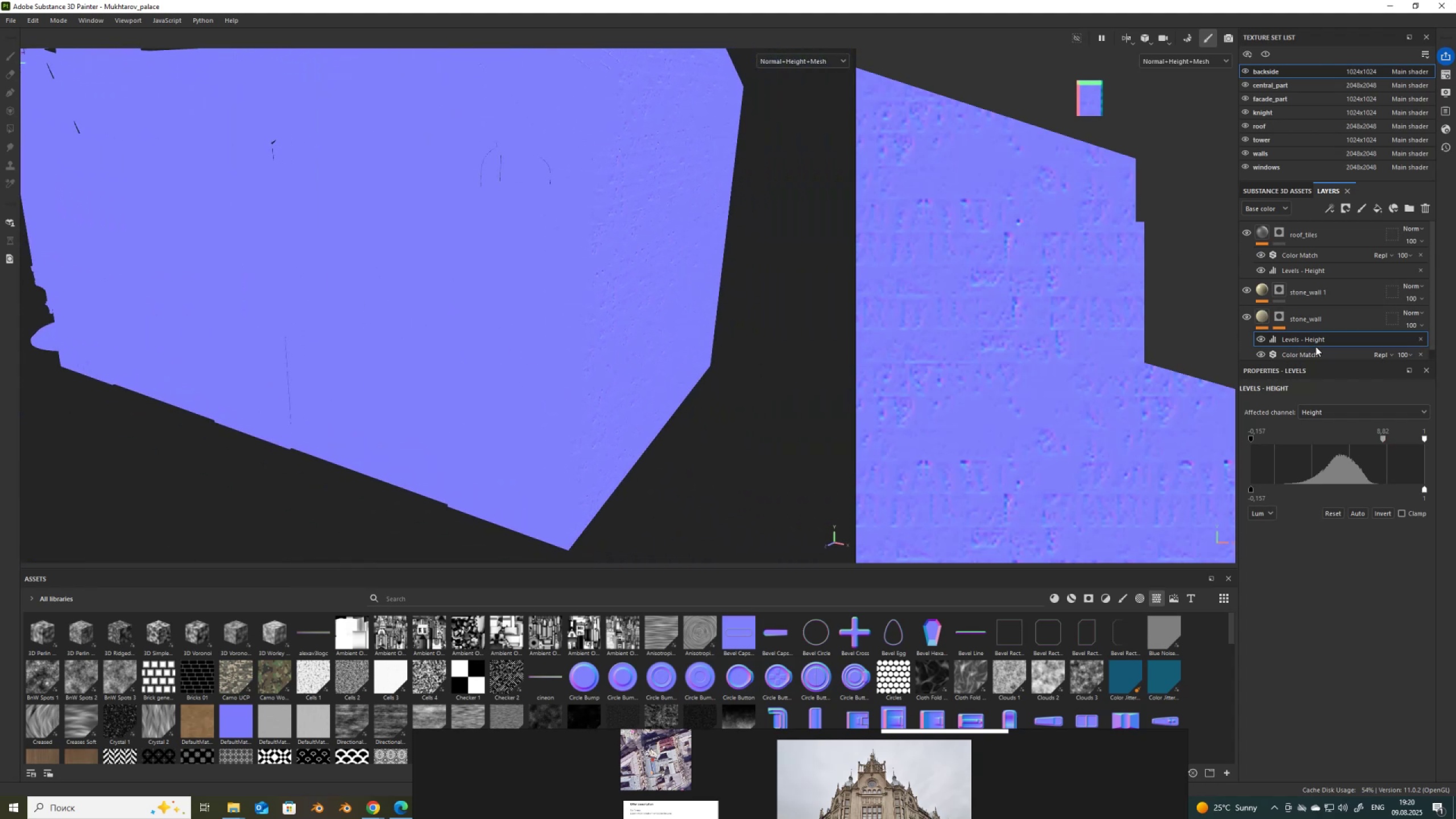 
wait(8.26)
 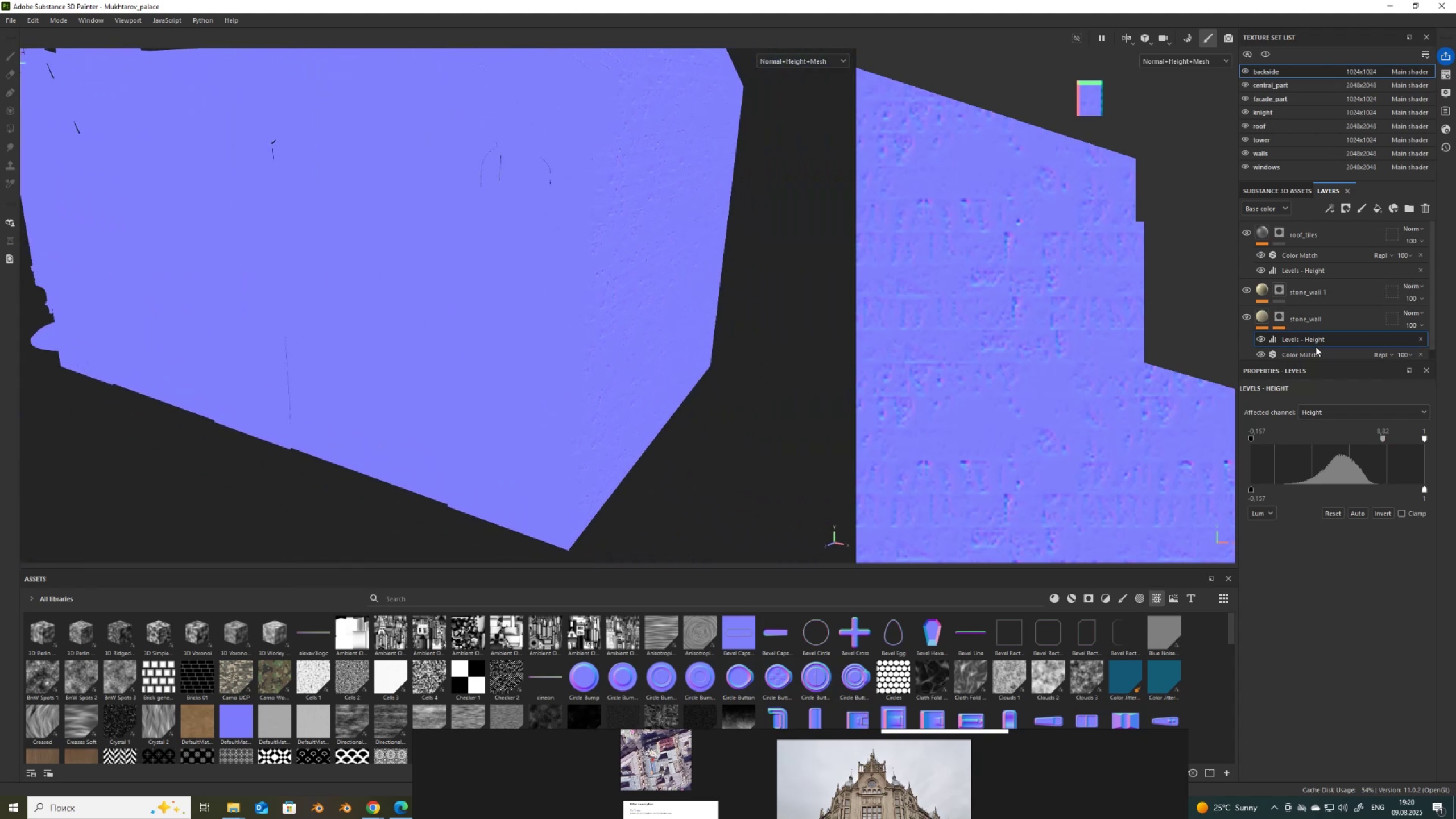 
mouse_move([1265, 311])
 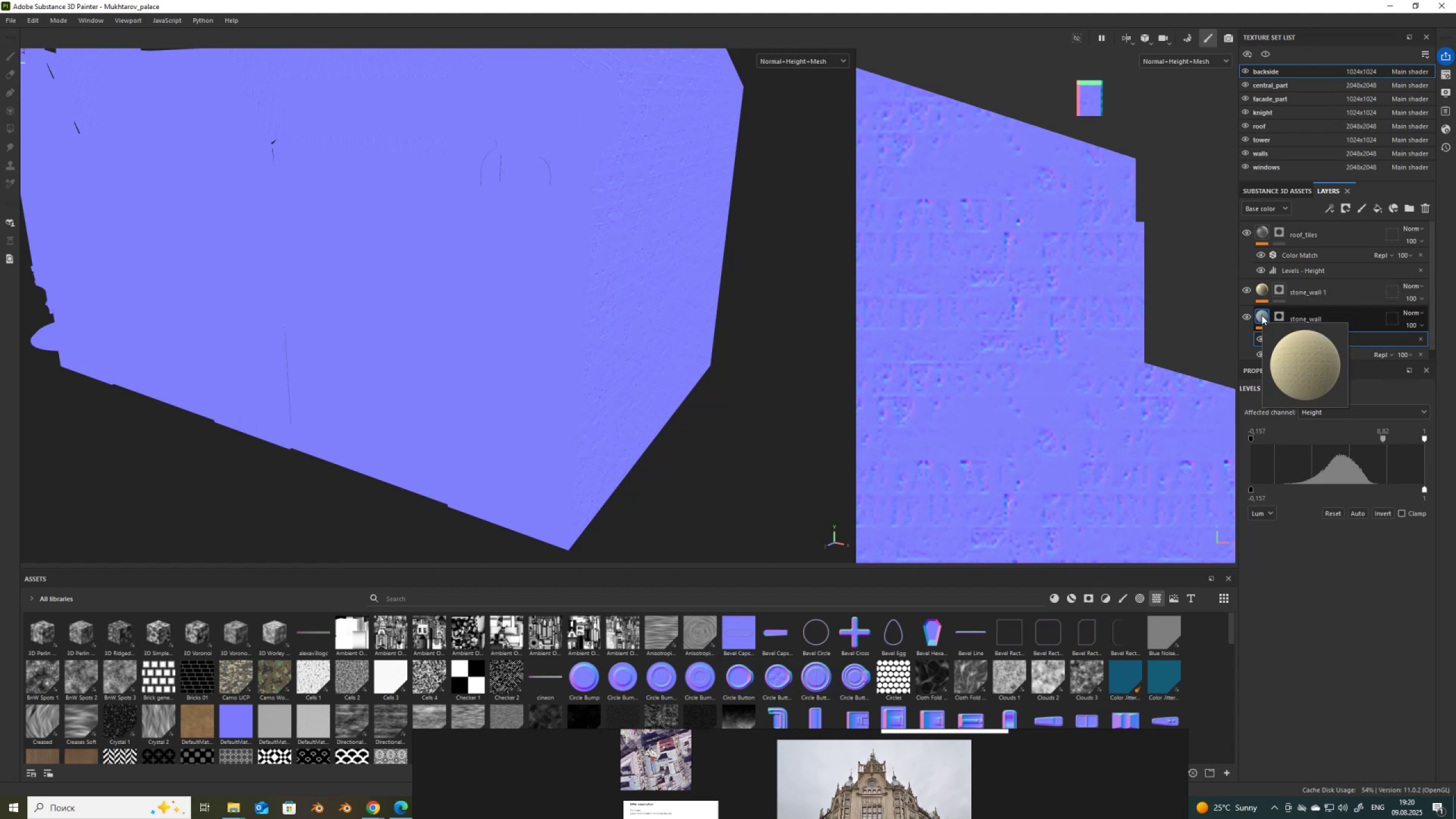 
wait(10.42)
 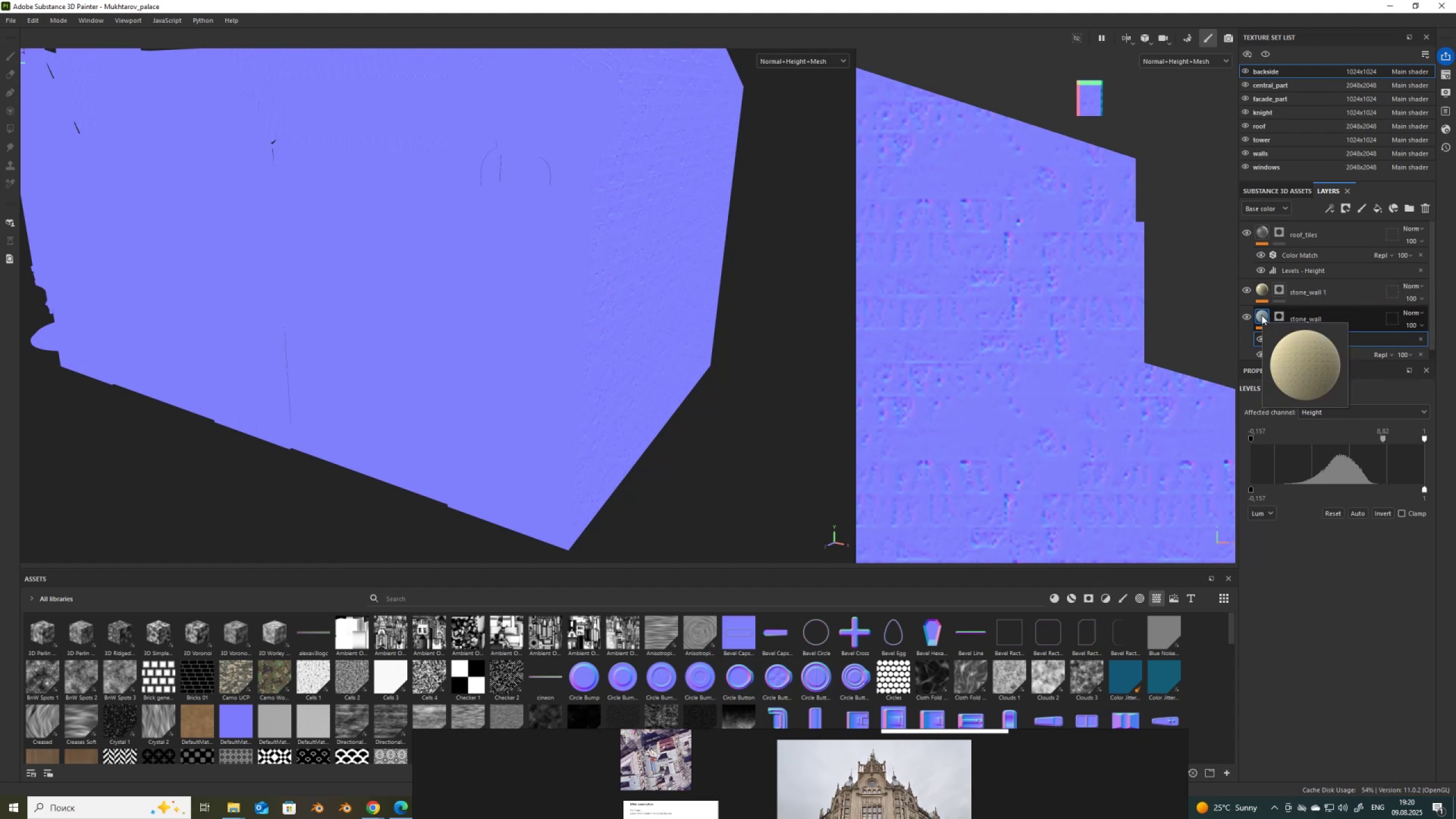 
left_click([1261, 315])
 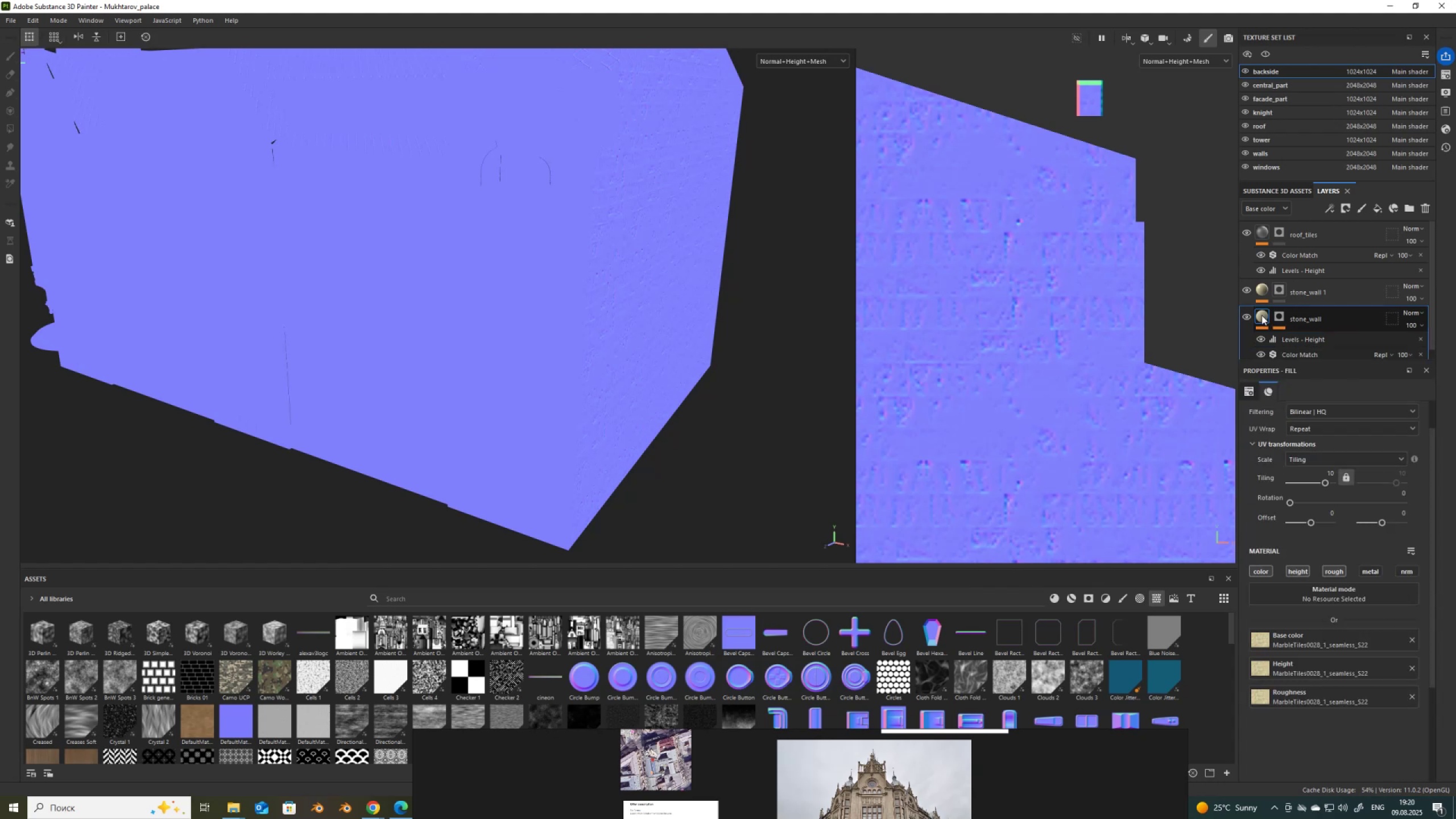 
key(Control+D)
 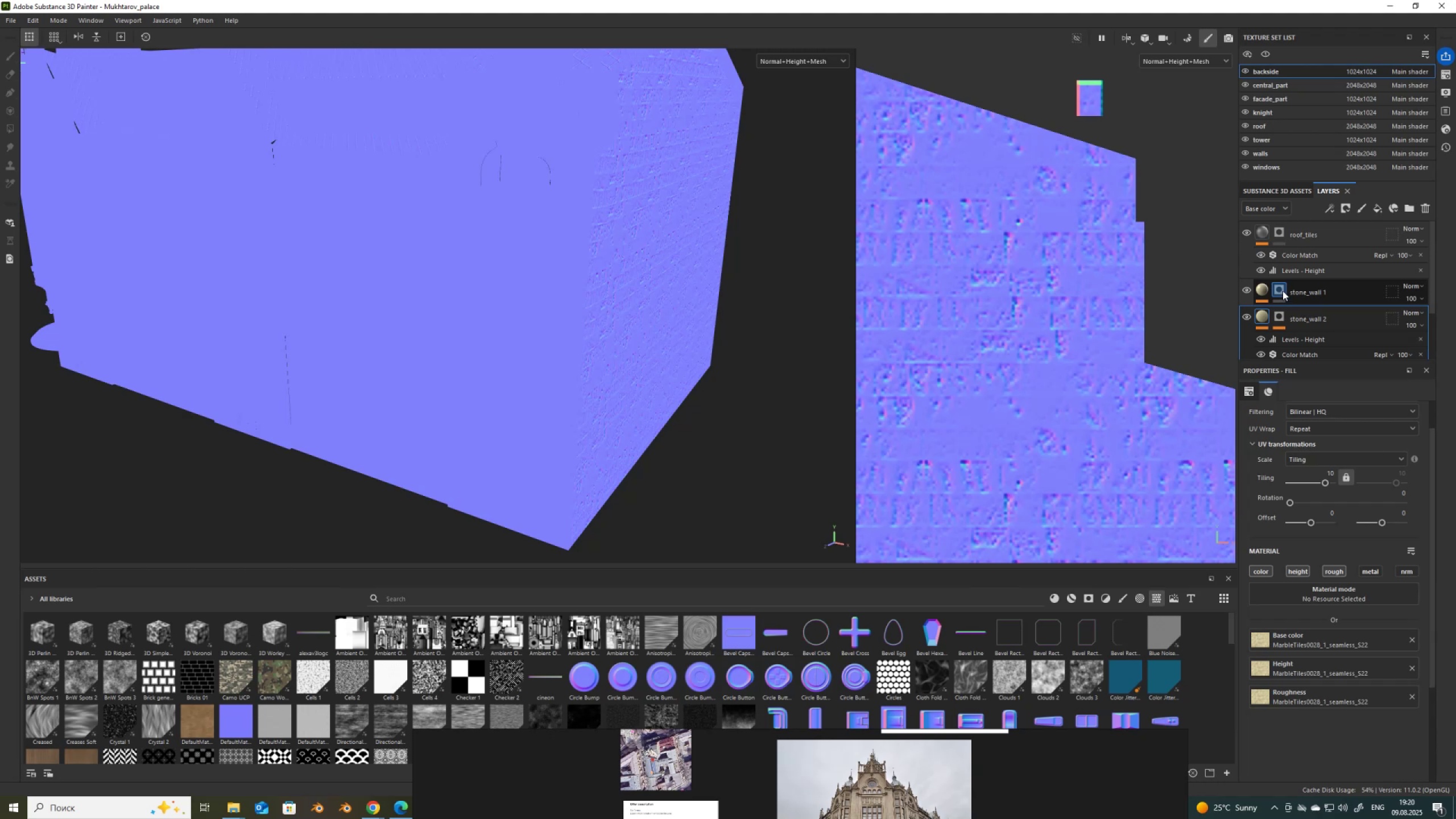 
left_click([1281, 288])
 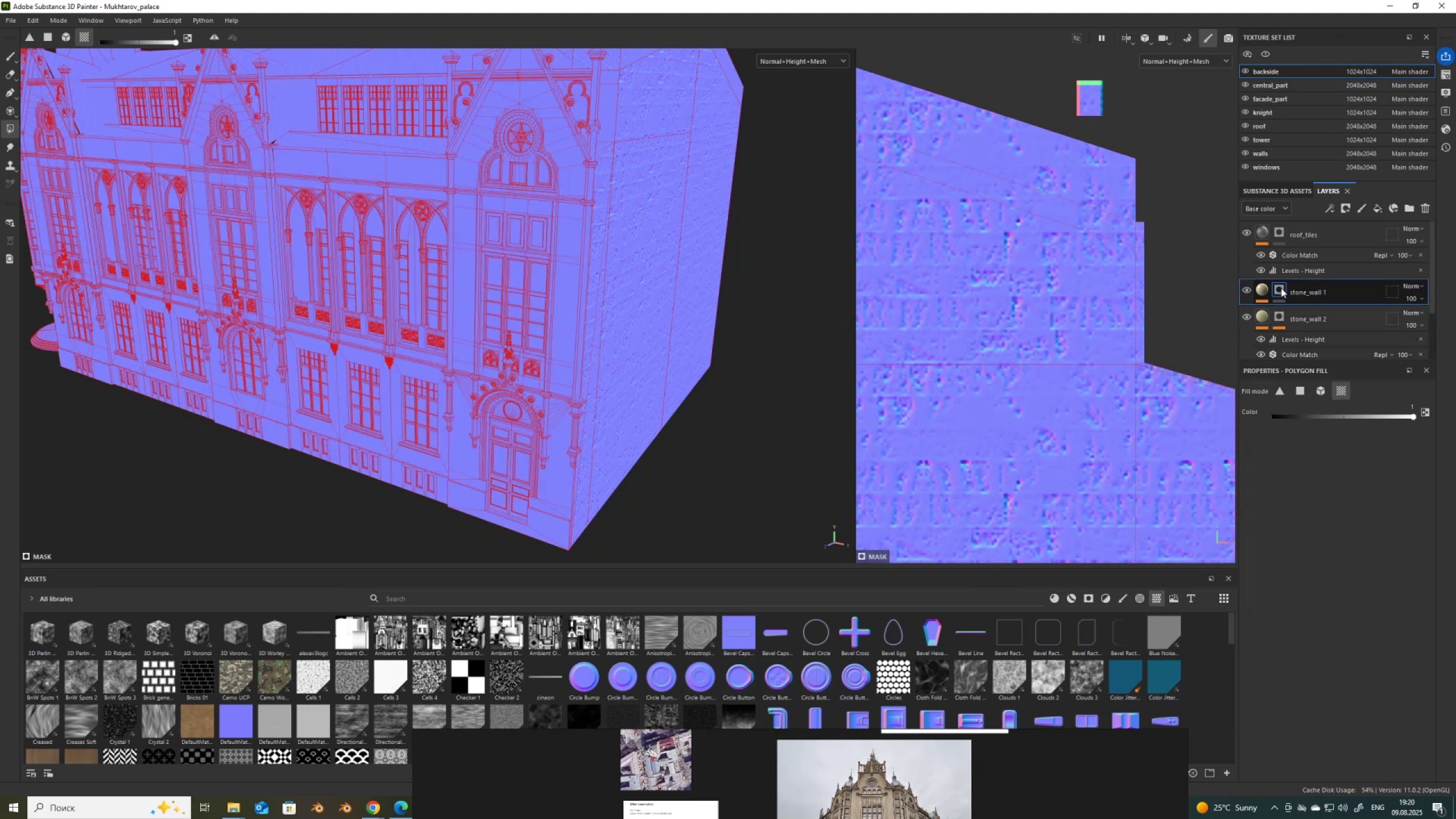 
key(Alt+Control+C)
 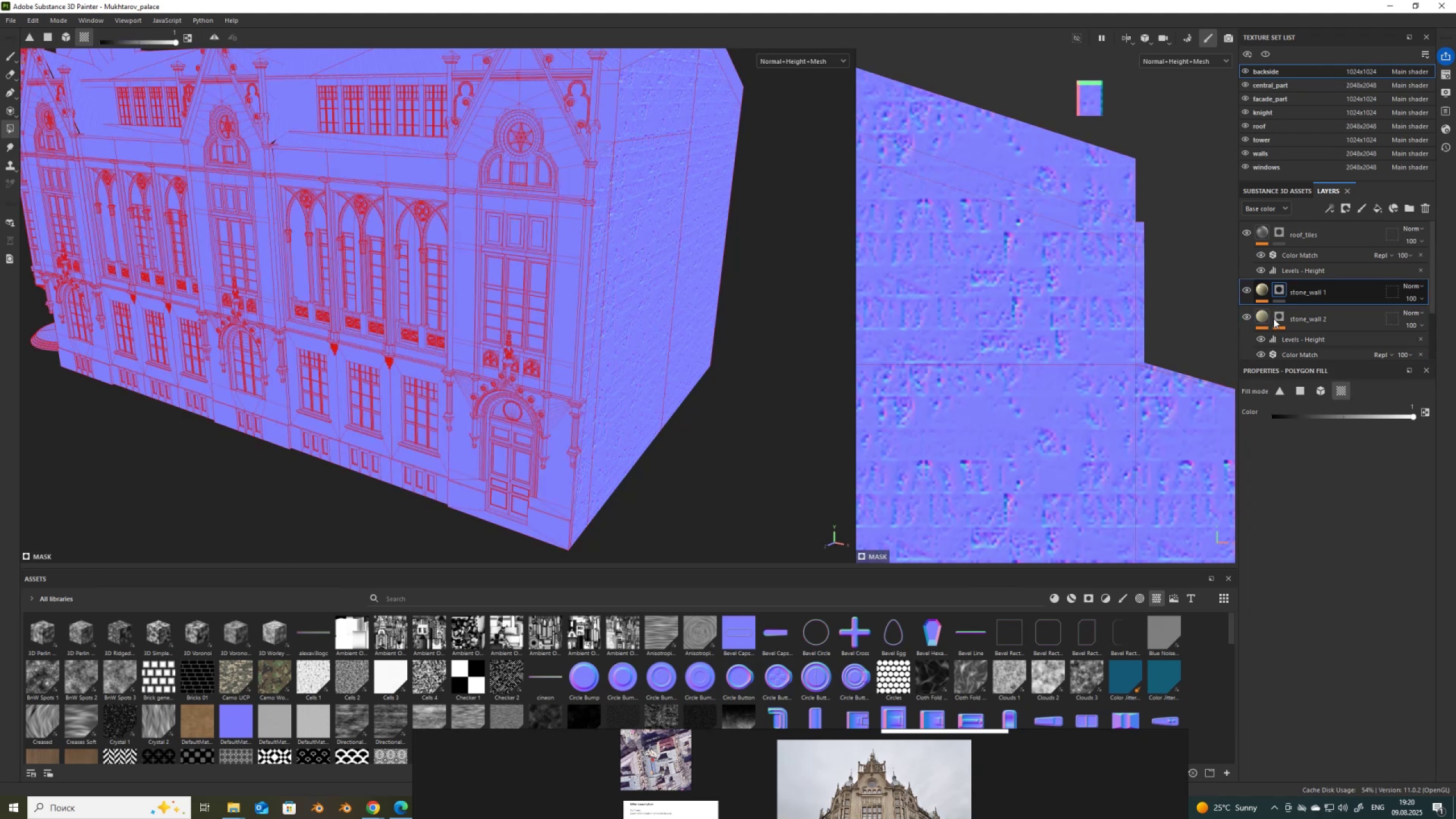 
left_click([1279, 317])
 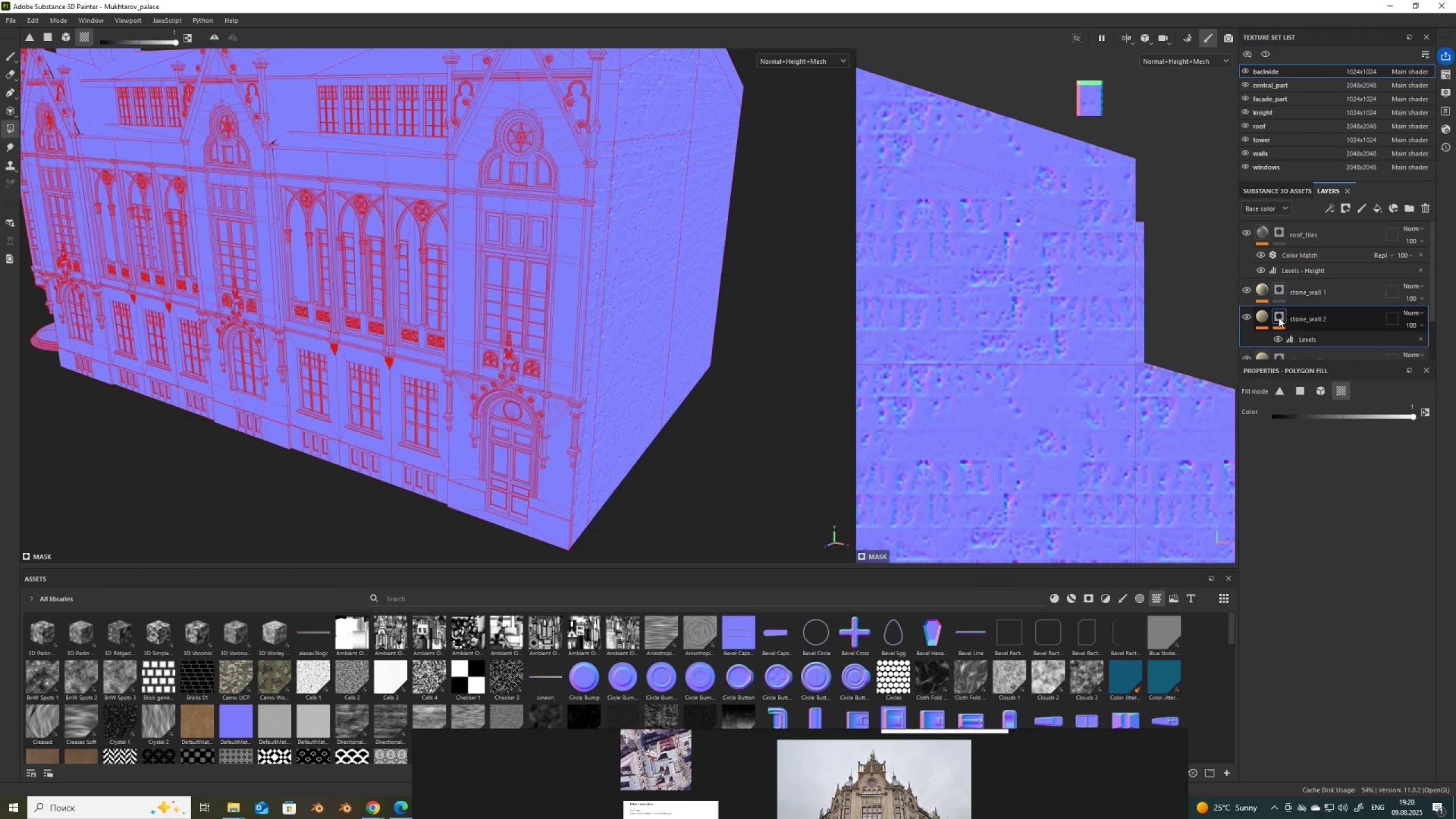 
key(Alt+Control+V)
 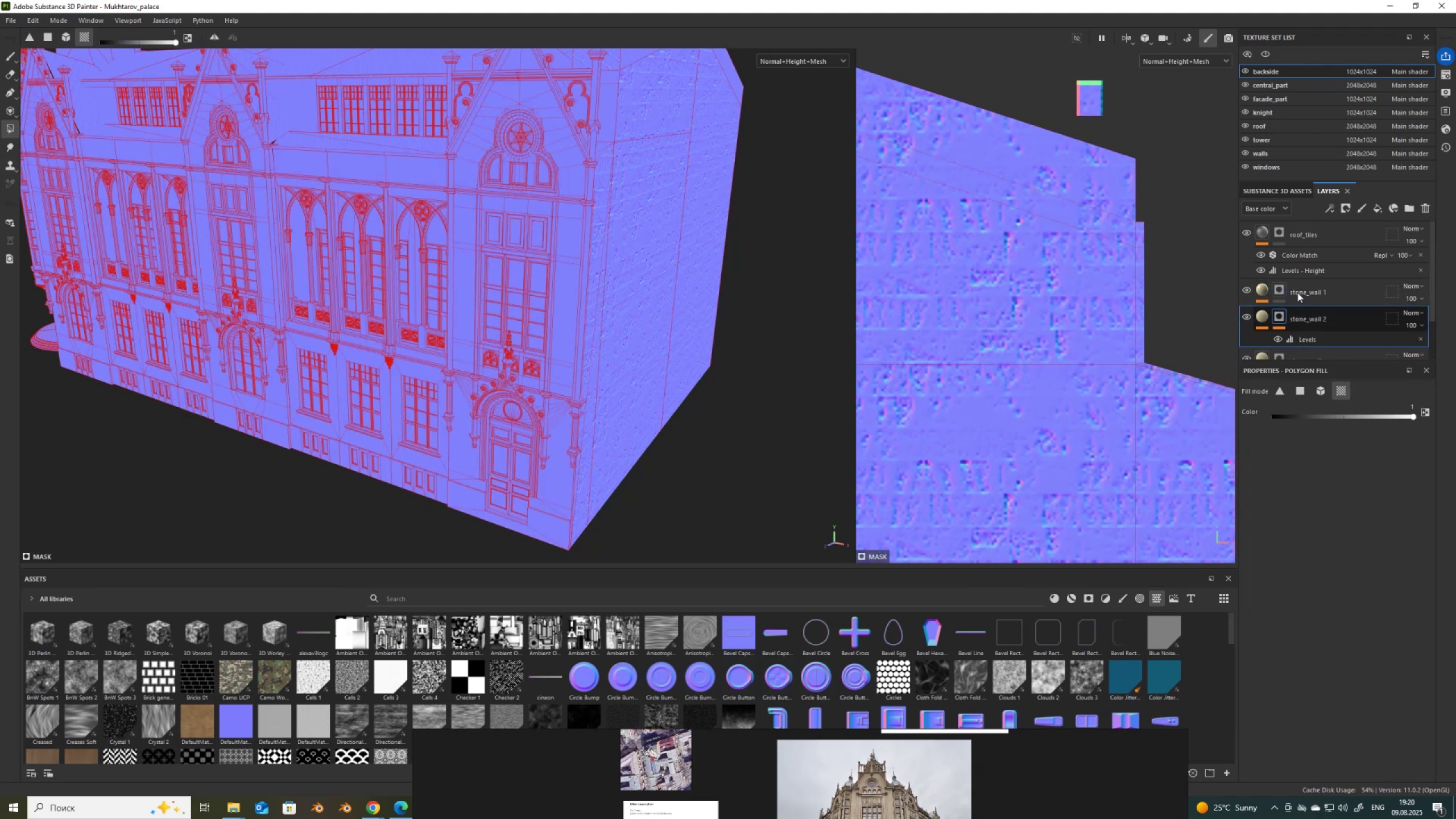 
left_click([1329, 288])
 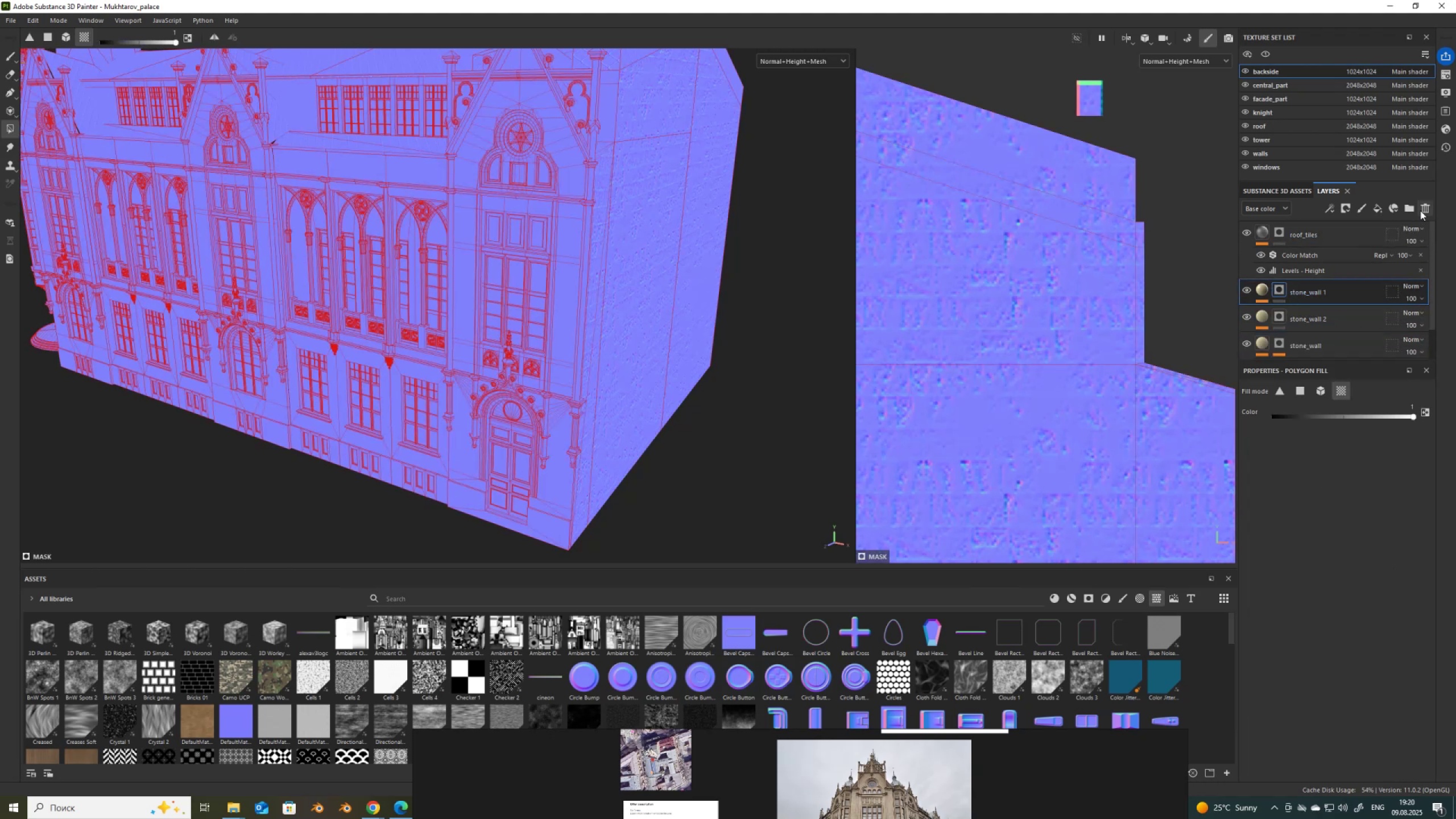 
left_click([1420, 210])
 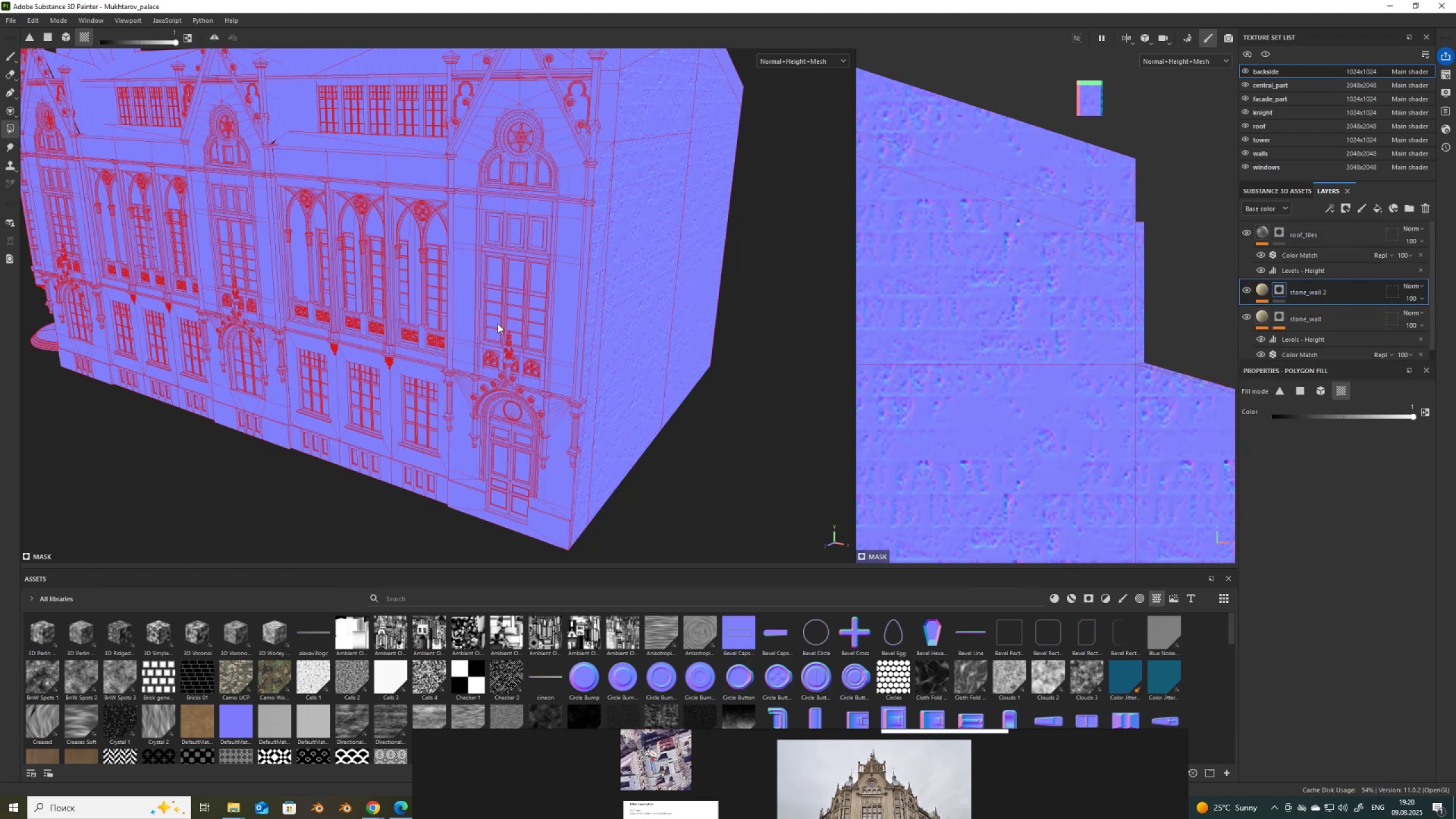 
scroll: coordinate [465, 318], scroll_direction: down, amount: 4.0
 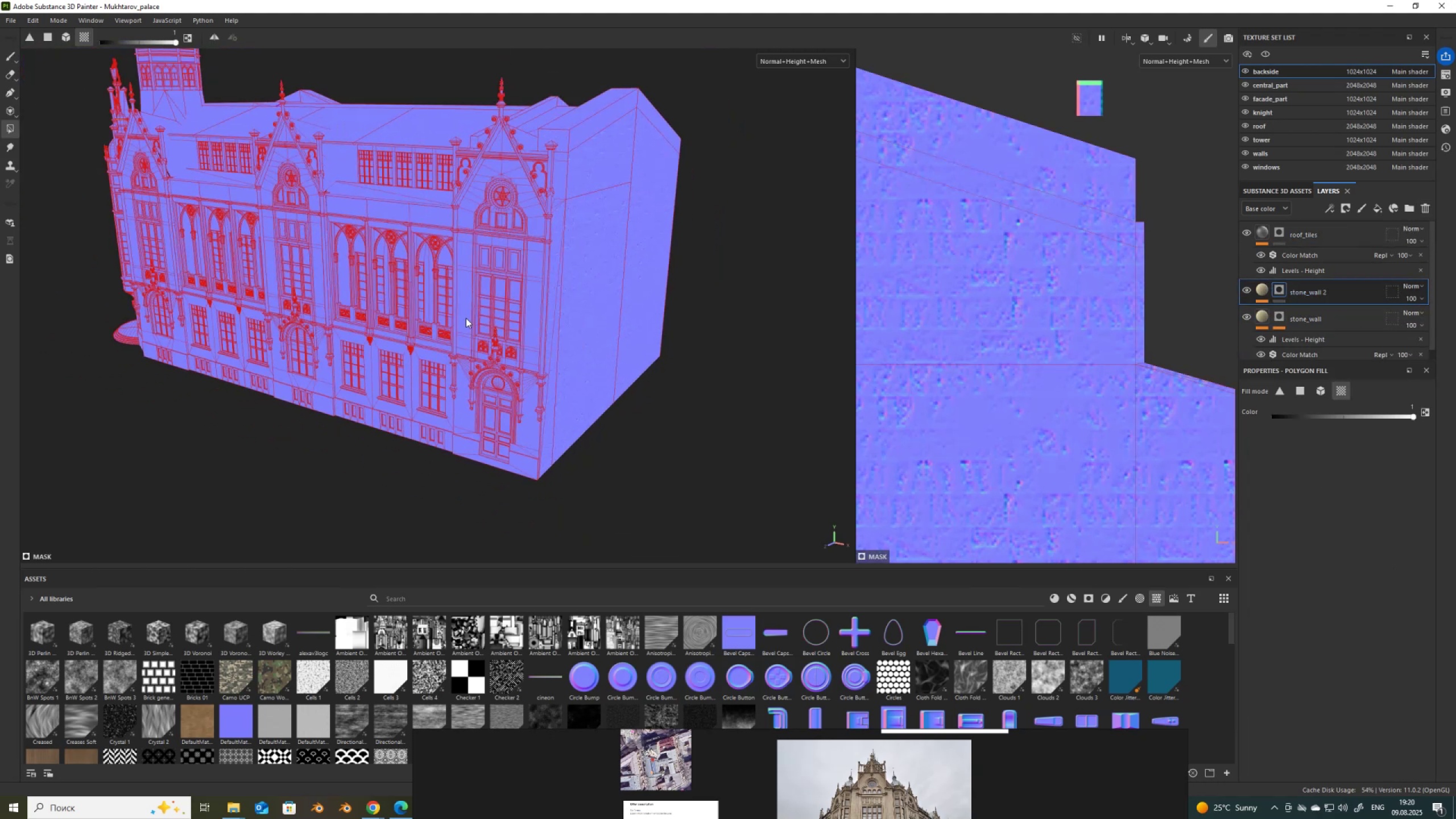 
hold_key(key=AltLeft, duration=1.53)
left_click_drag(start_coordinate=[682, 317], to_coordinate=[359, 363])
 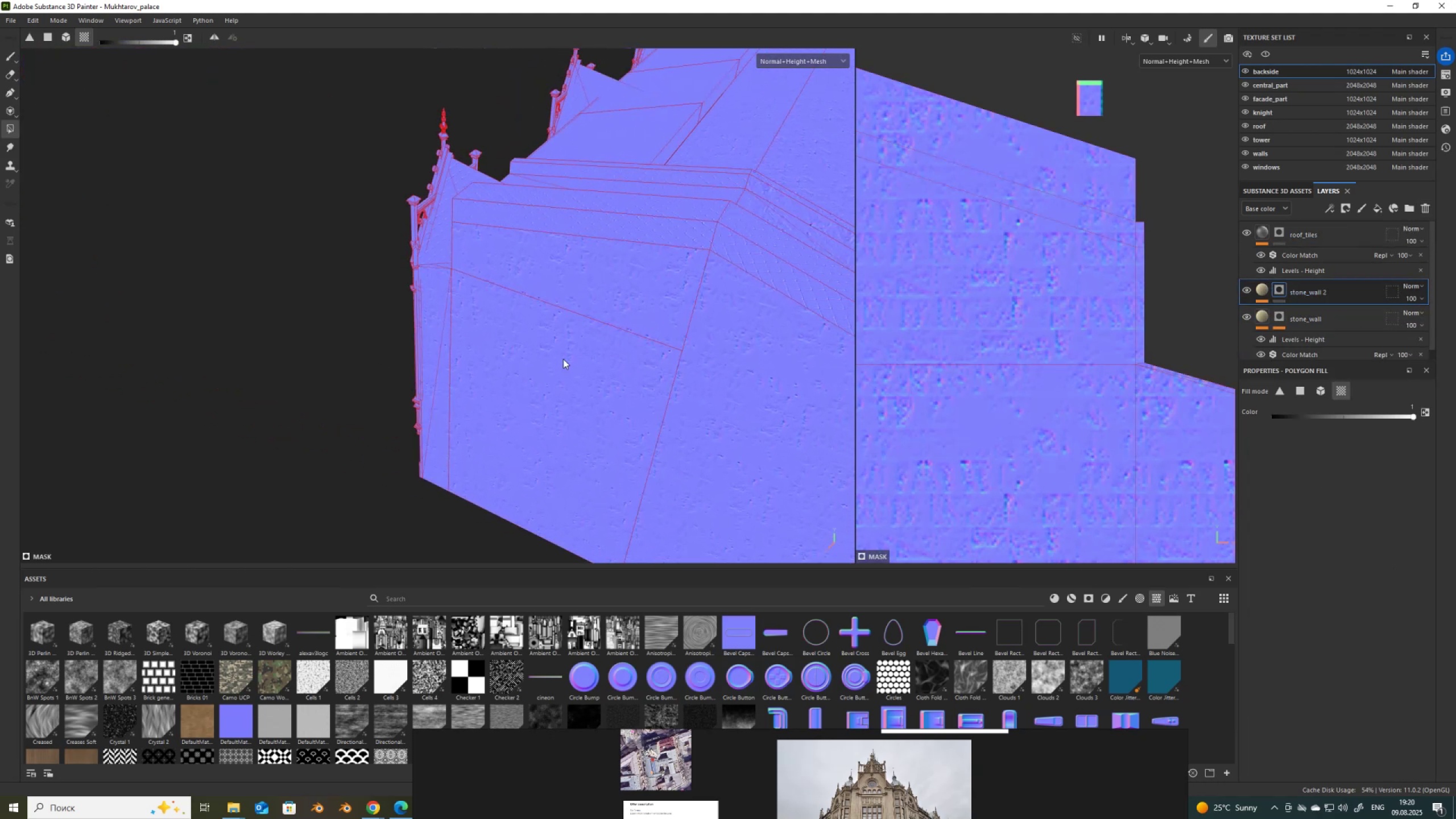 
hold_key(key=AltLeft, duration=1.52)
left_click_drag(start_coordinate=[457, 345], to_coordinate=[311, 285])
 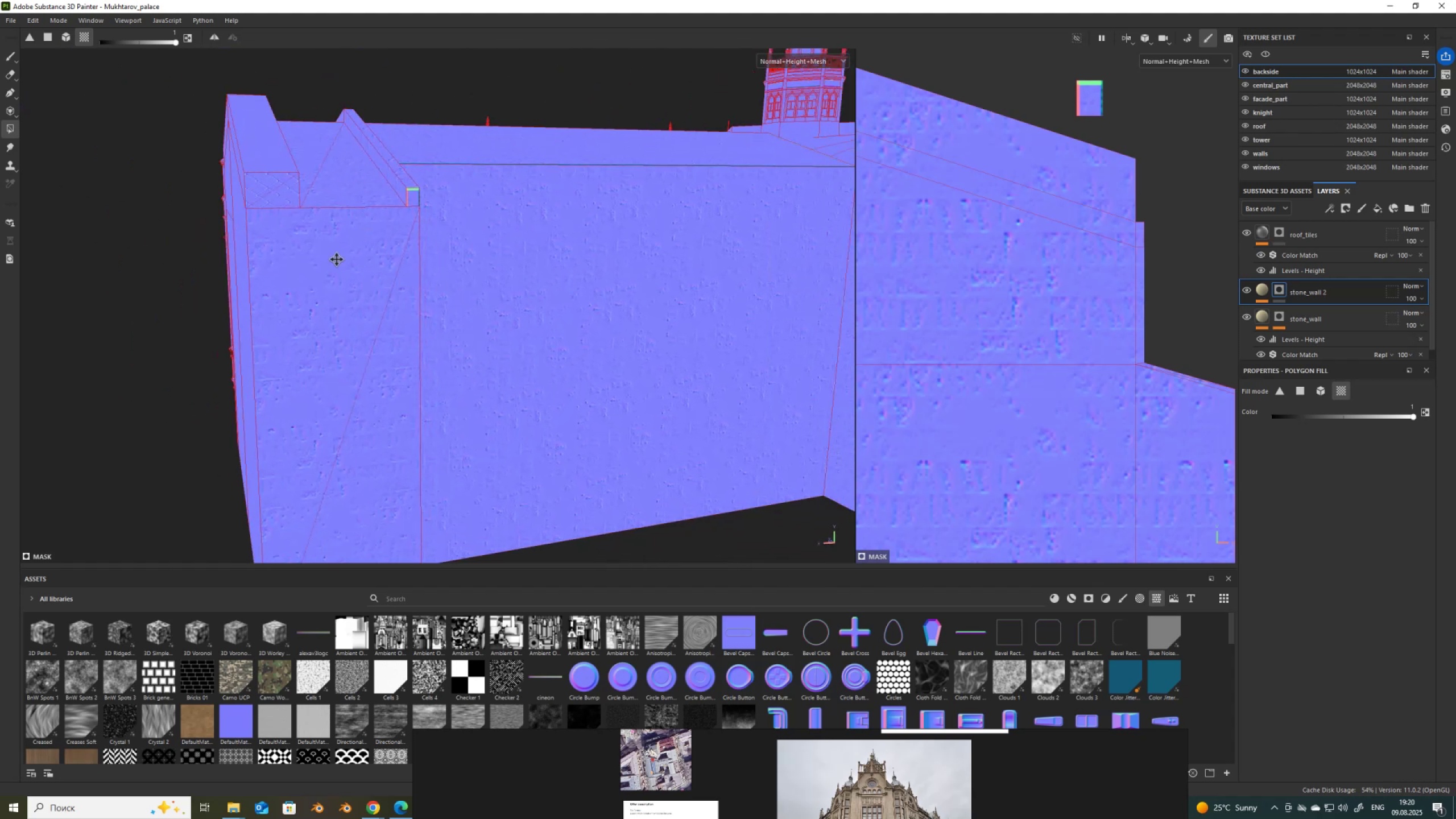 
hold_key(key=AltLeft, duration=1.28)
 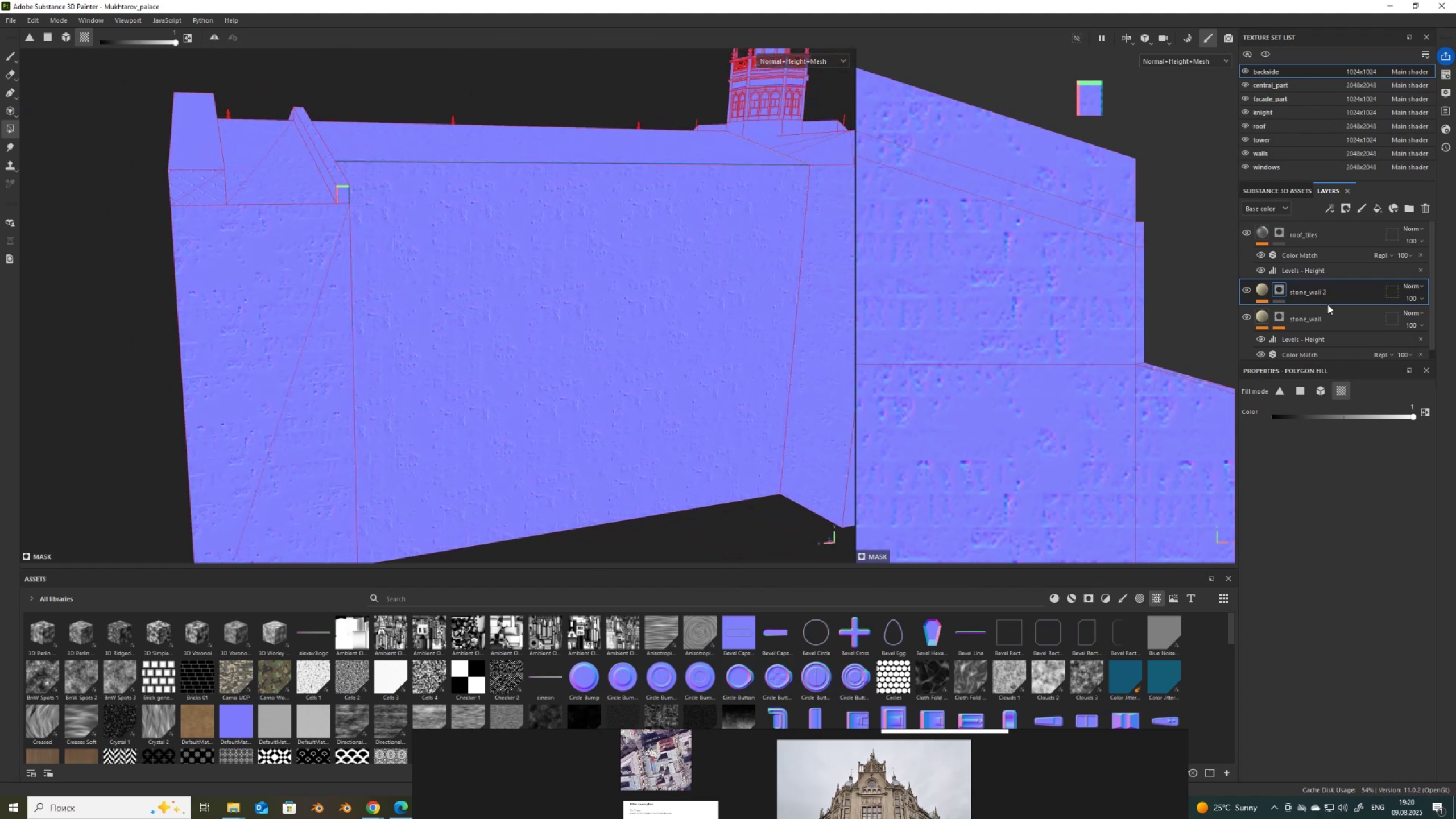 
scroll: coordinate [1328, 309], scroll_direction: down, amount: 3.0
 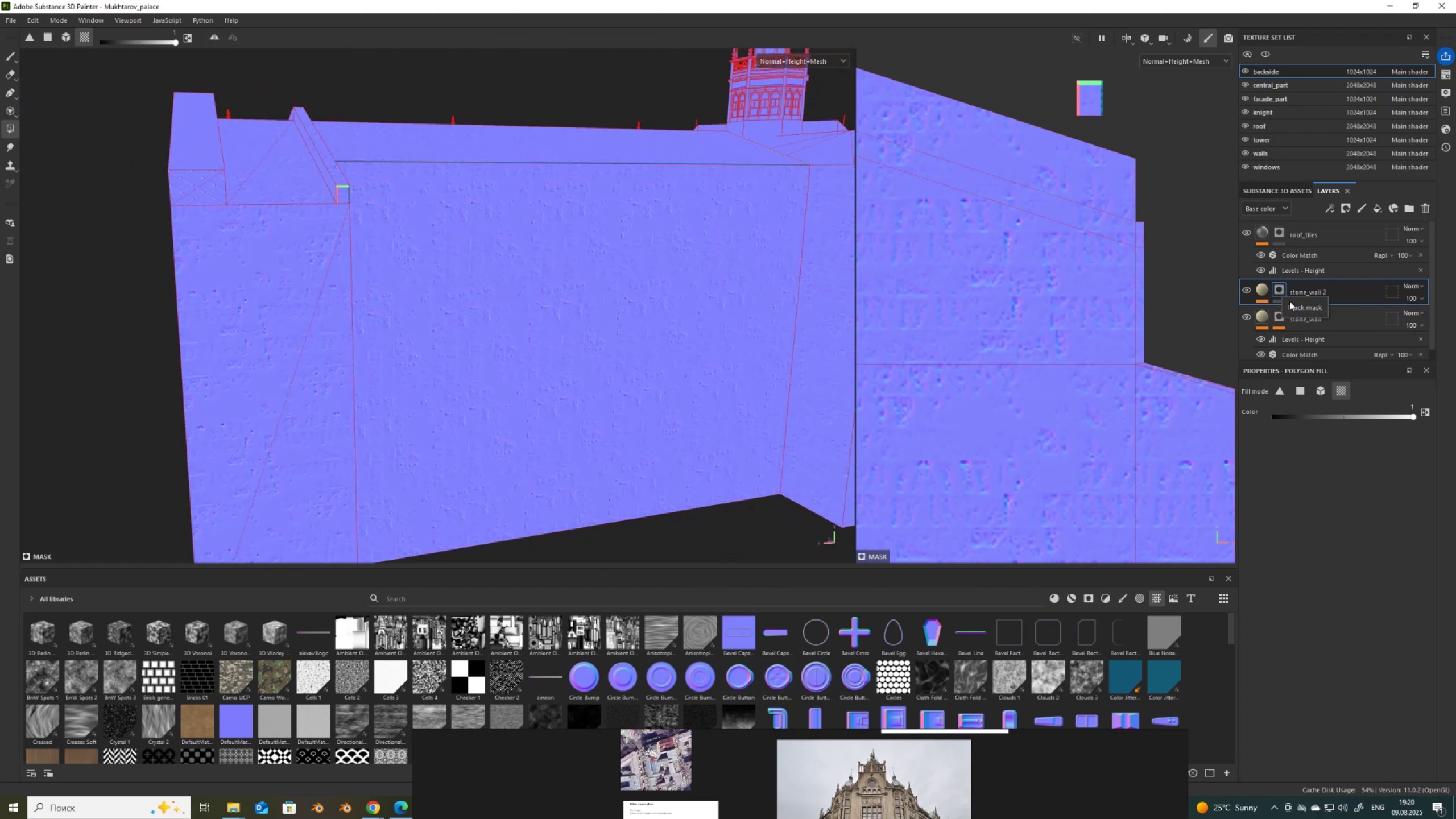 
key(Control+Z)
 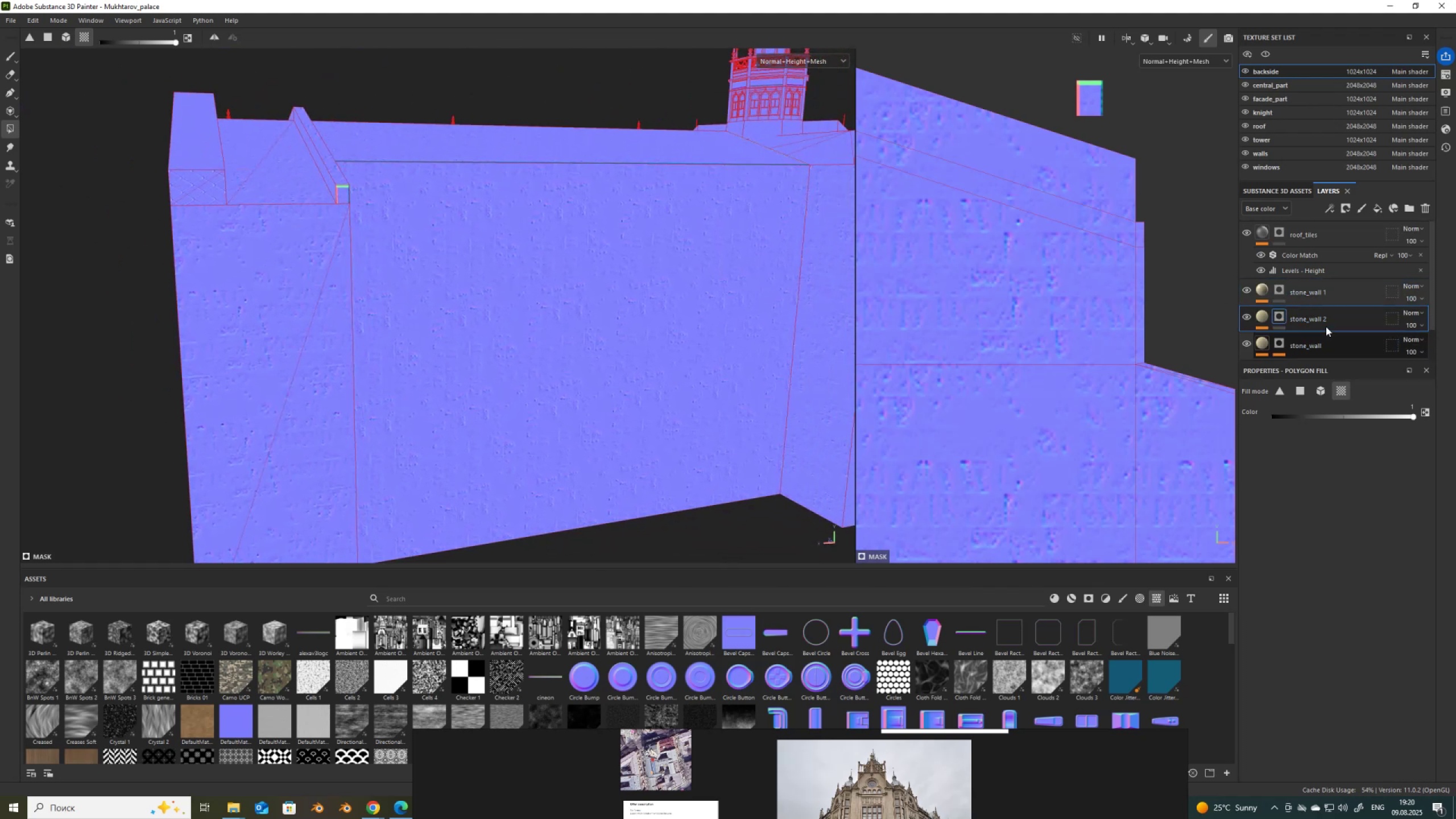 
key(Control+Z)
 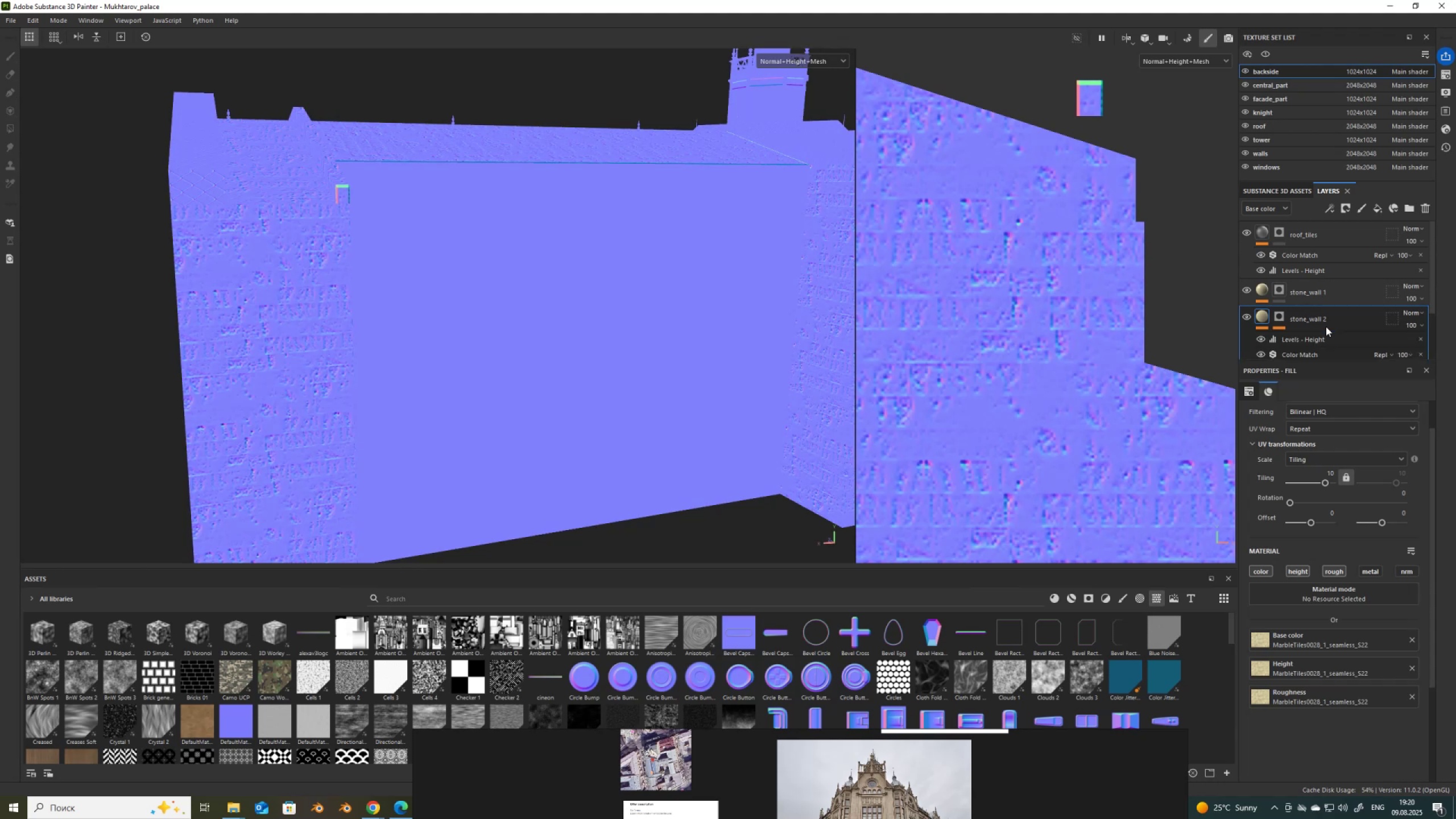 
scroll: coordinate [1328, 315], scroll_direction: down, amount: 6.0
 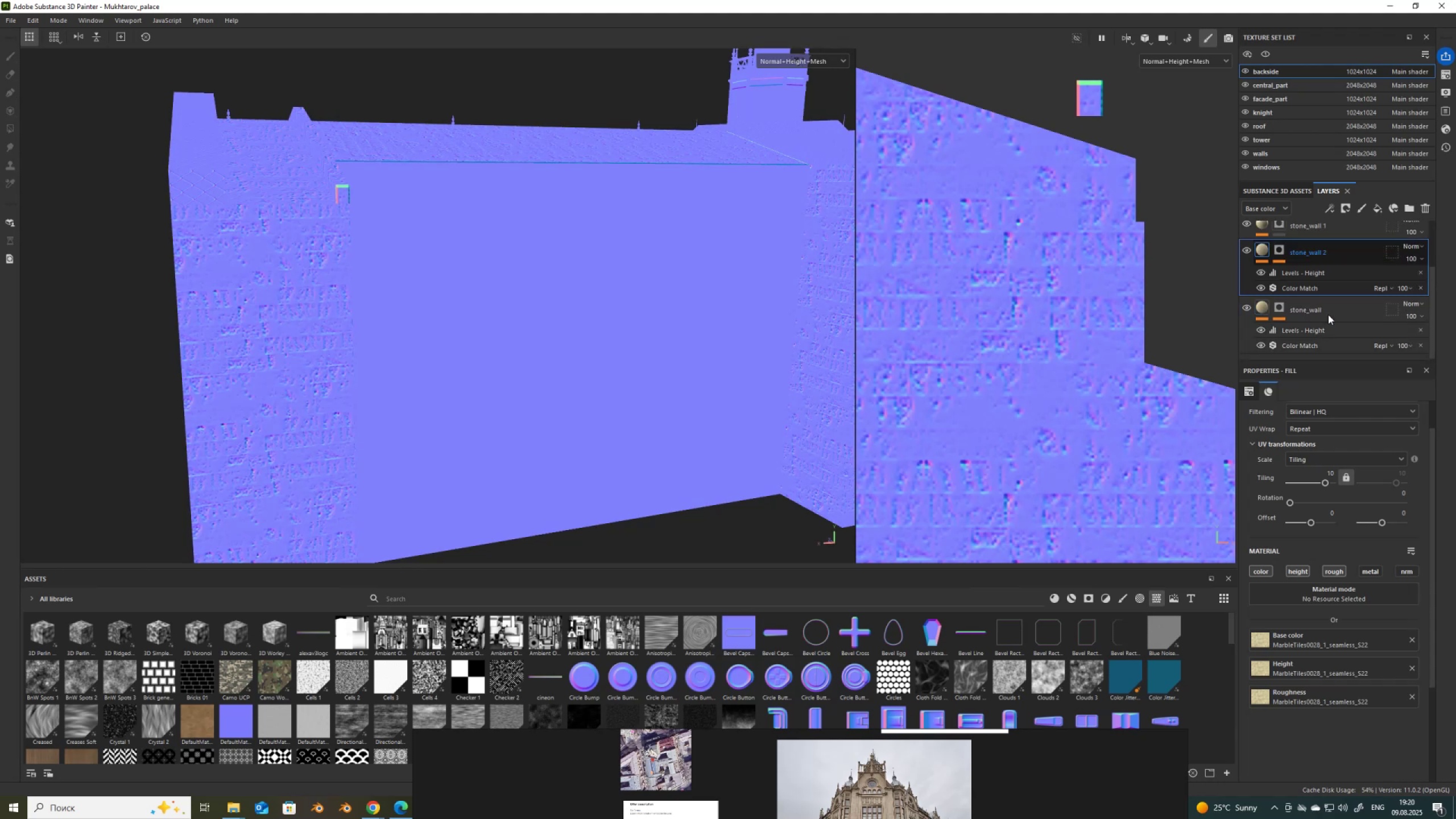 
scroll: coordinate [1328, 315], scroll_direction: up, amount: 1.0
 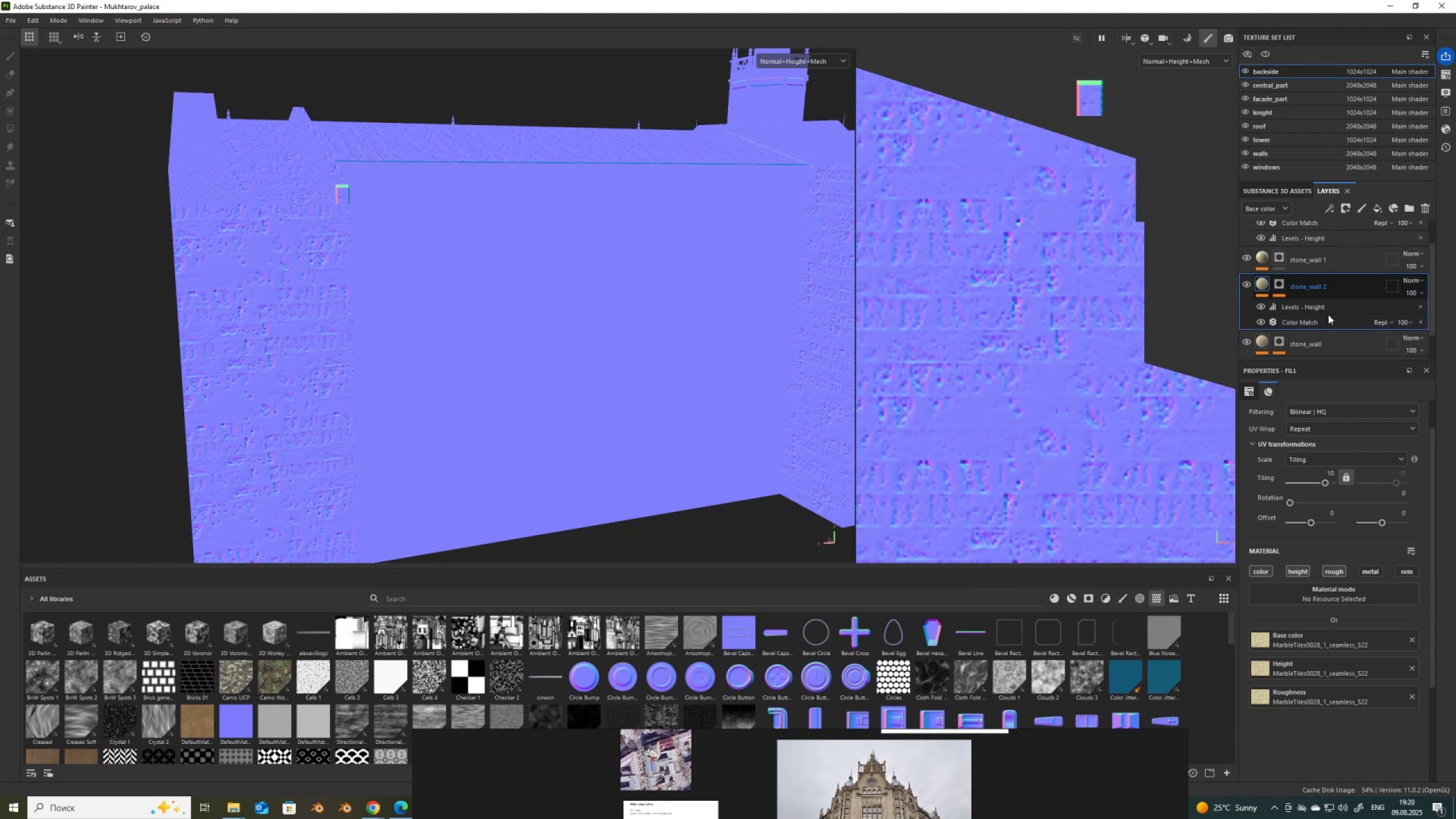 
key(Control+Shift+ShiftLeft)
 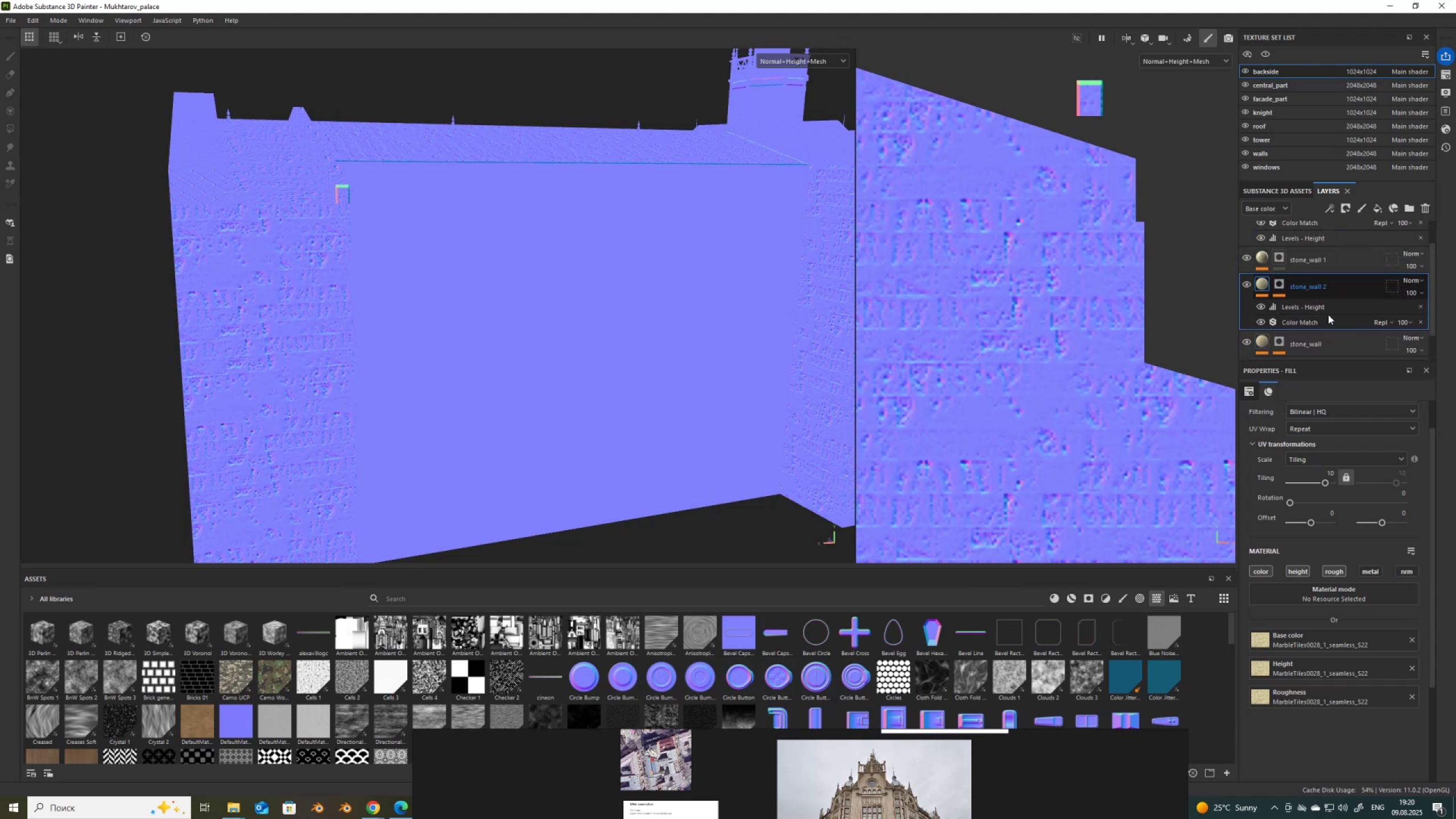 
key(Control+ControlLeft)
 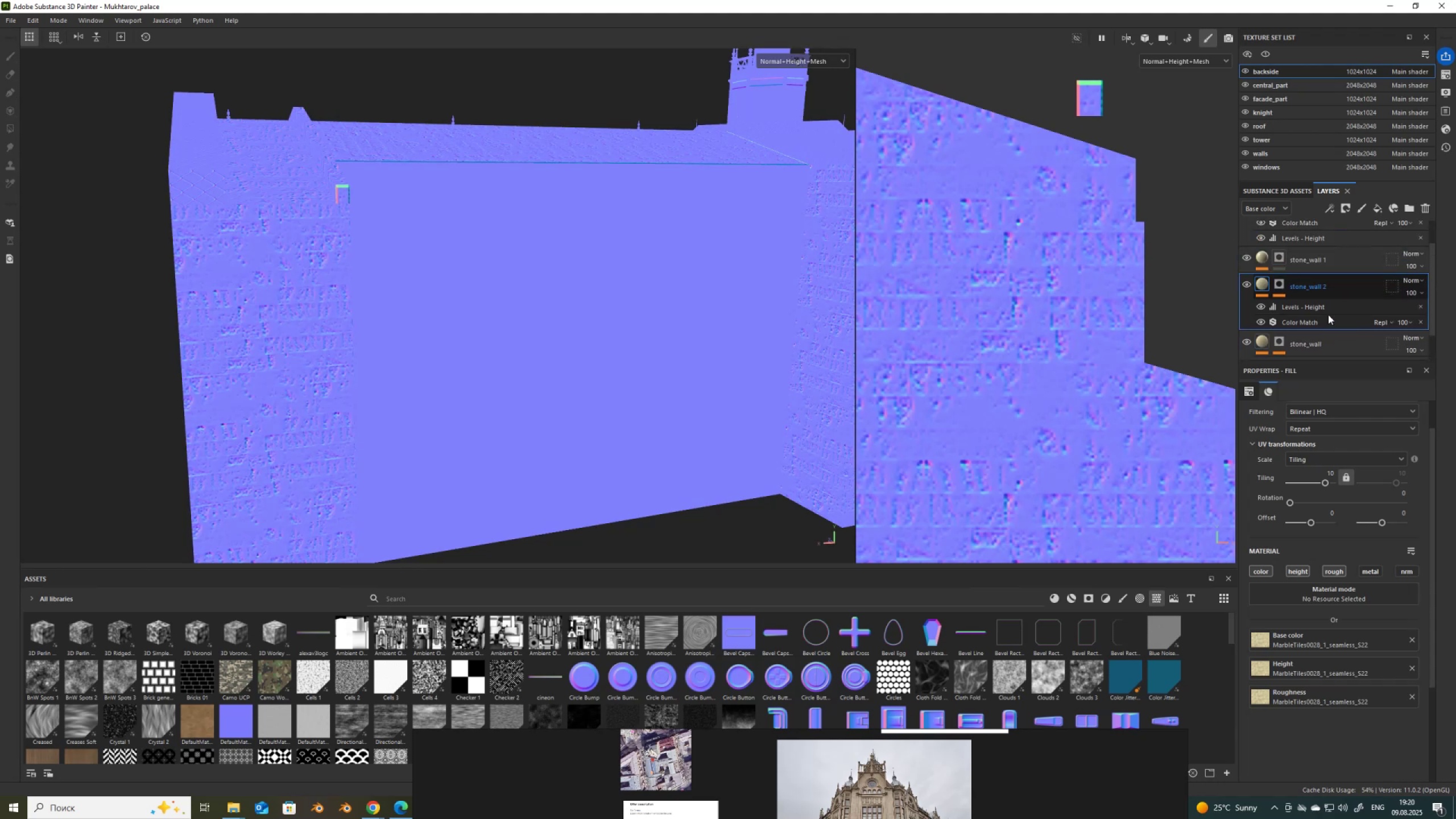 
key(Control+Shift+Z)
 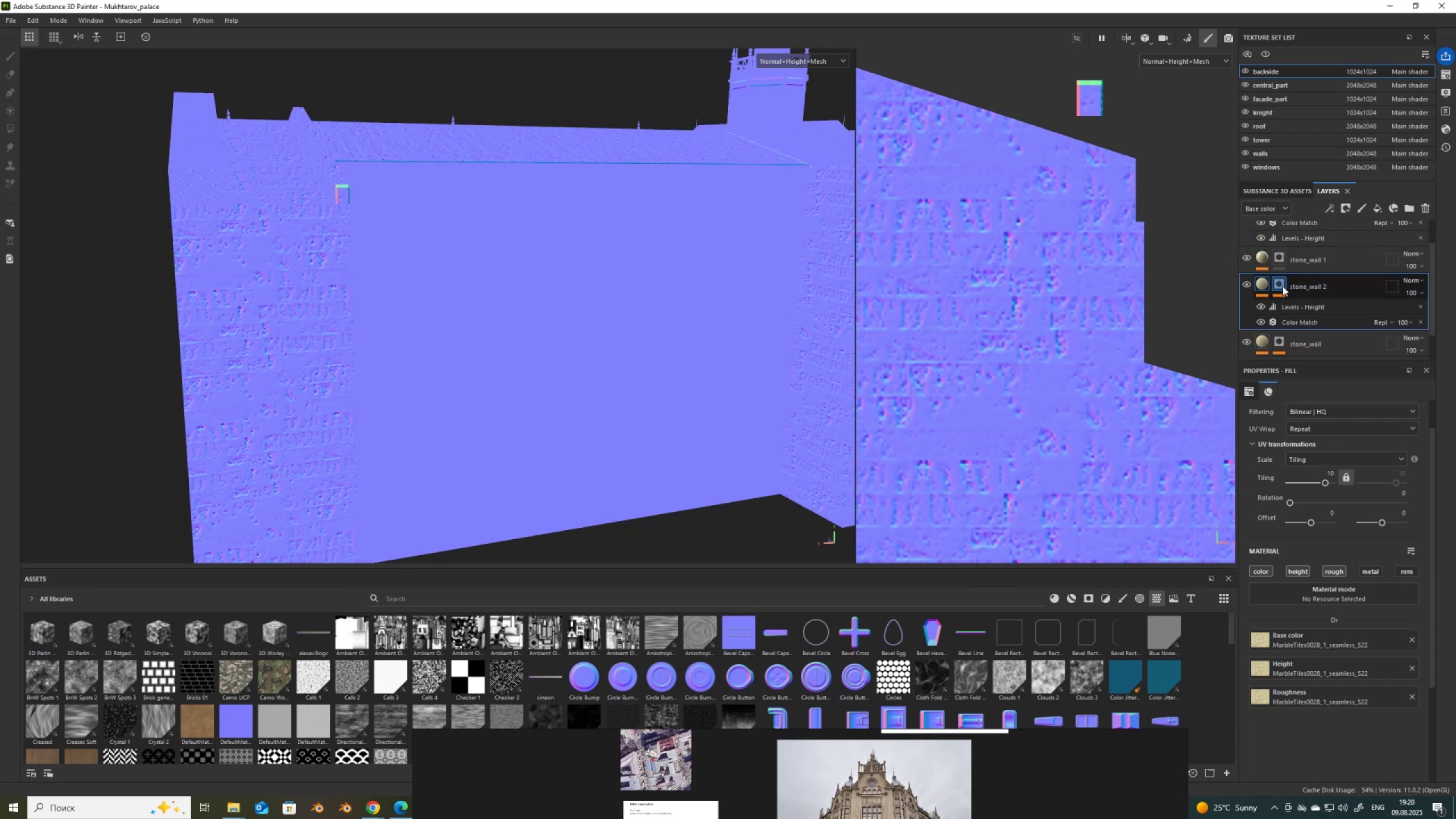 
key(Control+Shift+Z)
 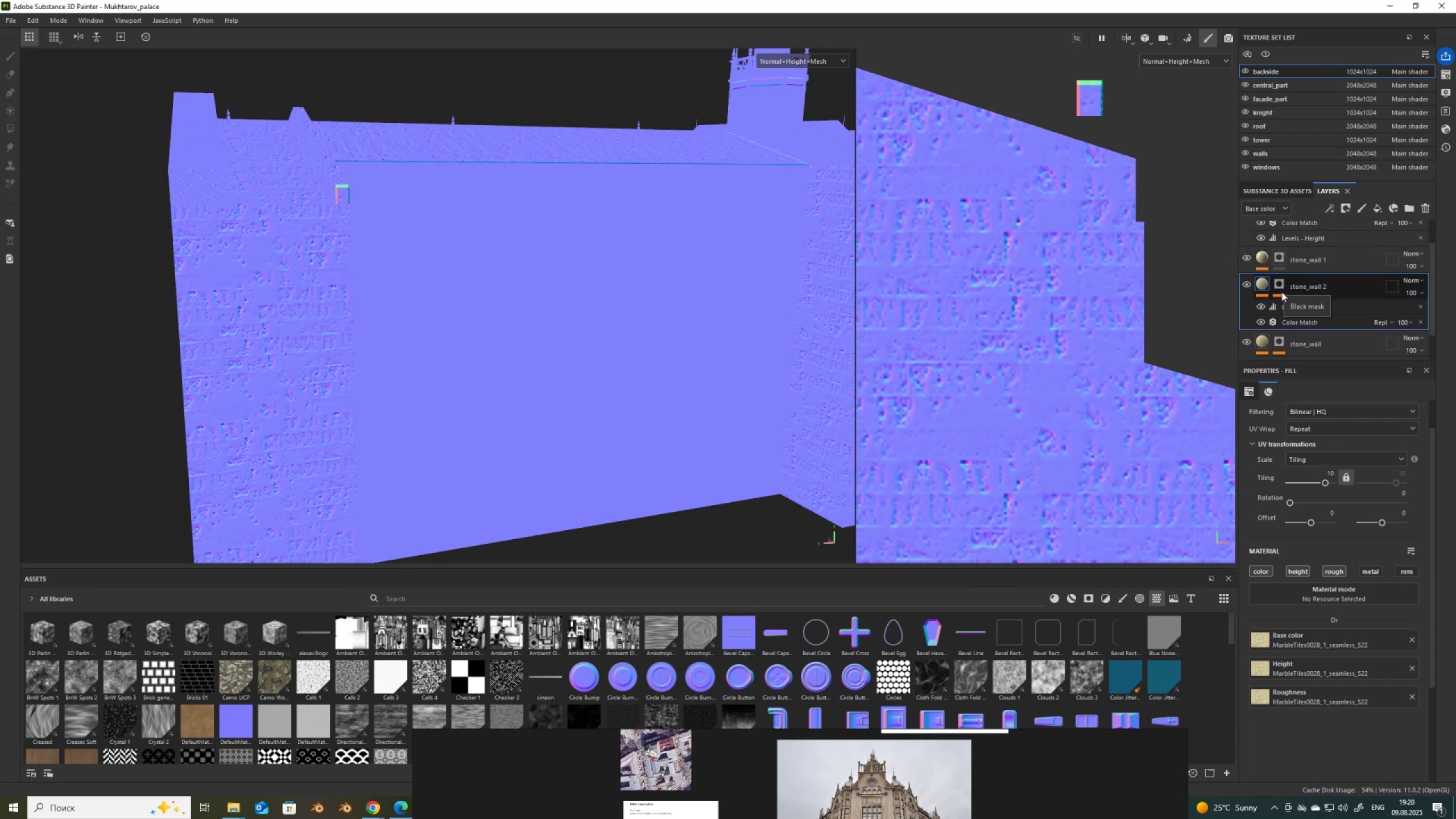 
key(Control+Y)
 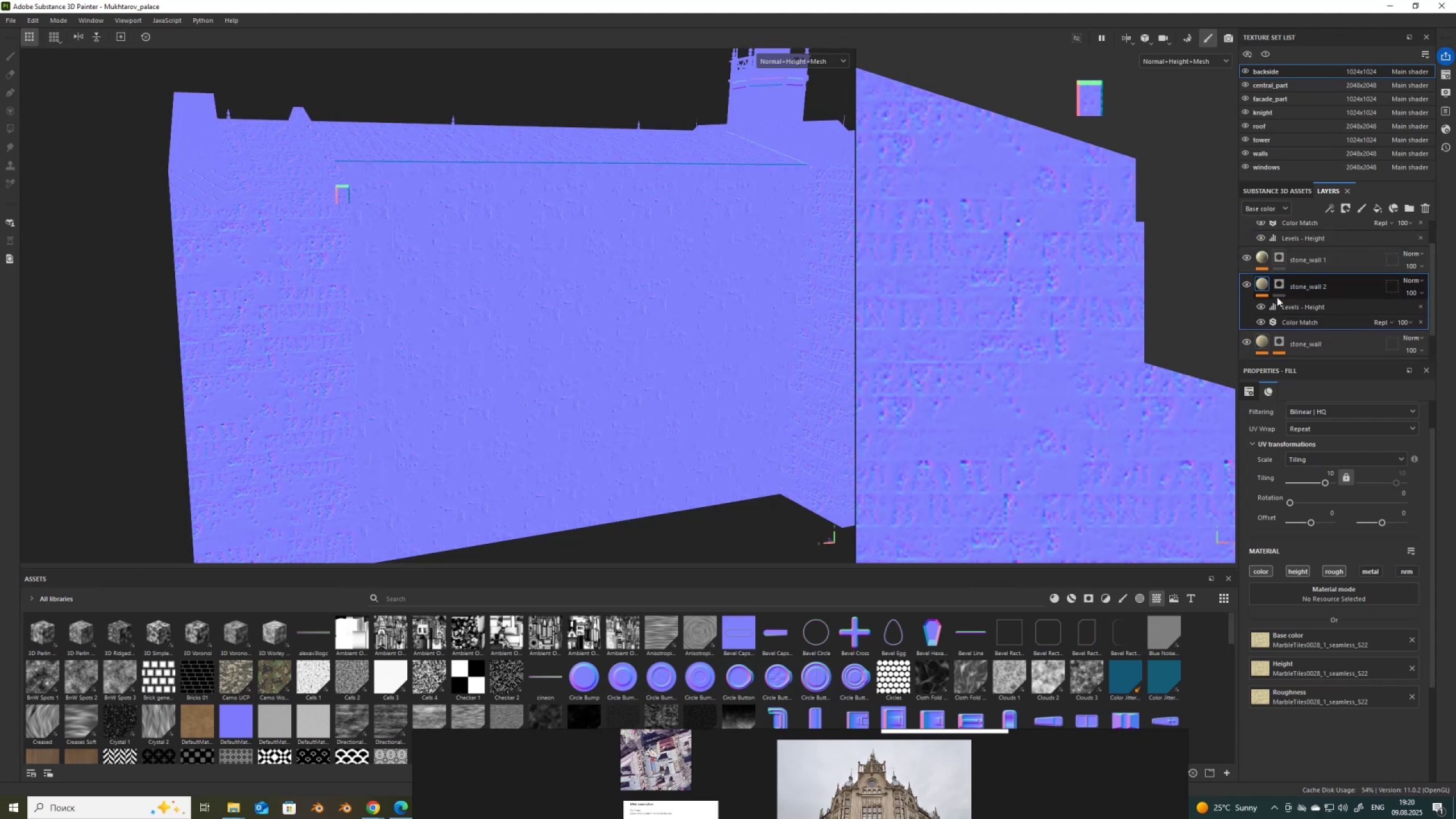 
key(Control+Y)
 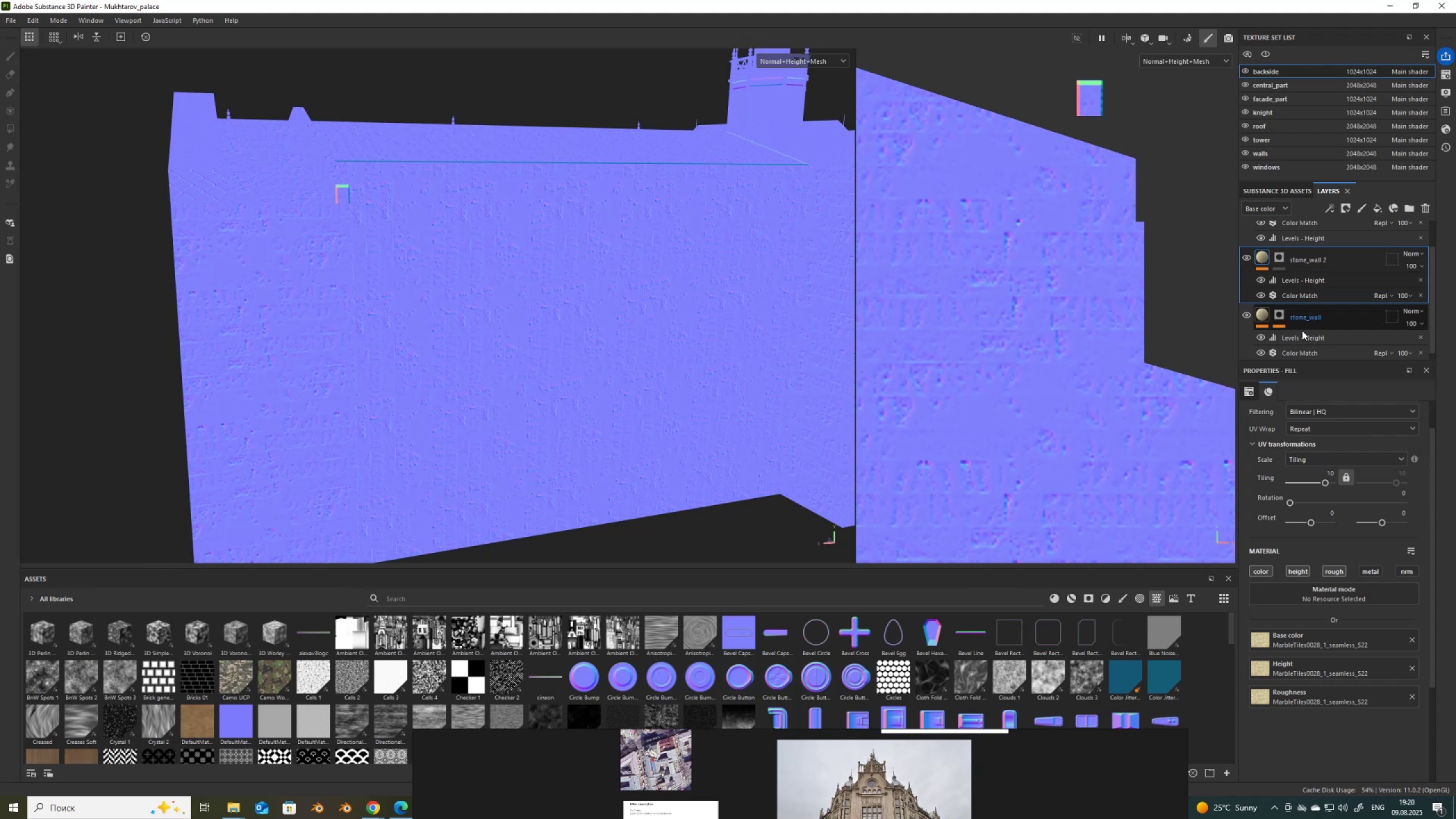 
left_click_drag(start_coordinate=[1402, 493], to_coordinate=[1425, 492])
 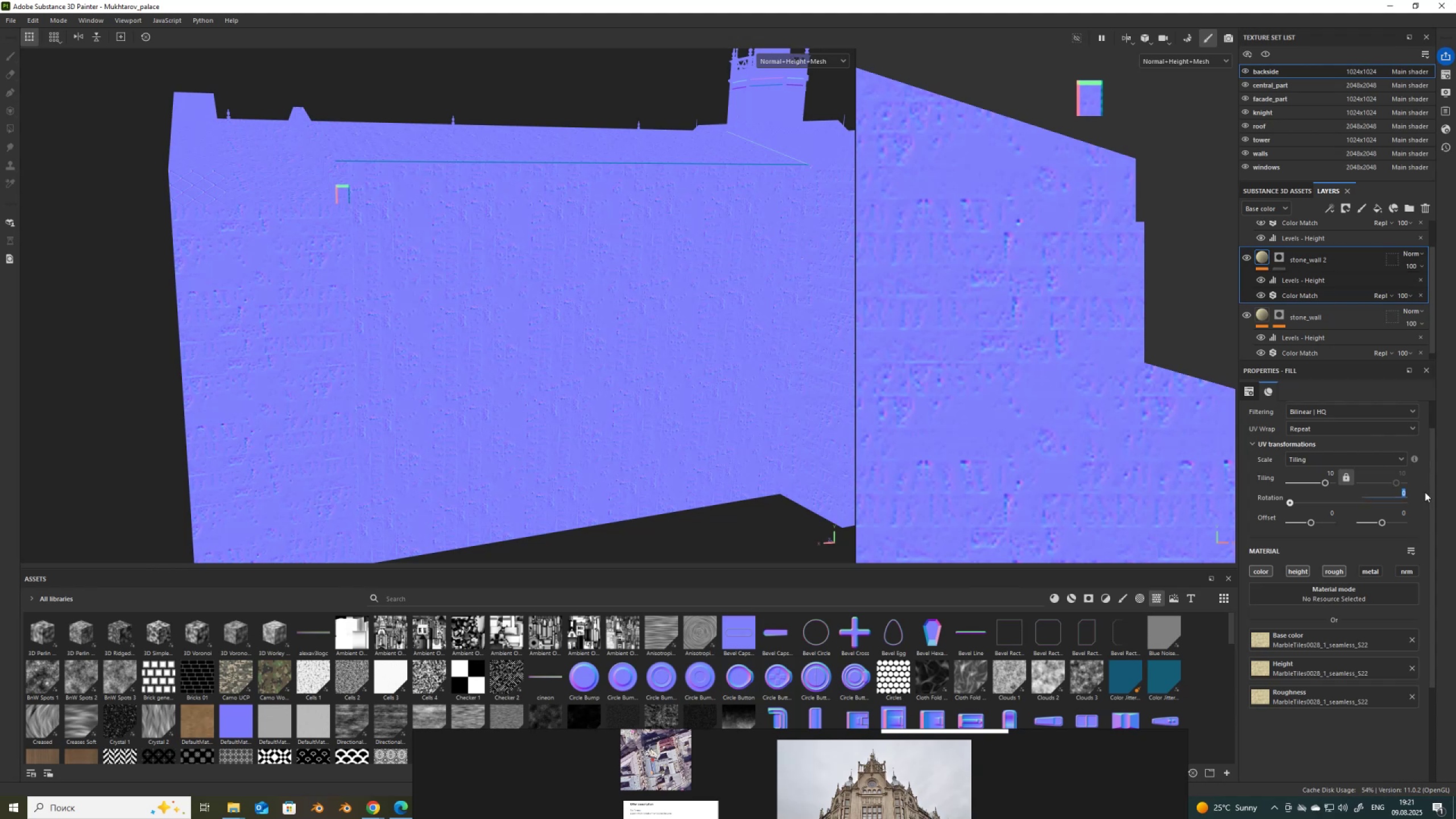 
key(Numpad9)
 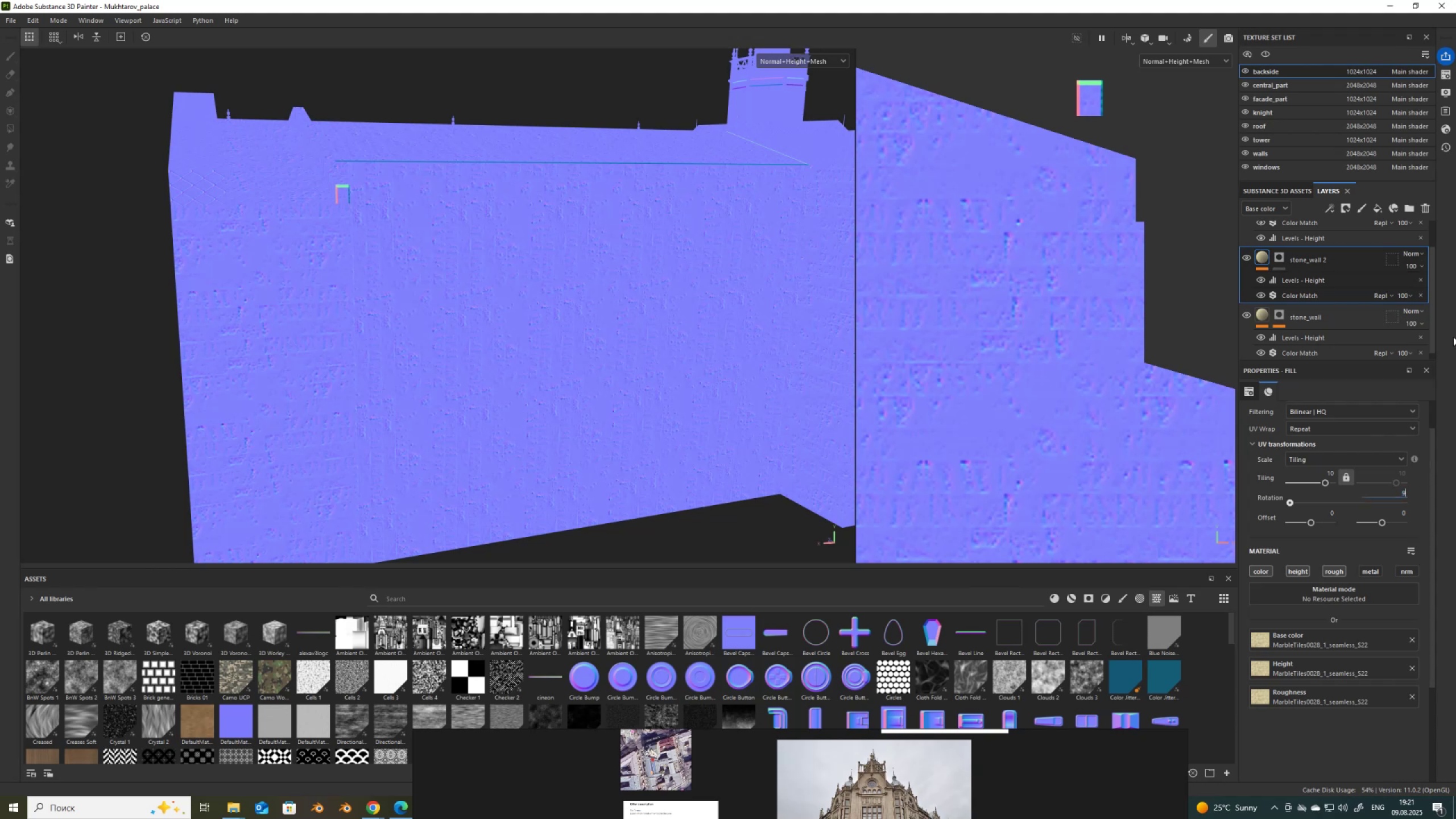 
key(Numpad0)
 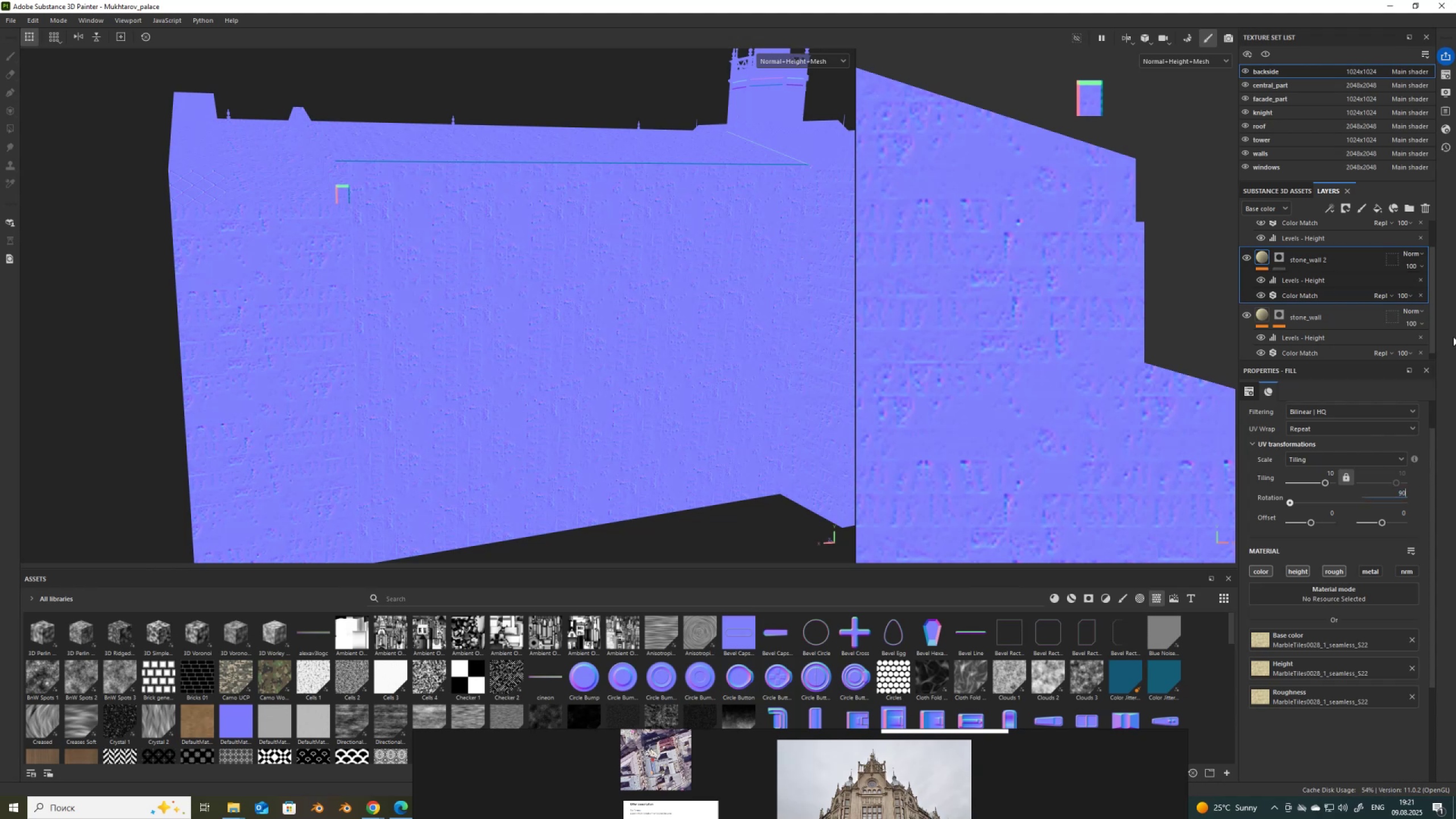 
key(NumpadEnter)
 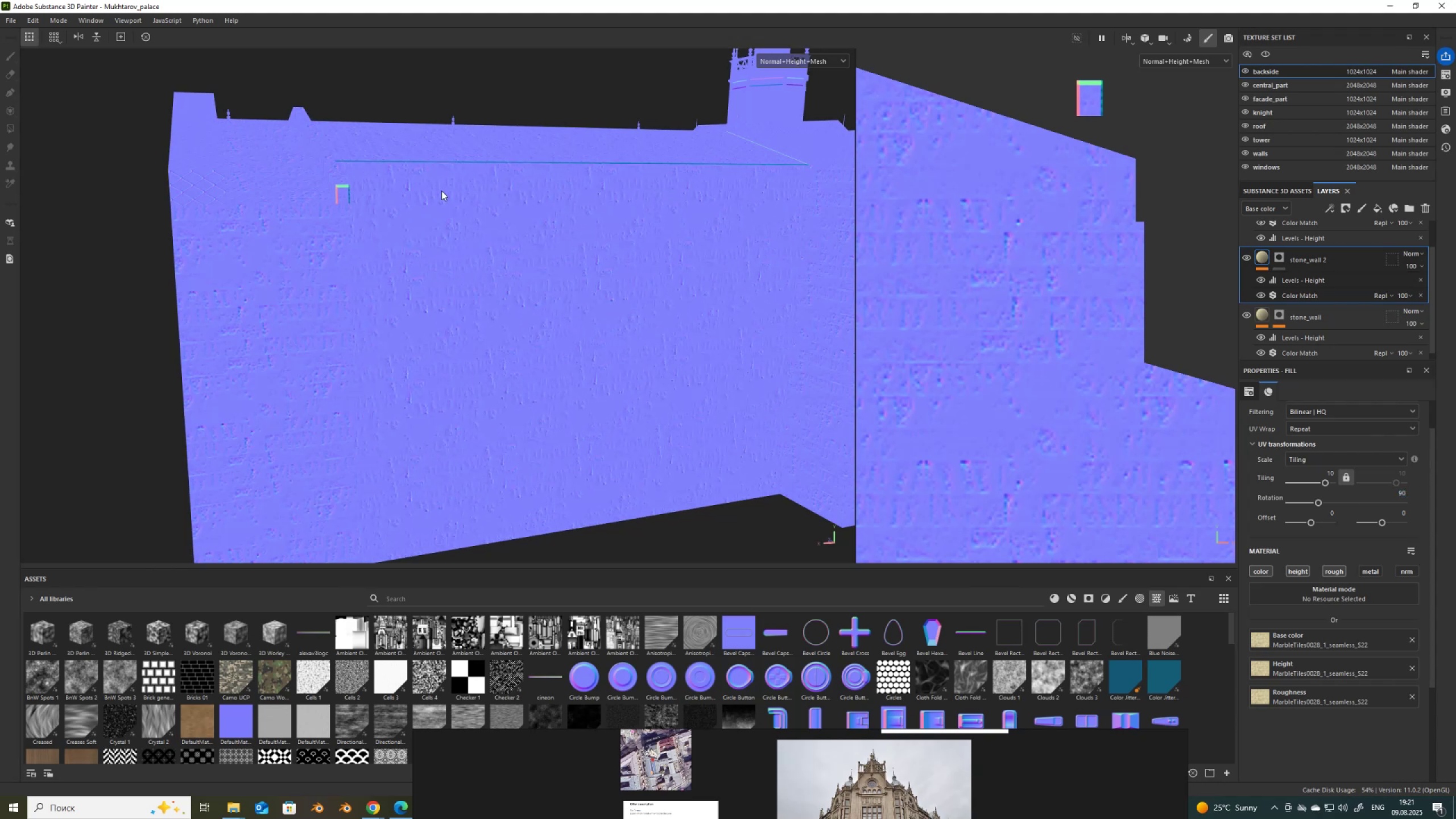 
scroll: coordinate [348, 233], scroll_direction: down, amount: 5.0
 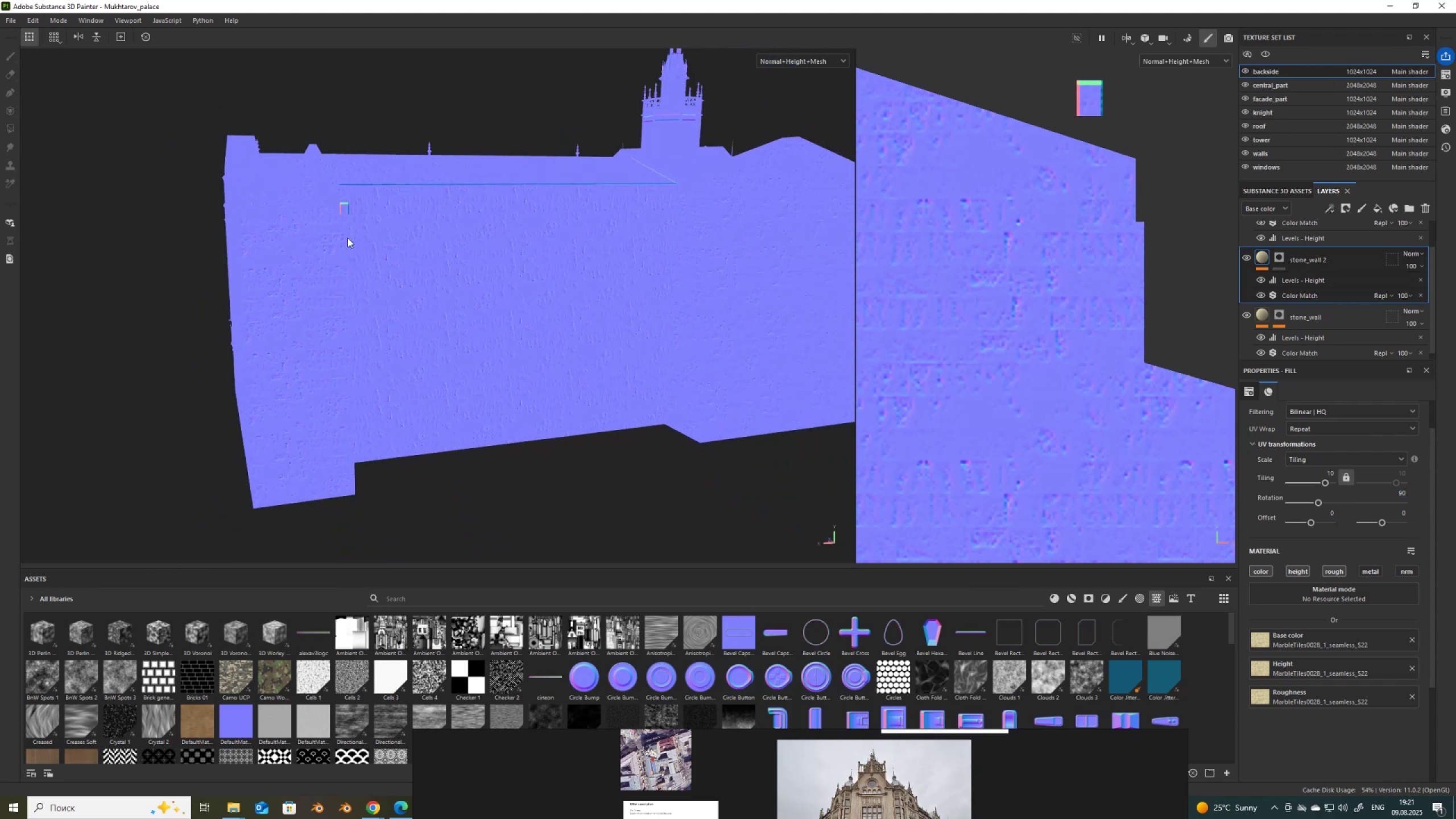 
key(M)
 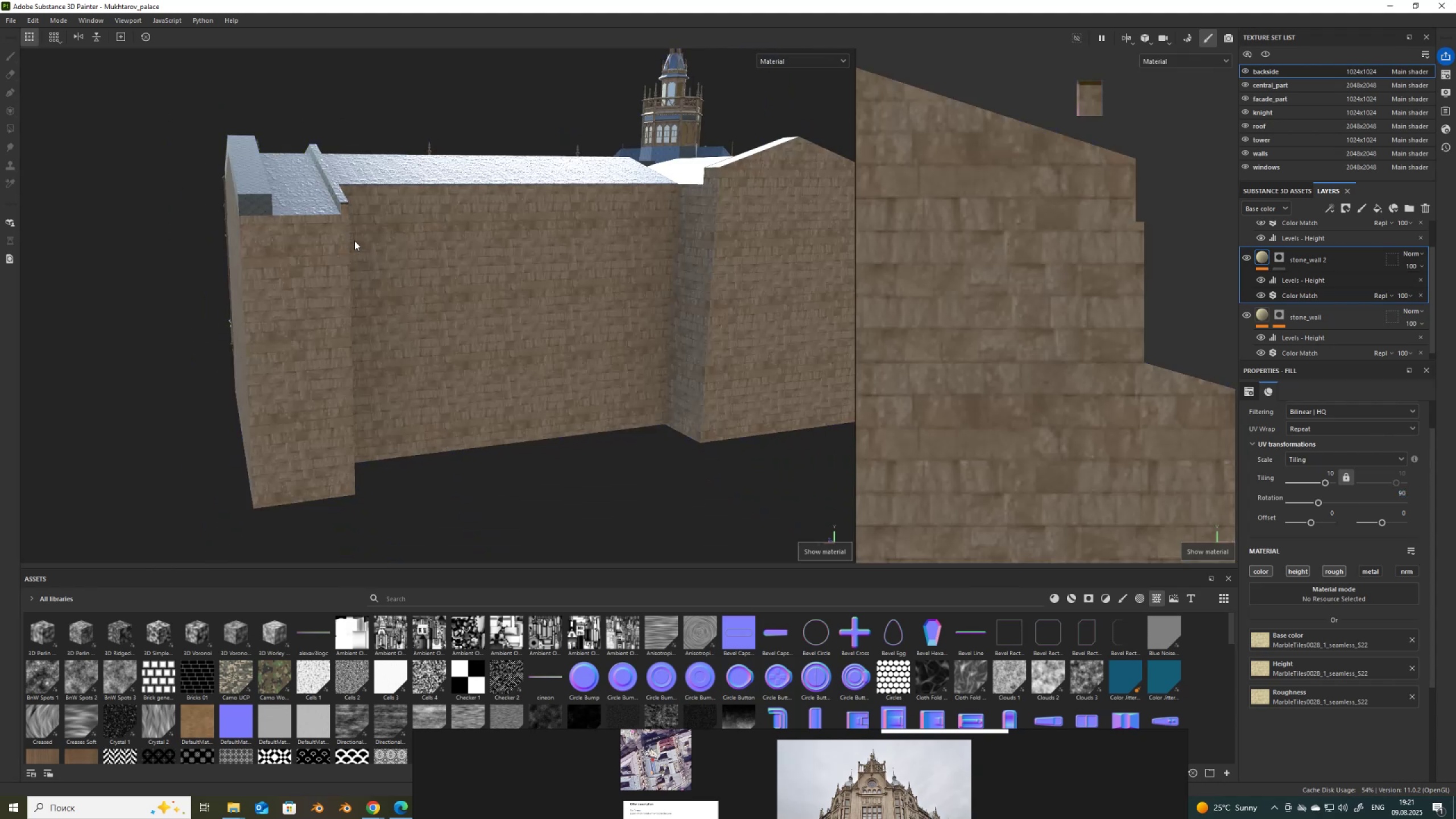 
scroll: coordinate [372, 242], scroll_direction: up, amount: 2.0
 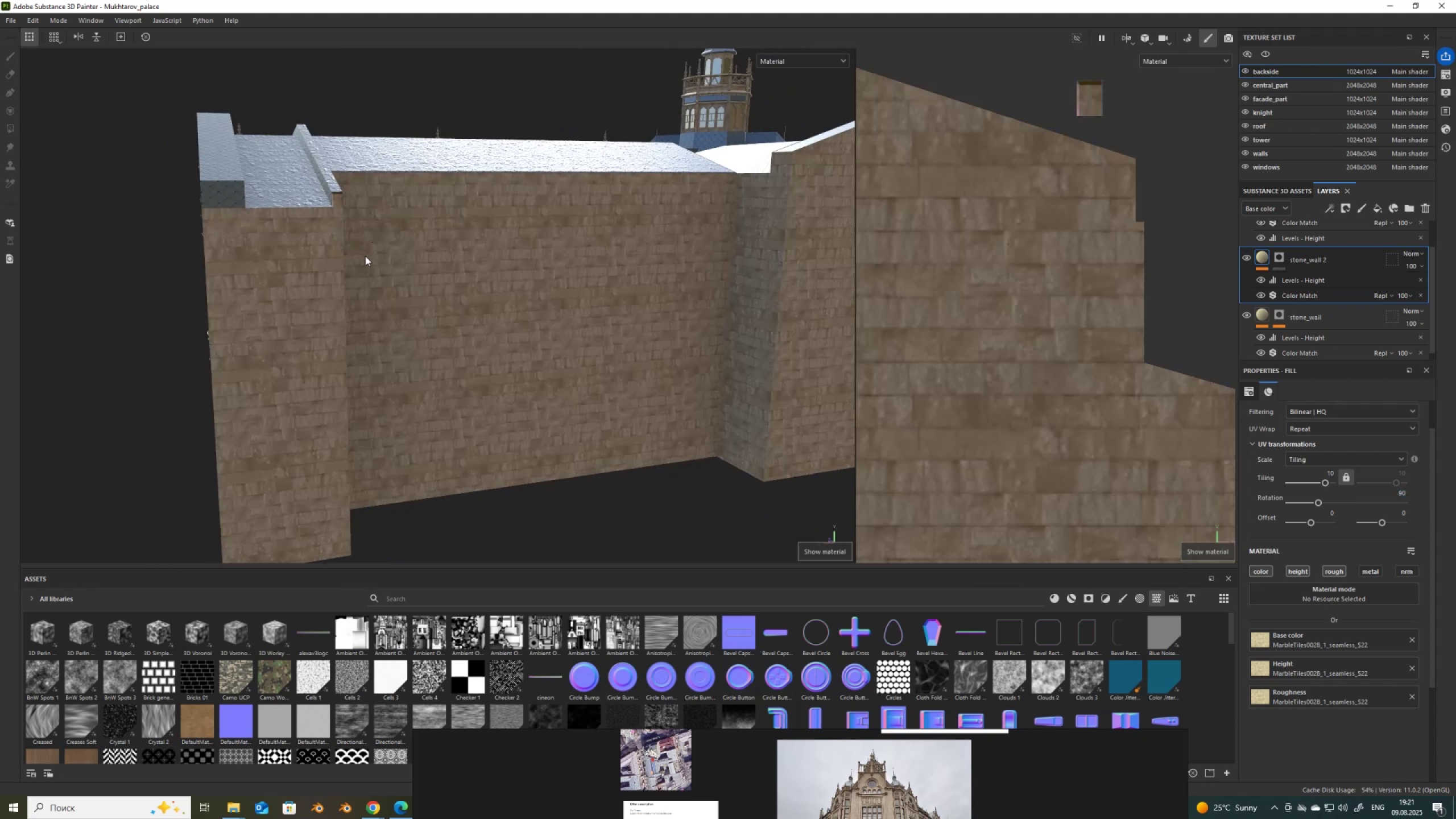 
hold_key(key=AltLeft, duration=1.52)
left_click_drag(start_coordinate=[311, 310], to_coordinate=[474, 336])
 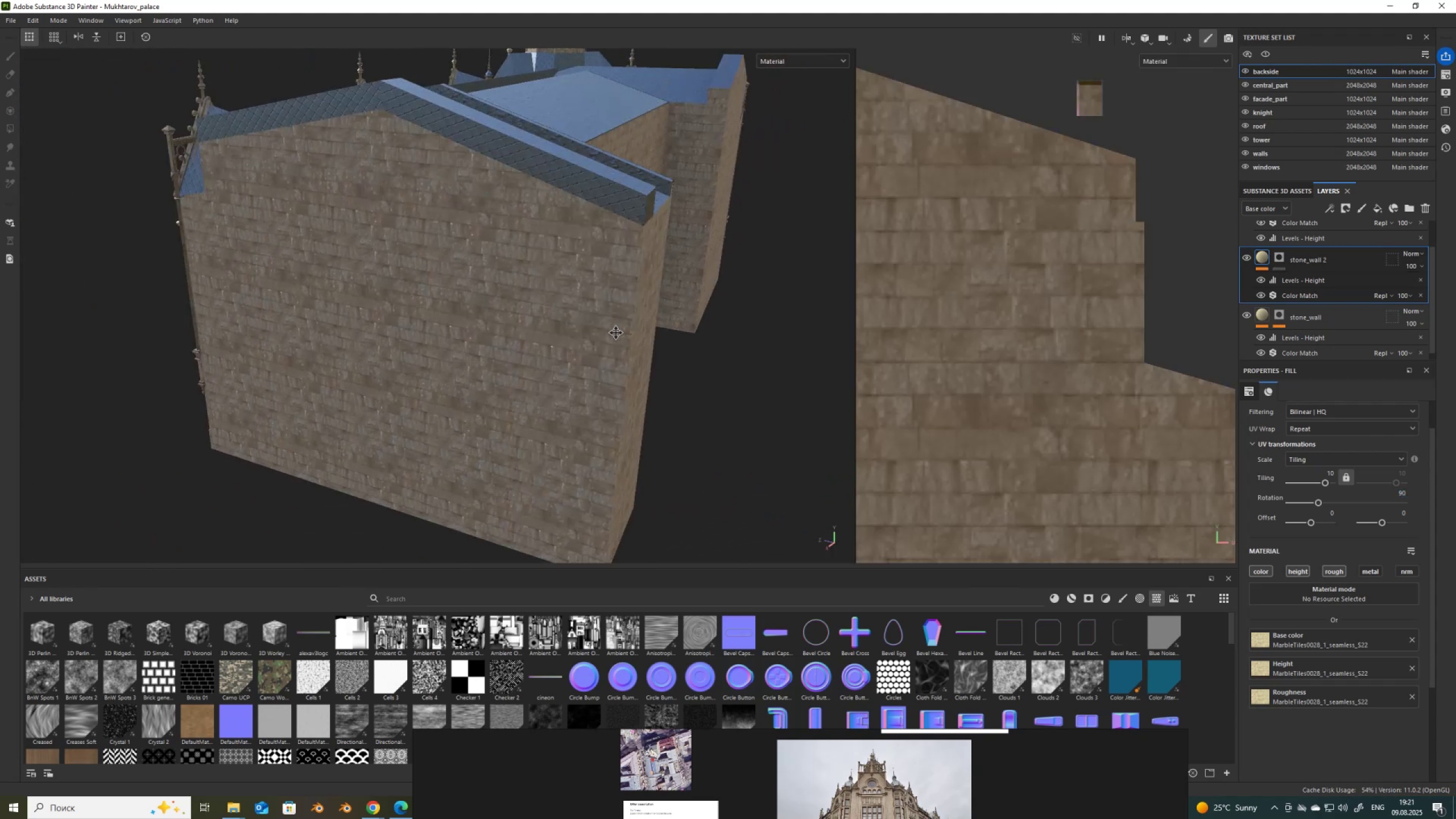 
hold_key(key=AltLeft, duration=1.09)
 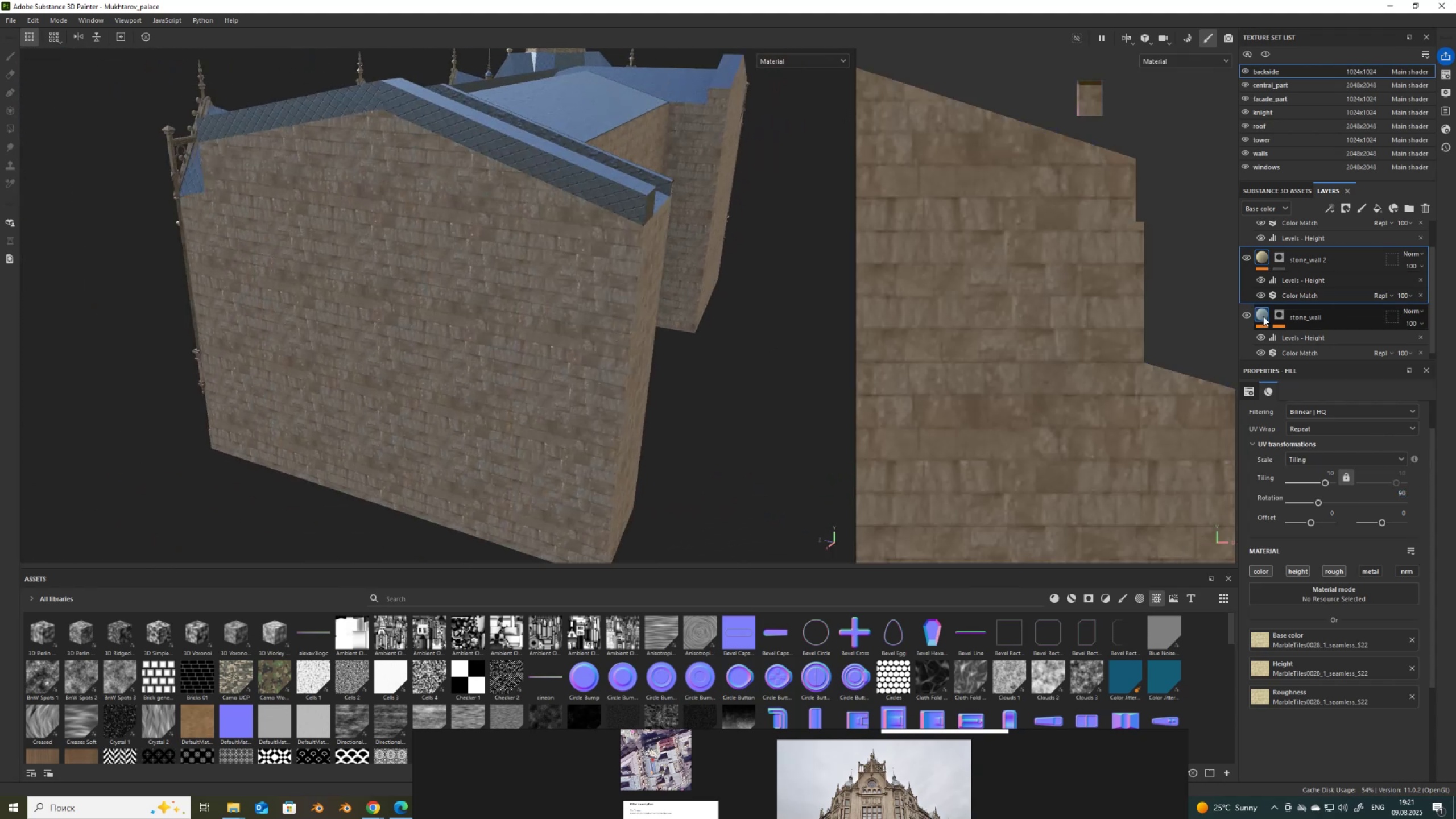 
scroll: coordinate [1273, 313], scroll_direction: up, amount: 3.0
 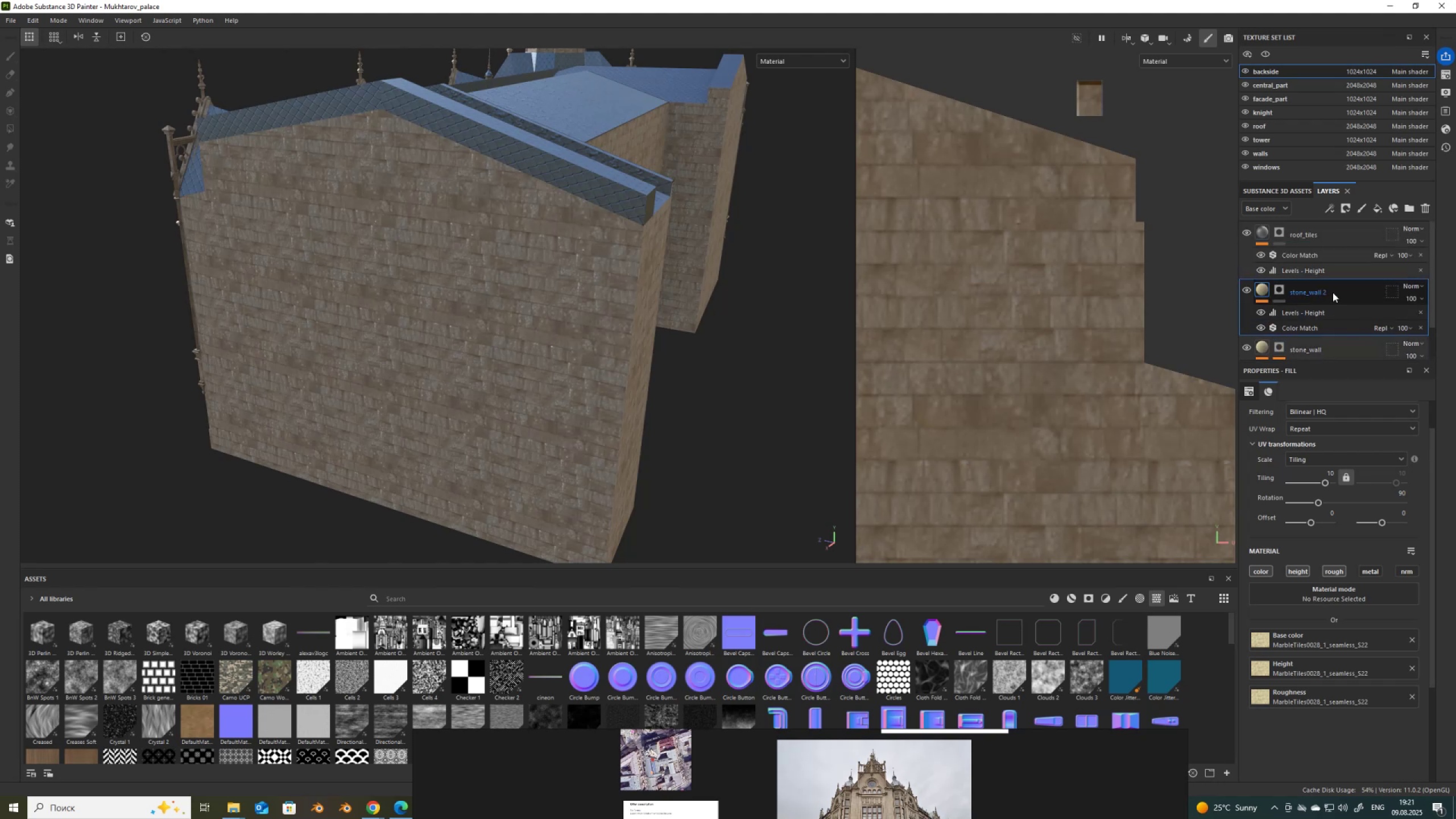 
scroll: coordinate [1333, 292], scroll_direction: down, amount: 2.0
 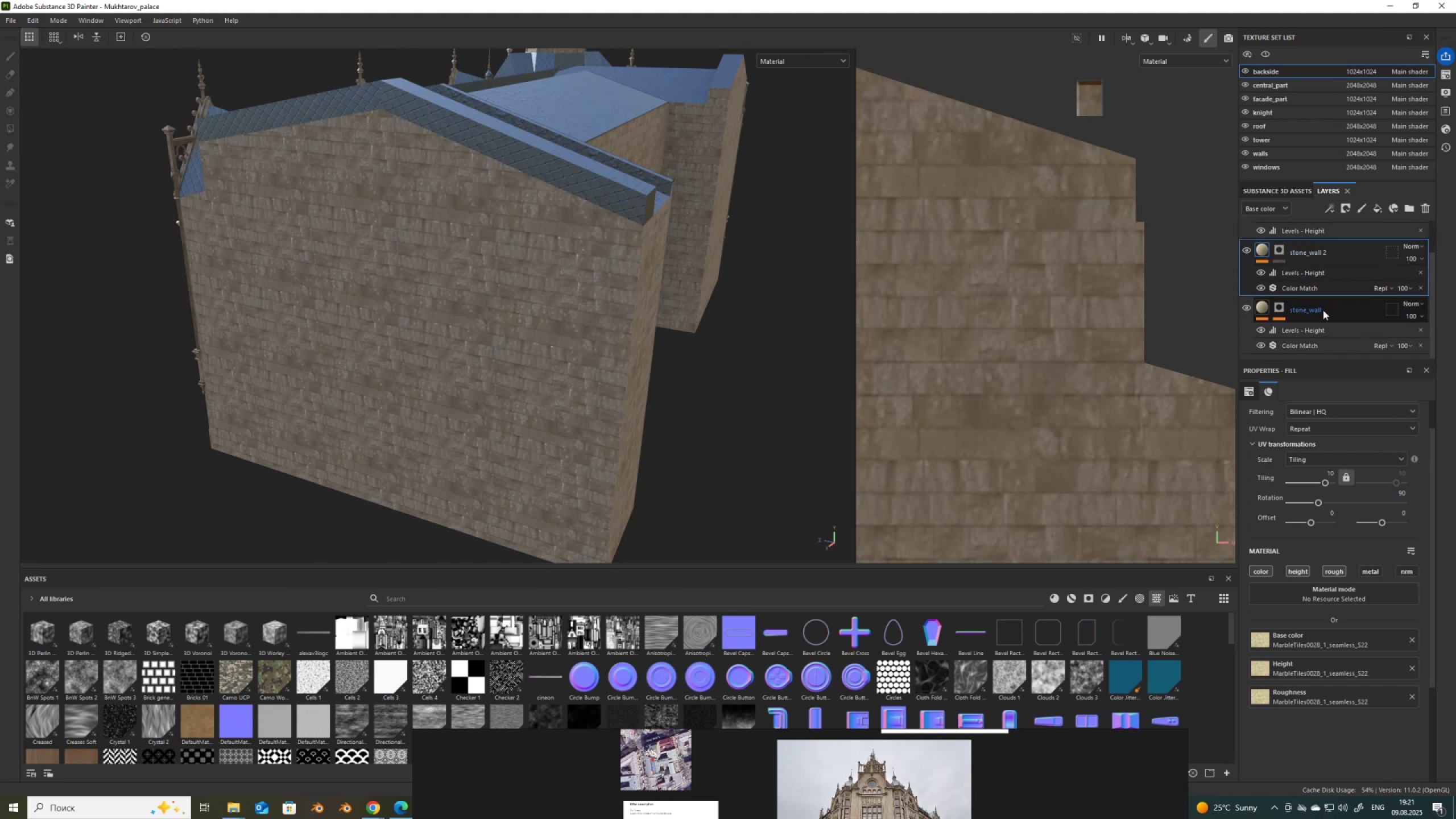 
hold_key(key=ShiftLeft, duration=0.42)
left_click([1343, 311])
 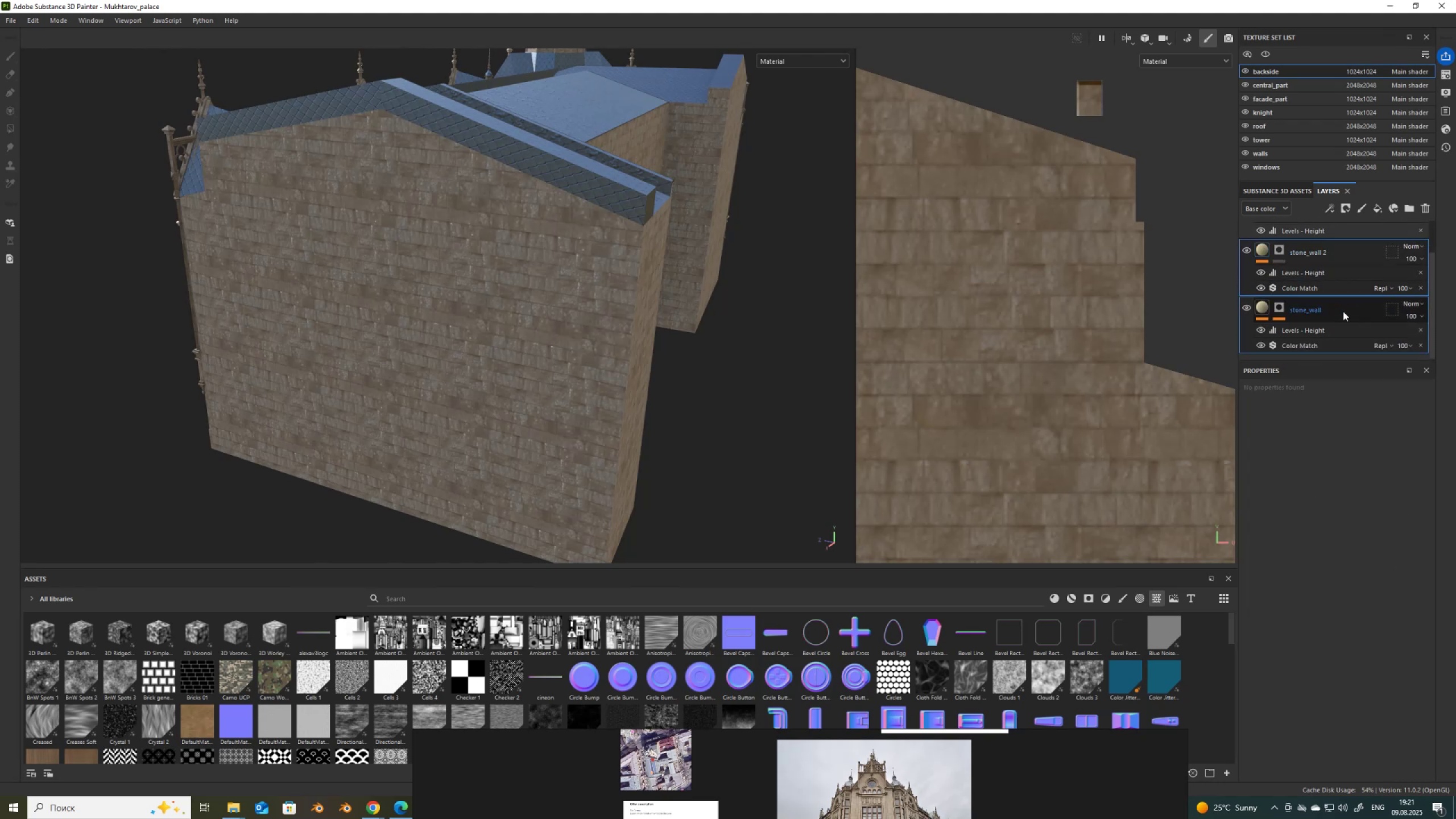 
key(Control+D)
 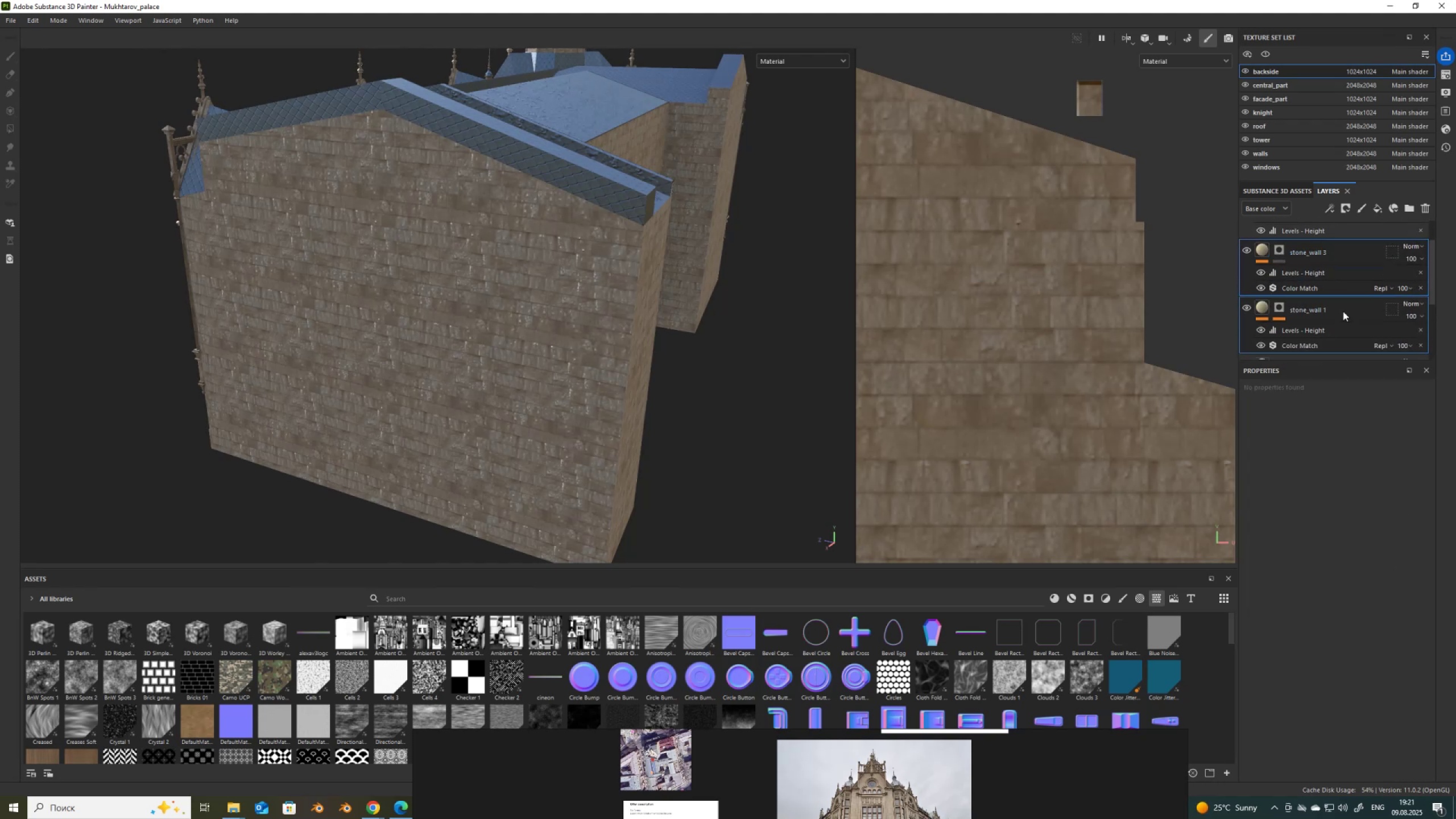 
key(Control+Z)
 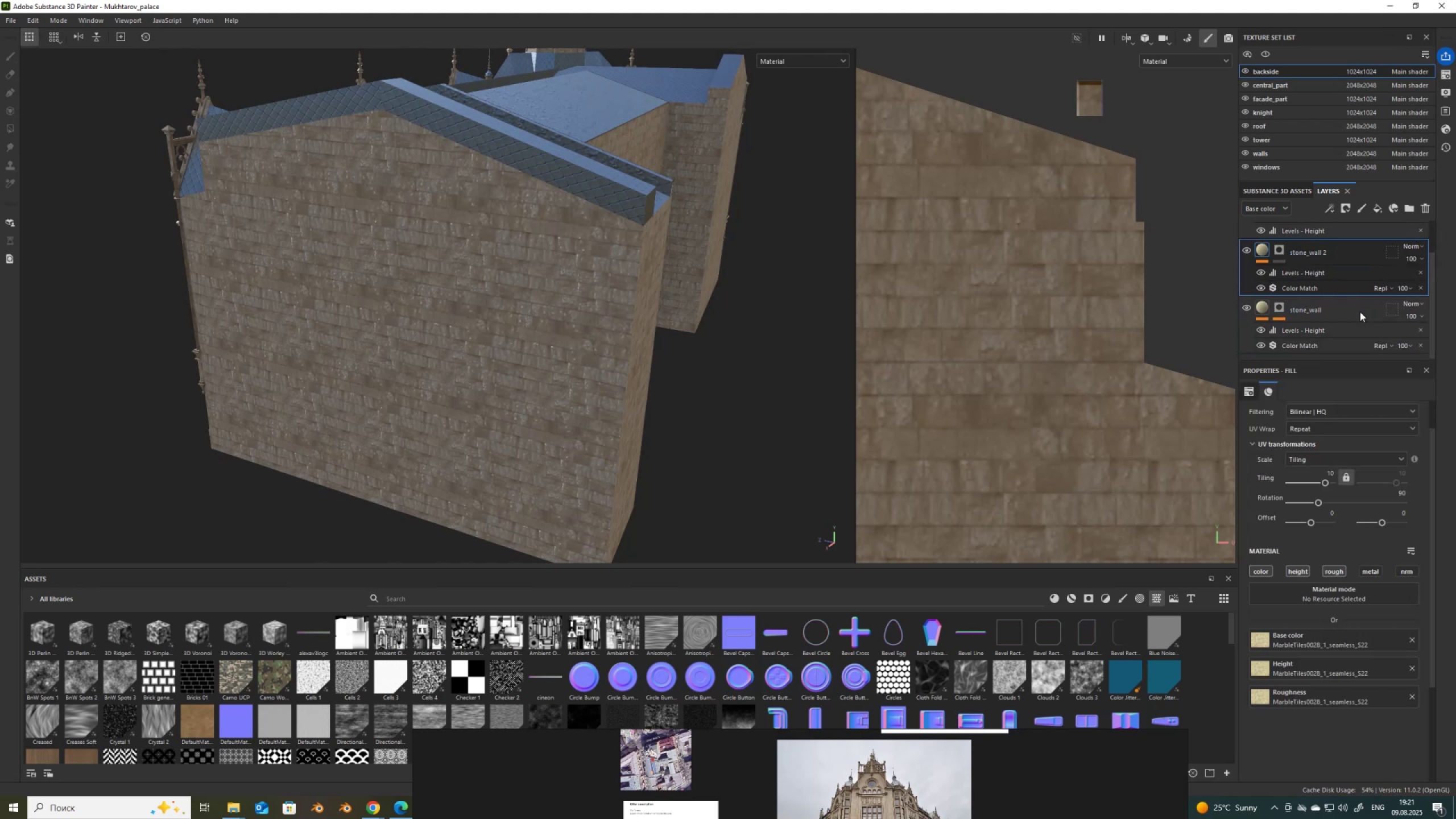 
hold_key(key=ControlLeft, duration=0.62)
 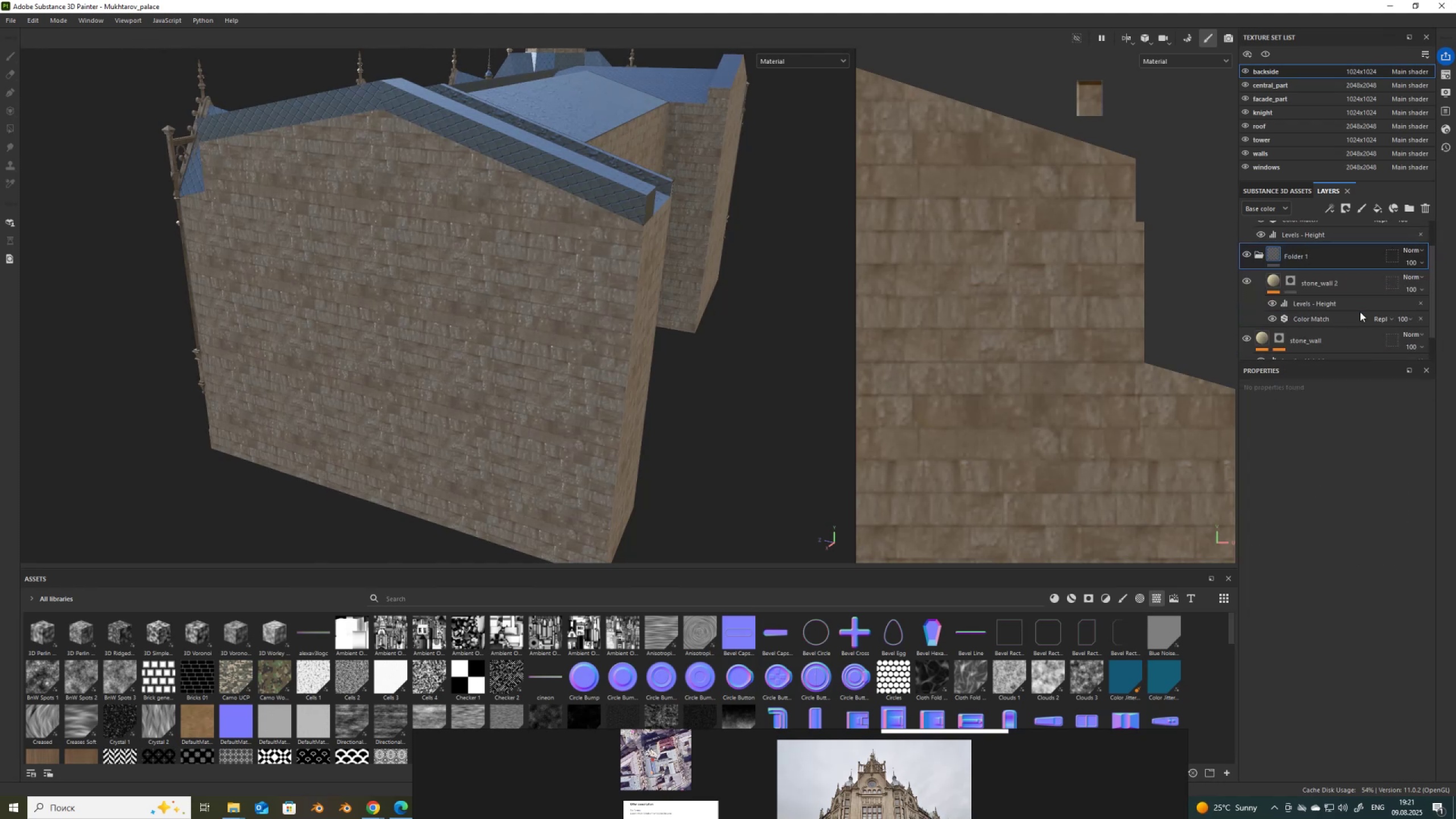 
key(G)
 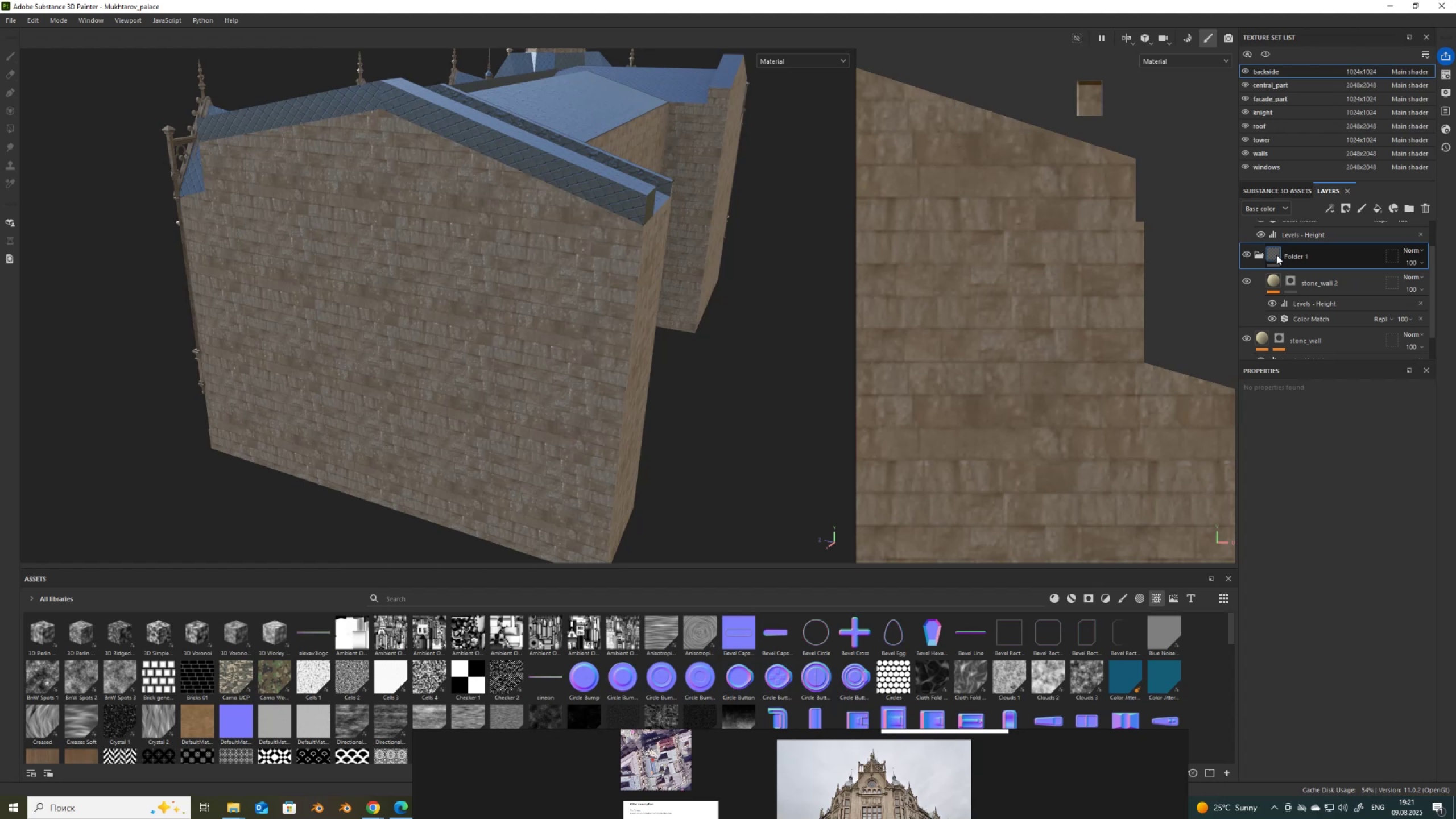 
right_click([1276, 253])
 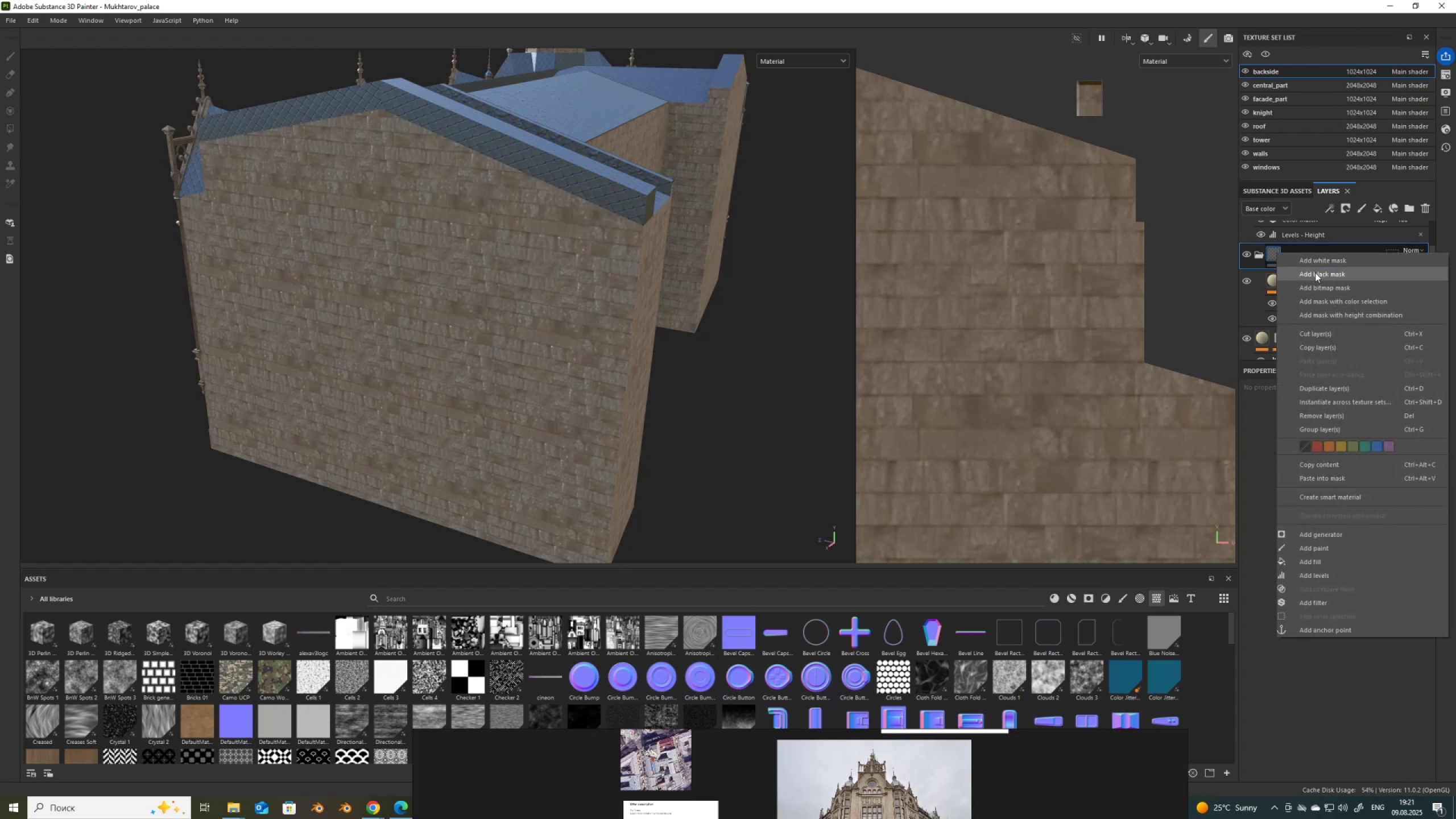 
left_click([1315, 272])
 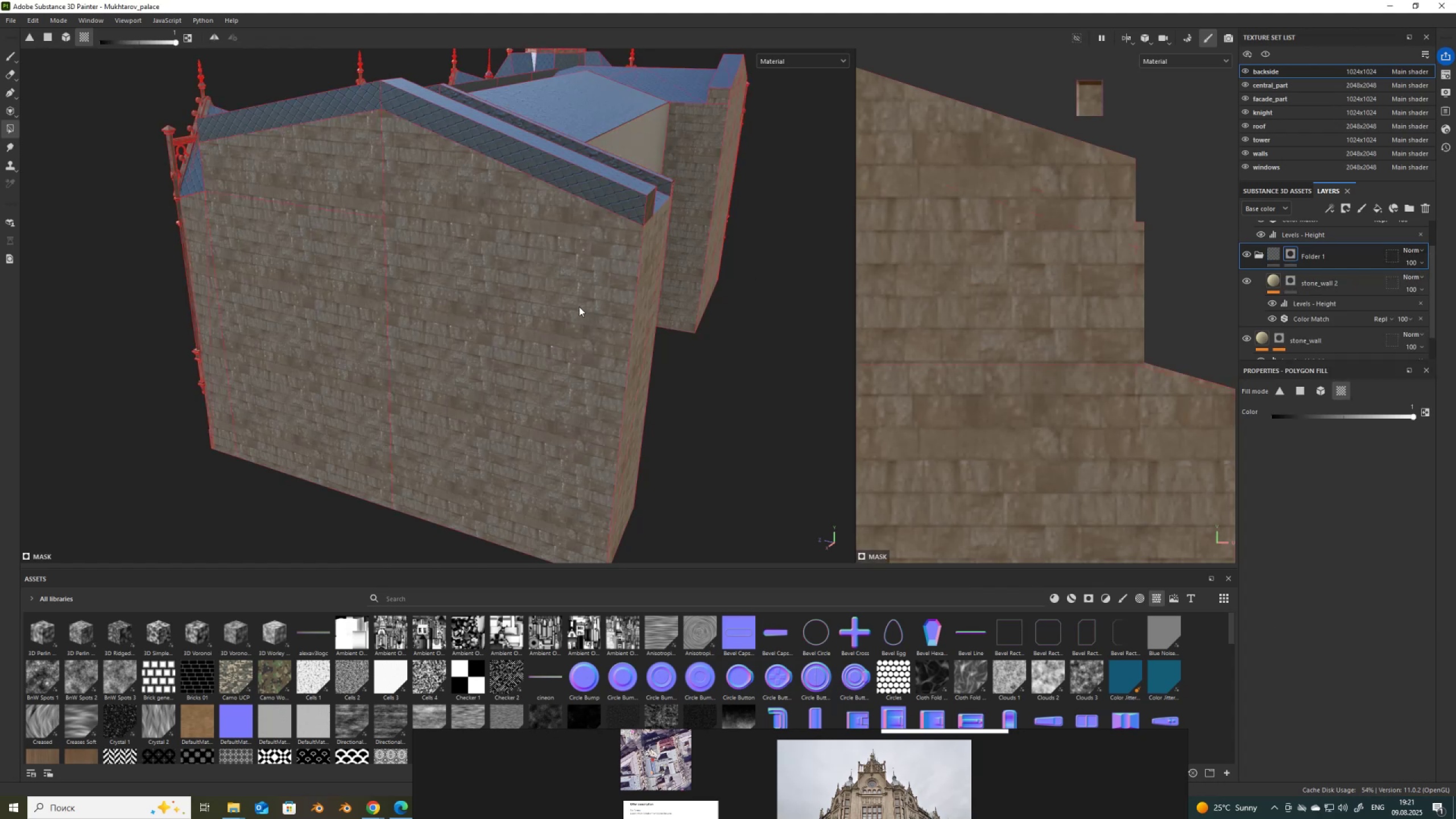 
scroll: coordinate [1062, 278], scroll_direction: down, amount: 34.0
 